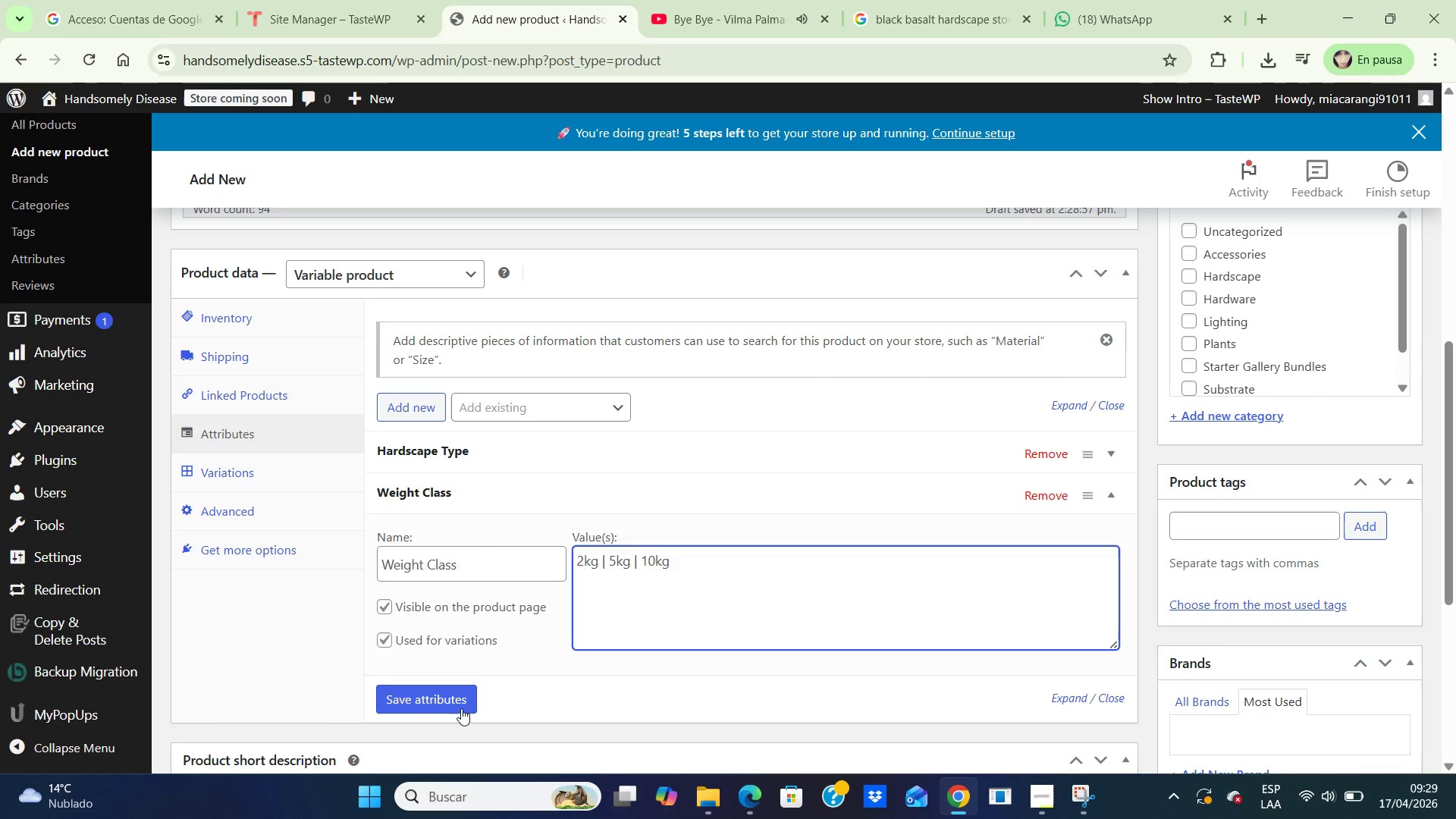 
left_click([448, 690])
 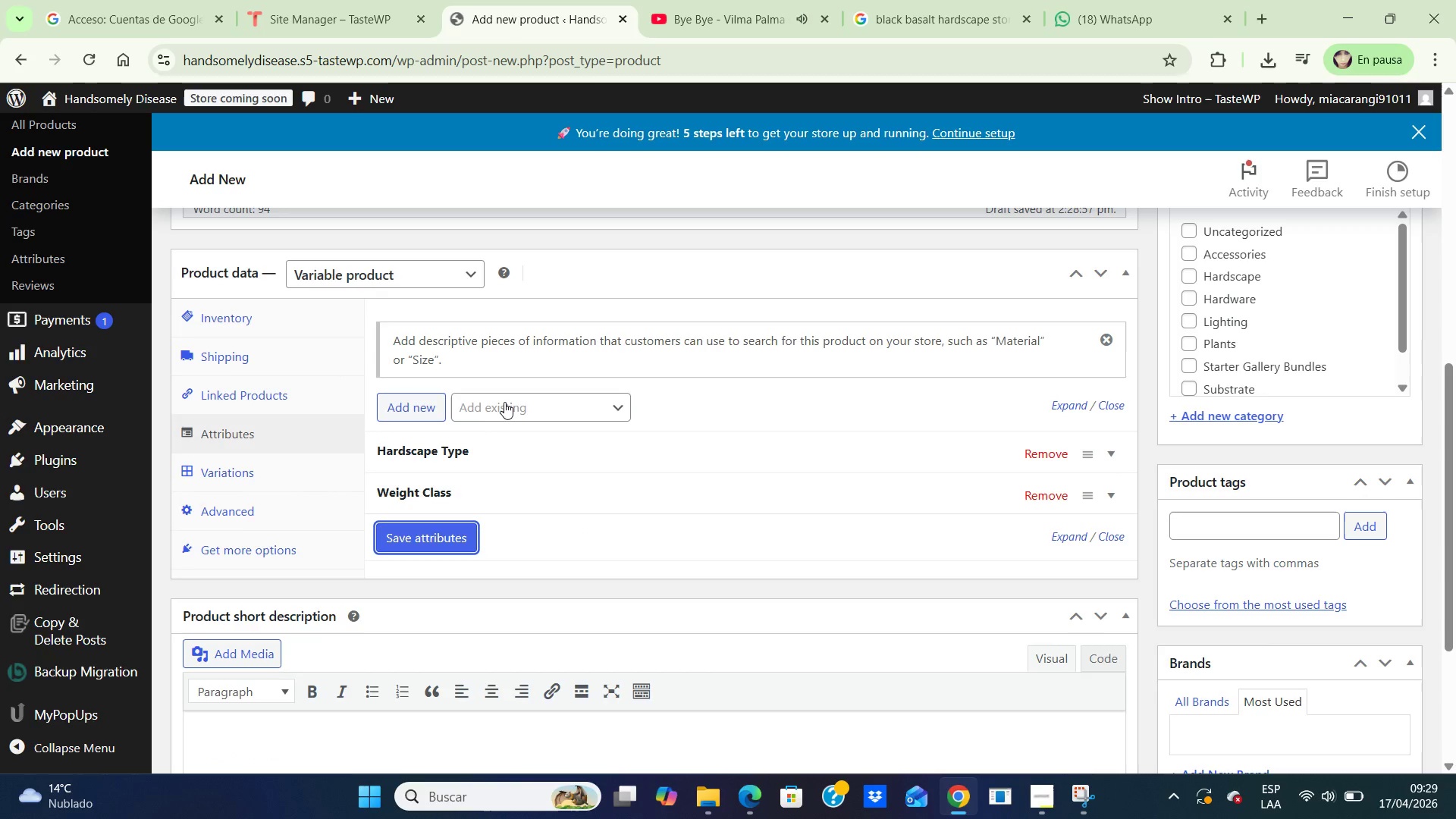 
wait(6.19)
 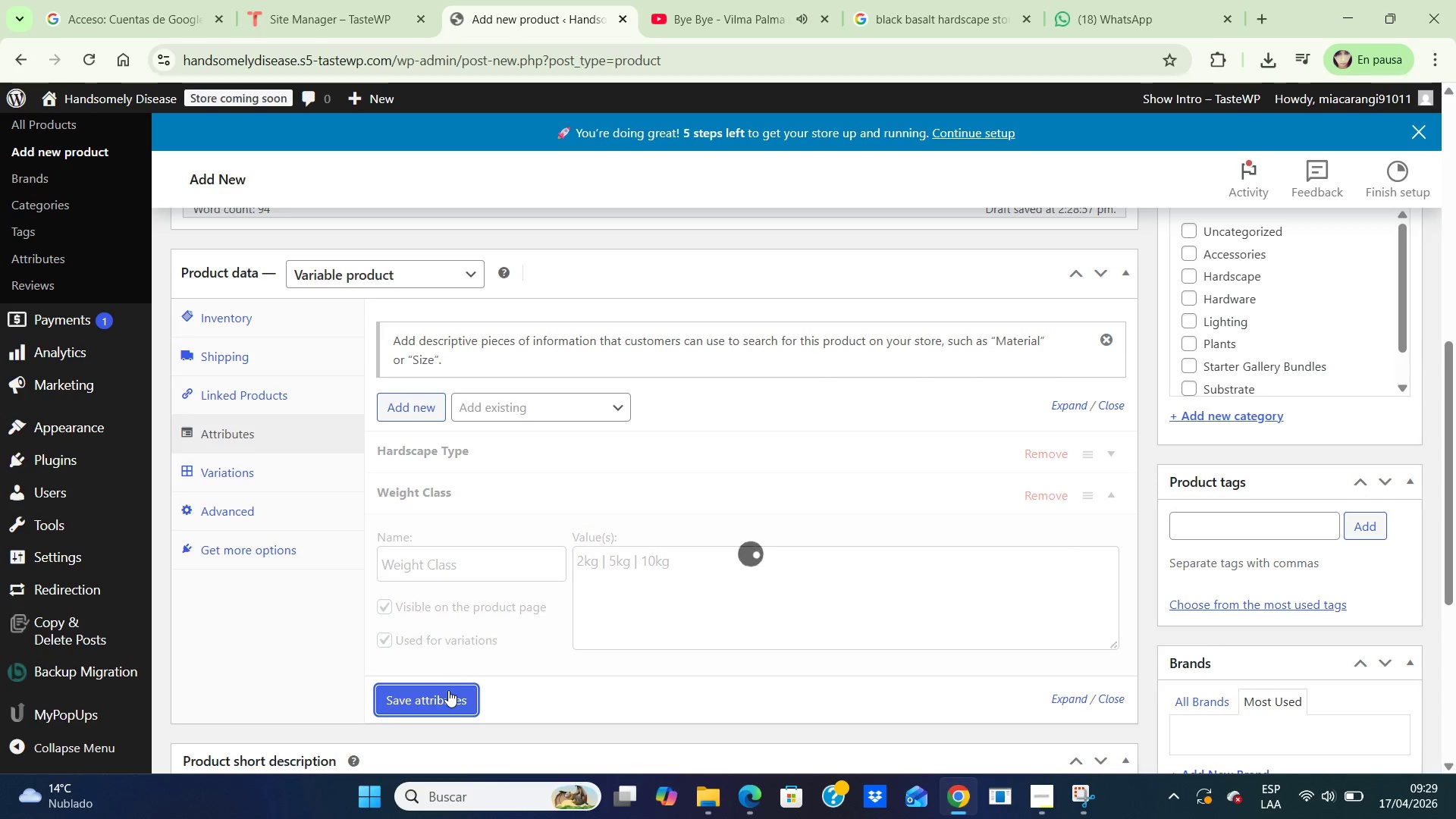 
left_click([407, 400])
 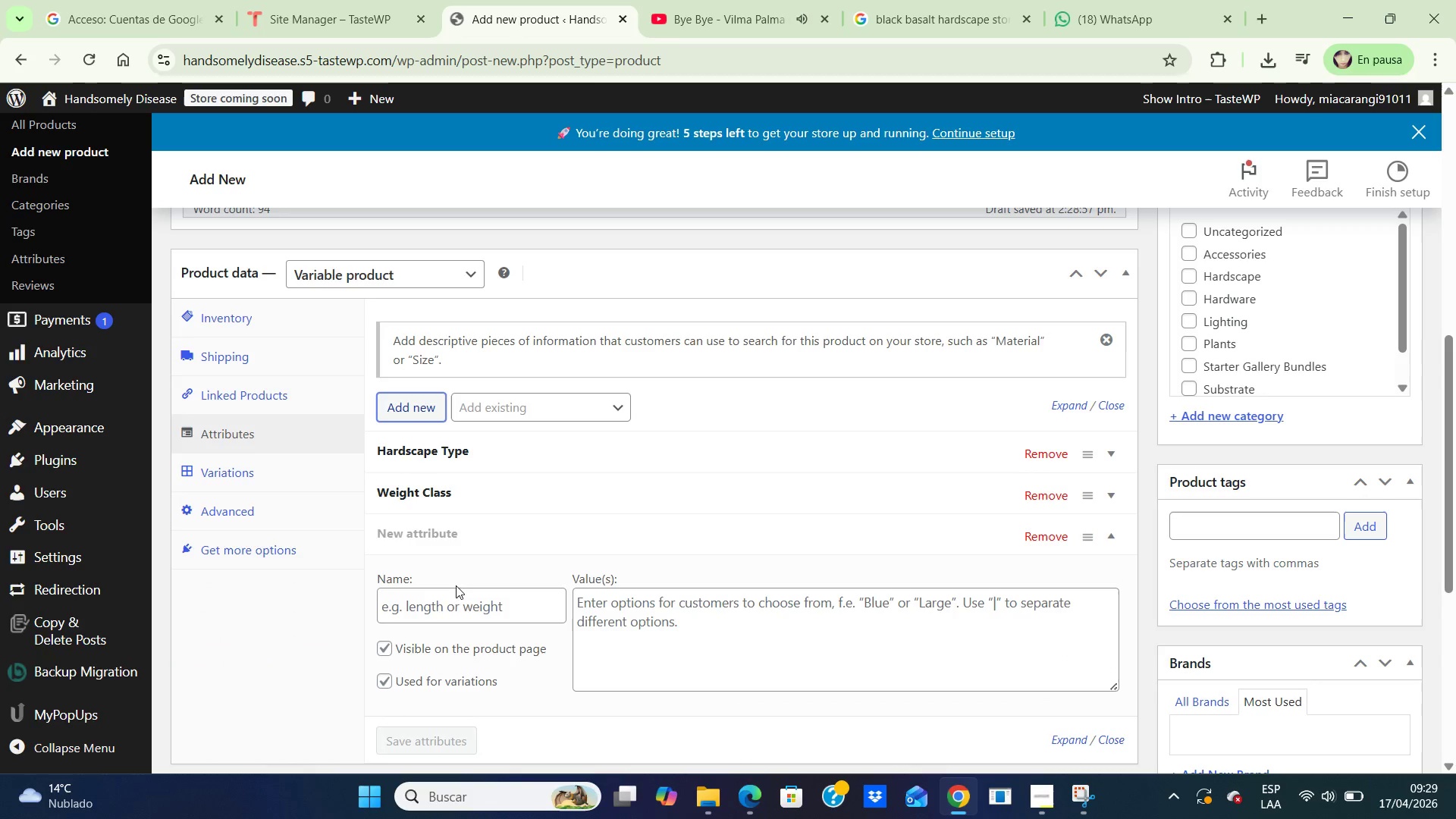 
left_click([439, 609])
 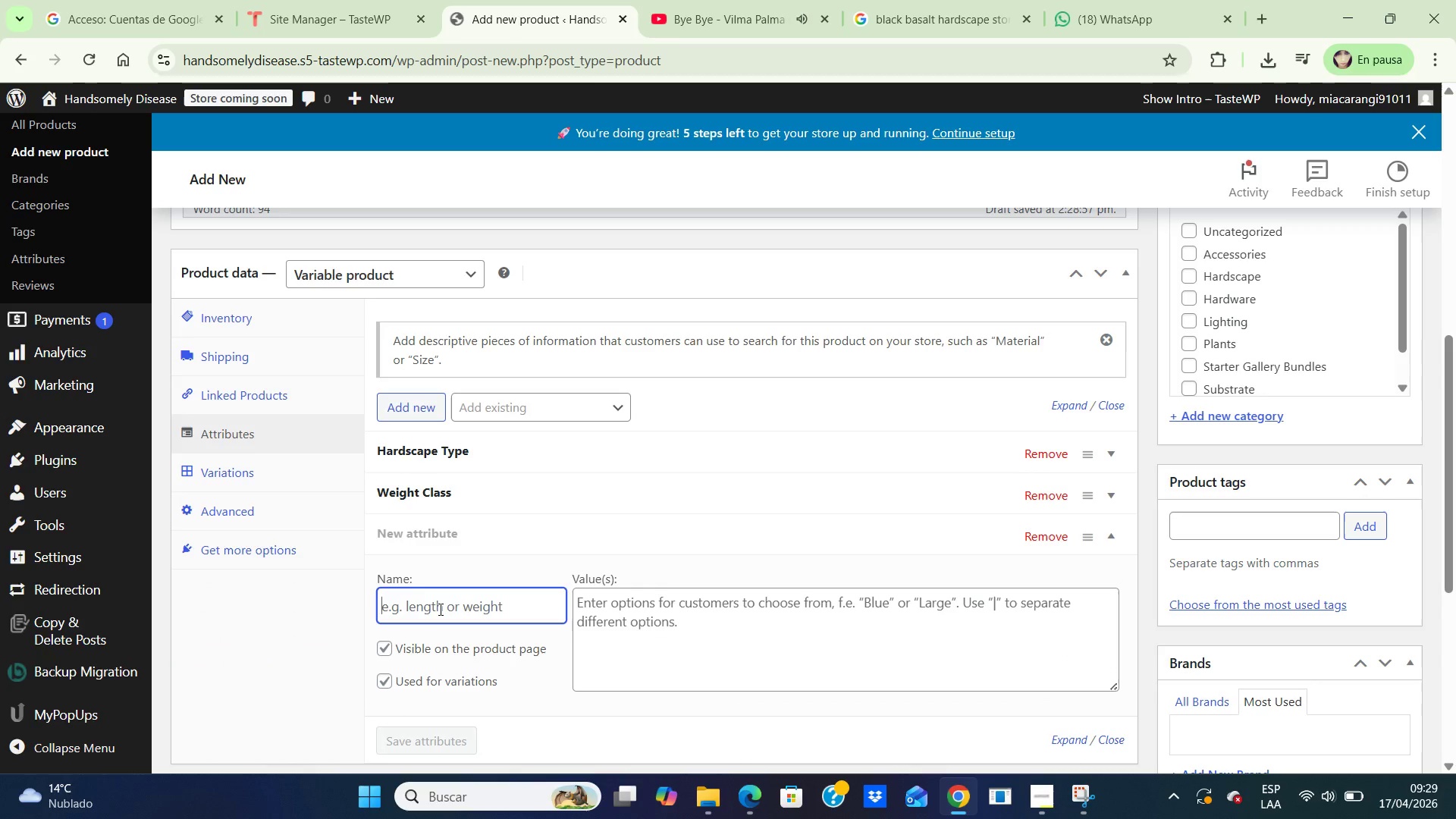 
type(Maintenance Level )
 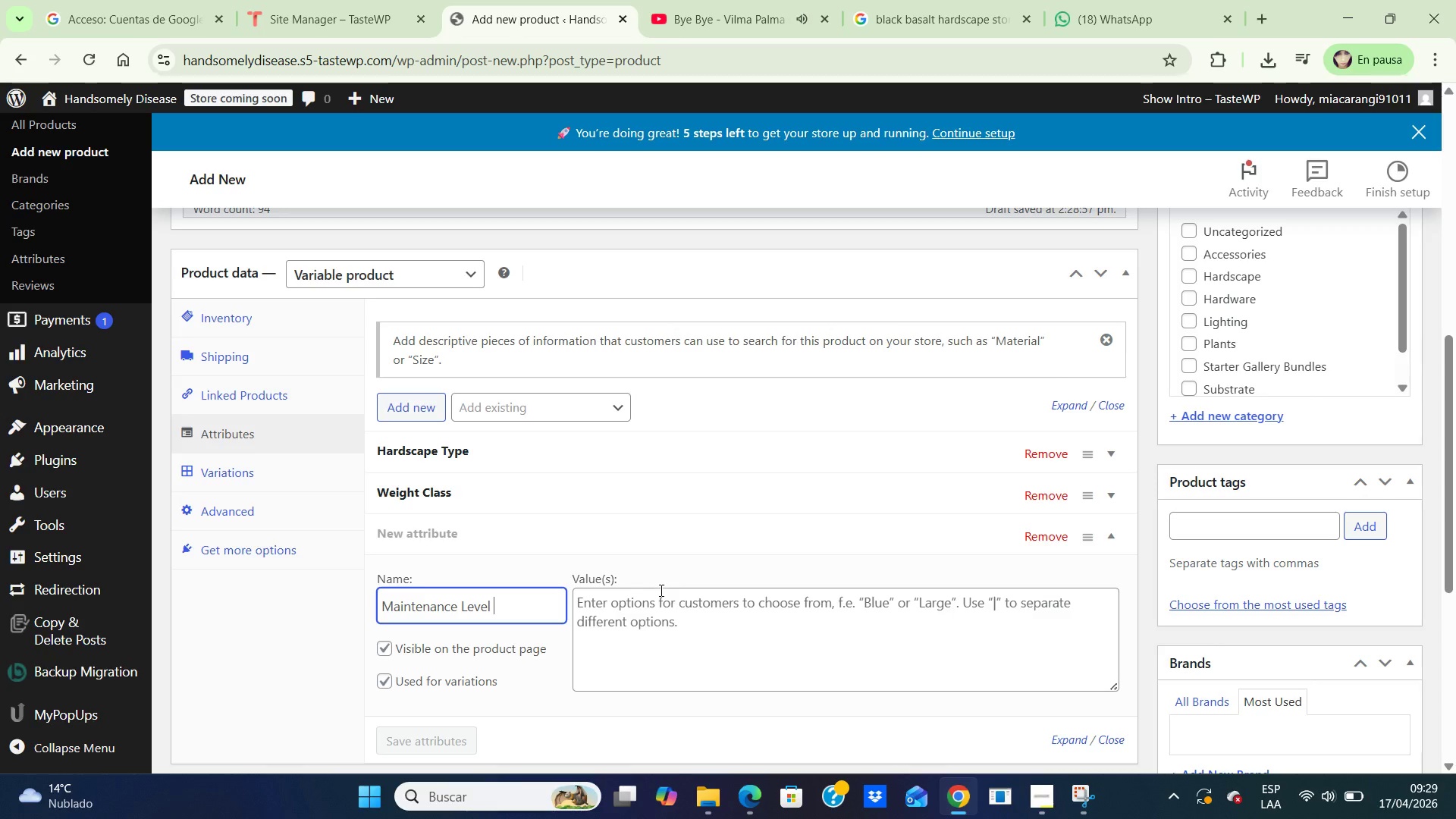 
left_click([656, 592])
 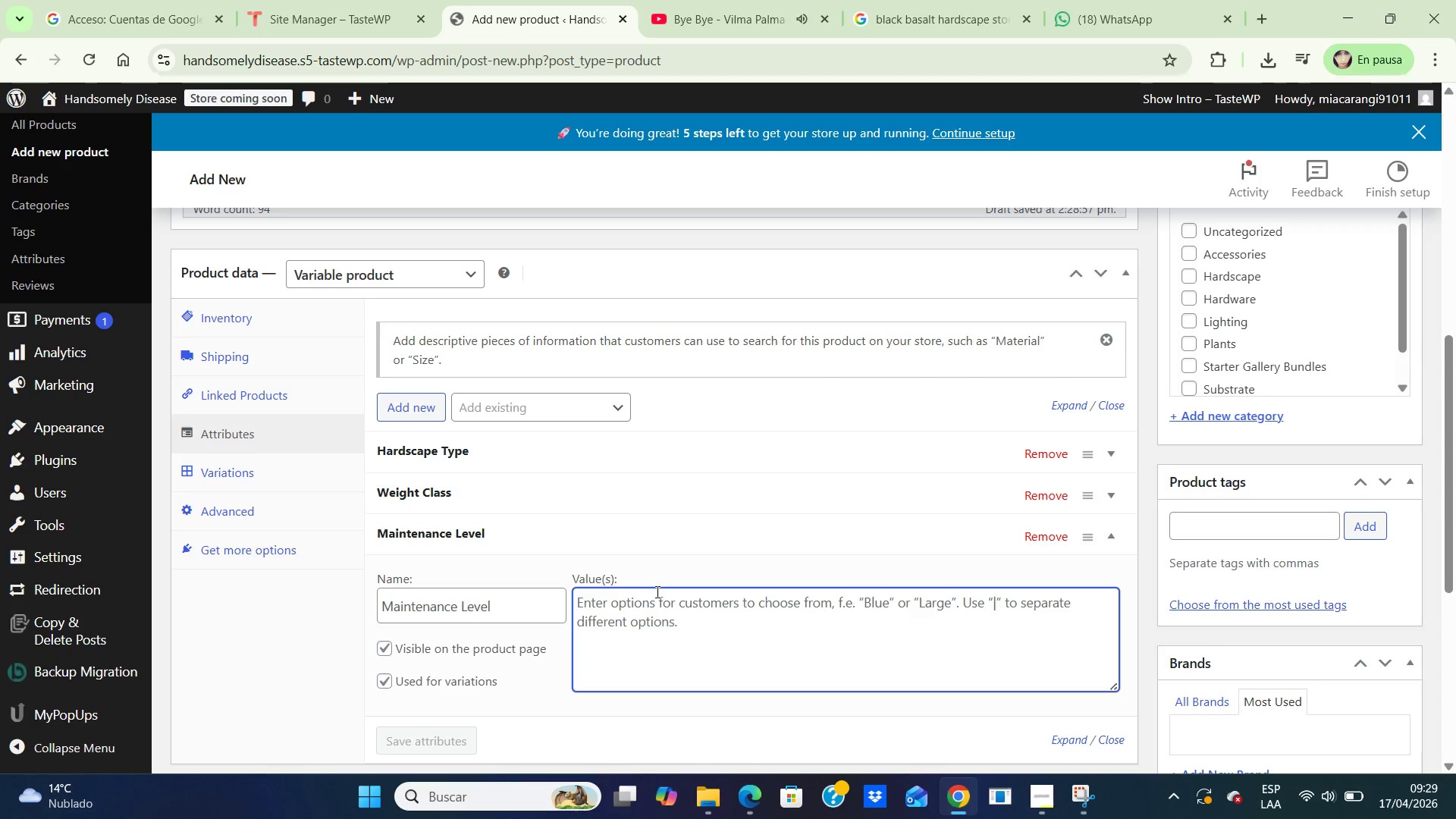 
type(Moderate)
 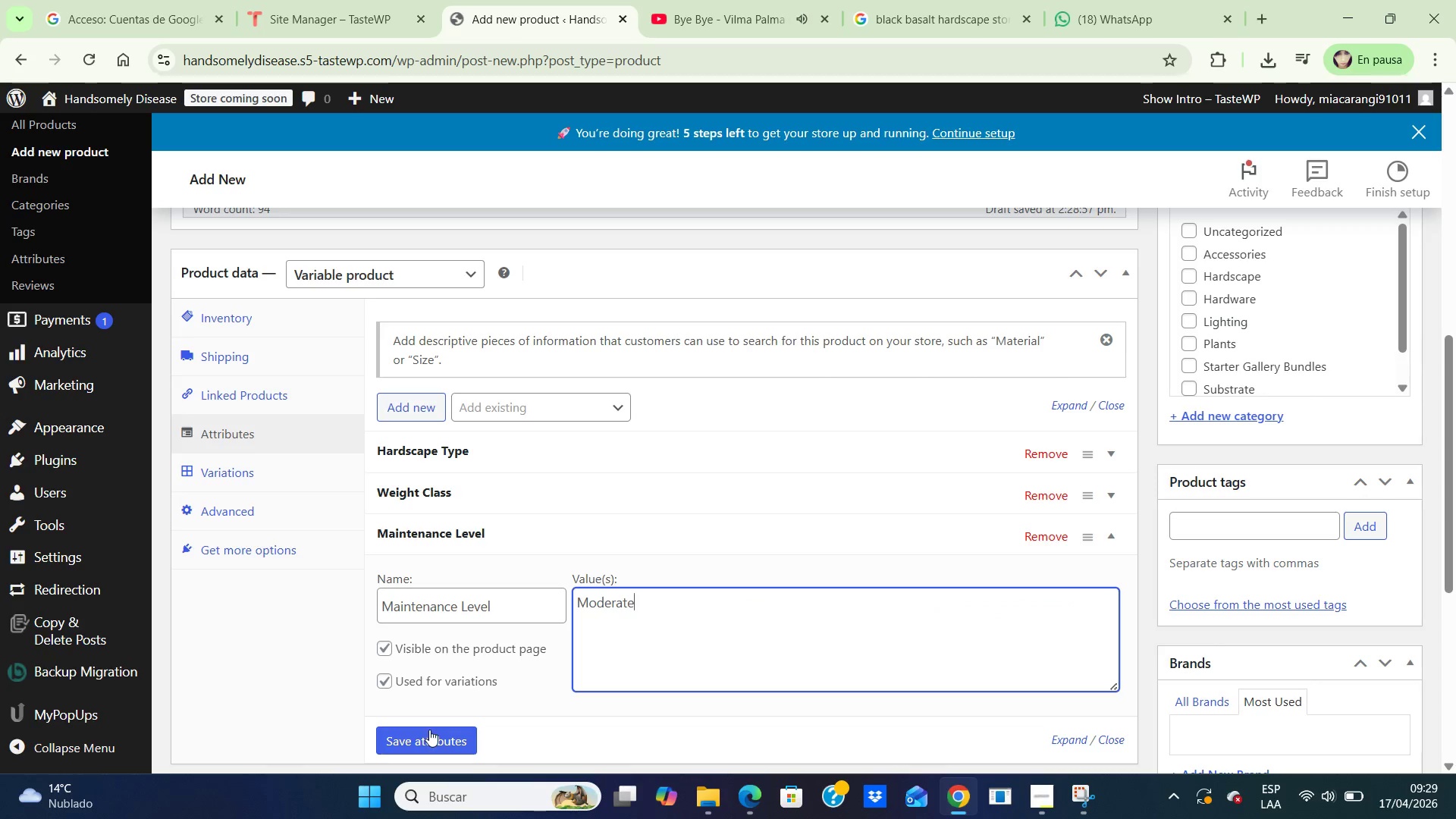 
left_click([429, 730])
 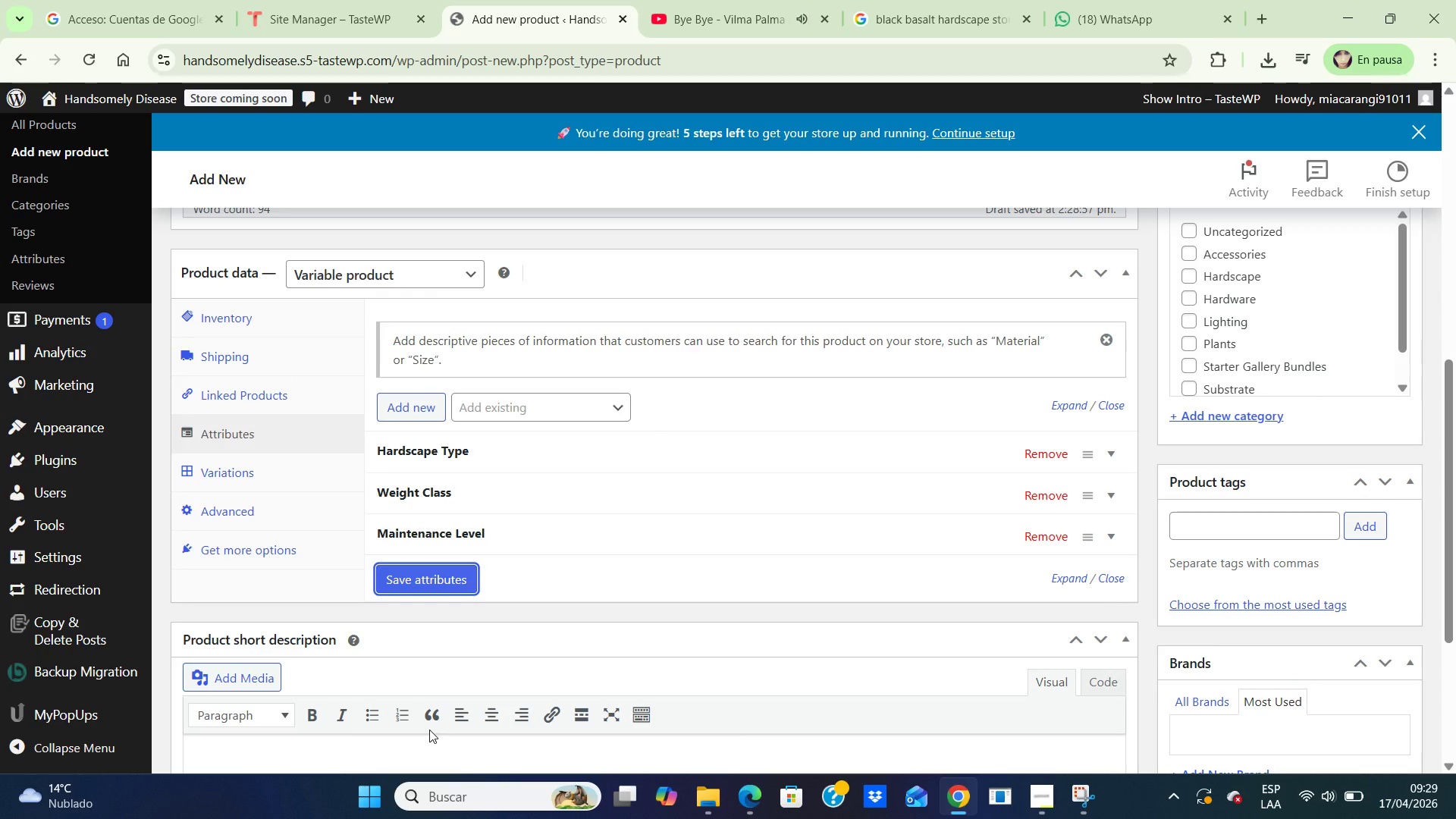 
wait(6.73)
 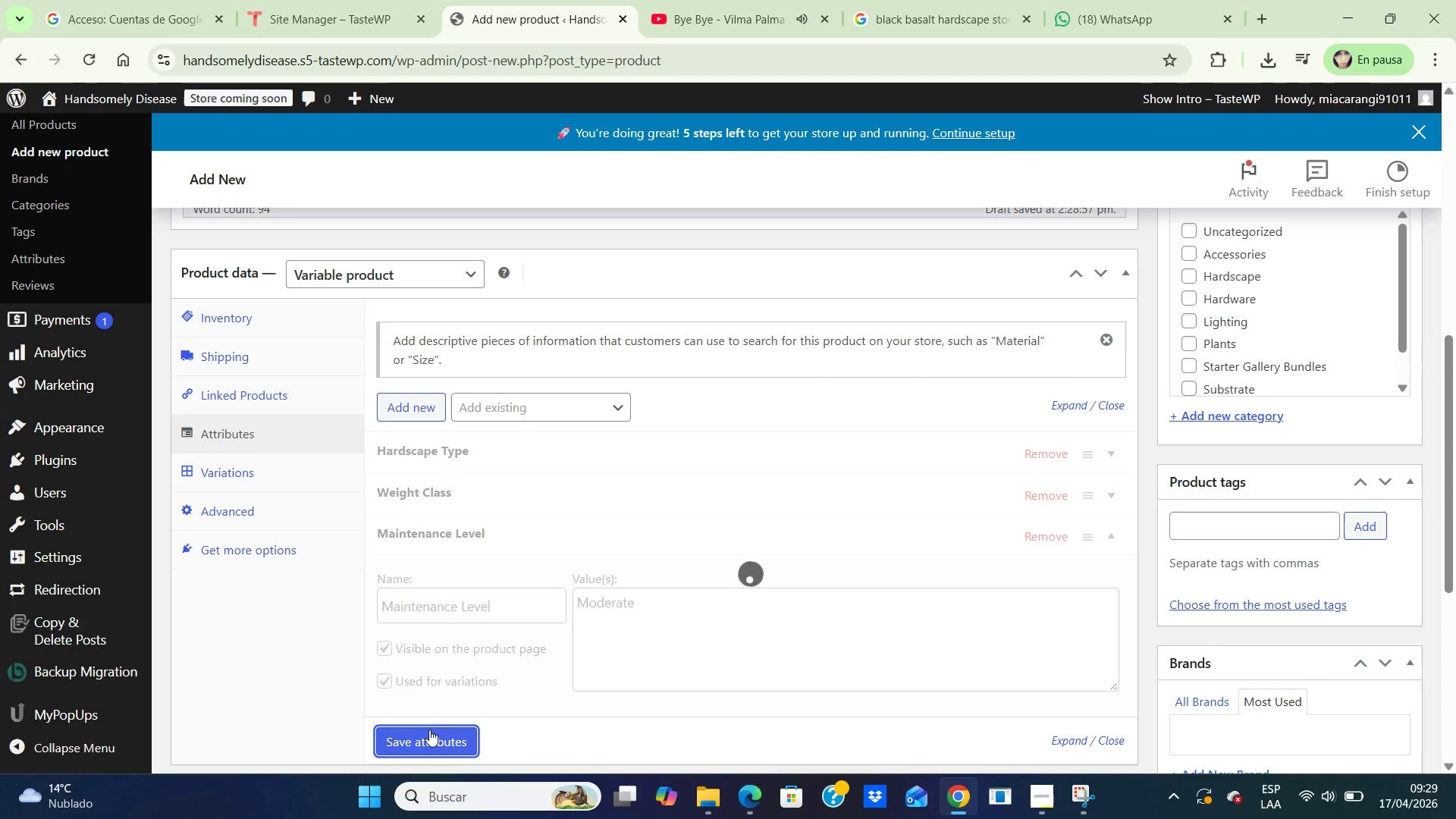 
left_click([233, 471])
 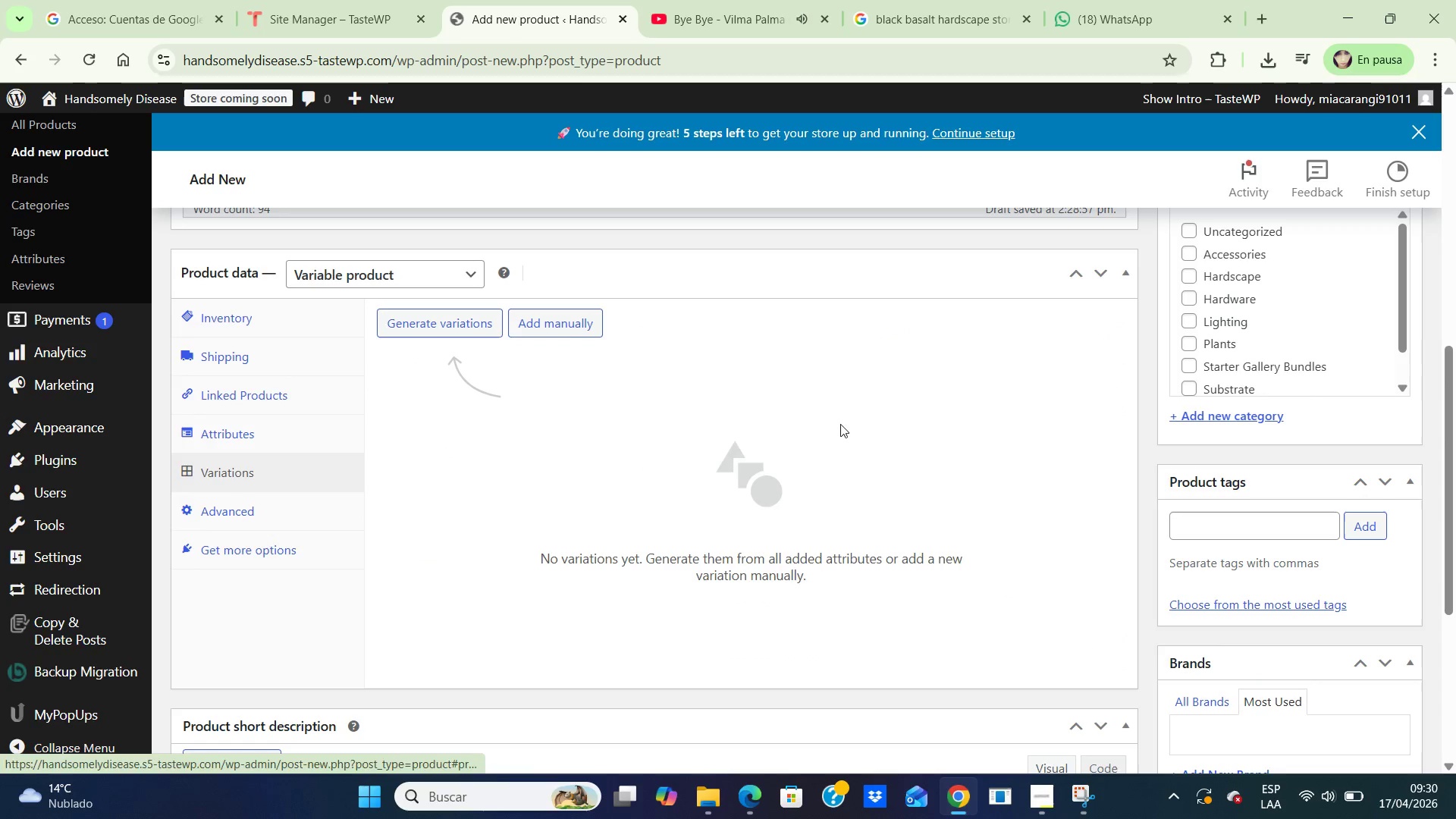 
left_click([422, 329])
 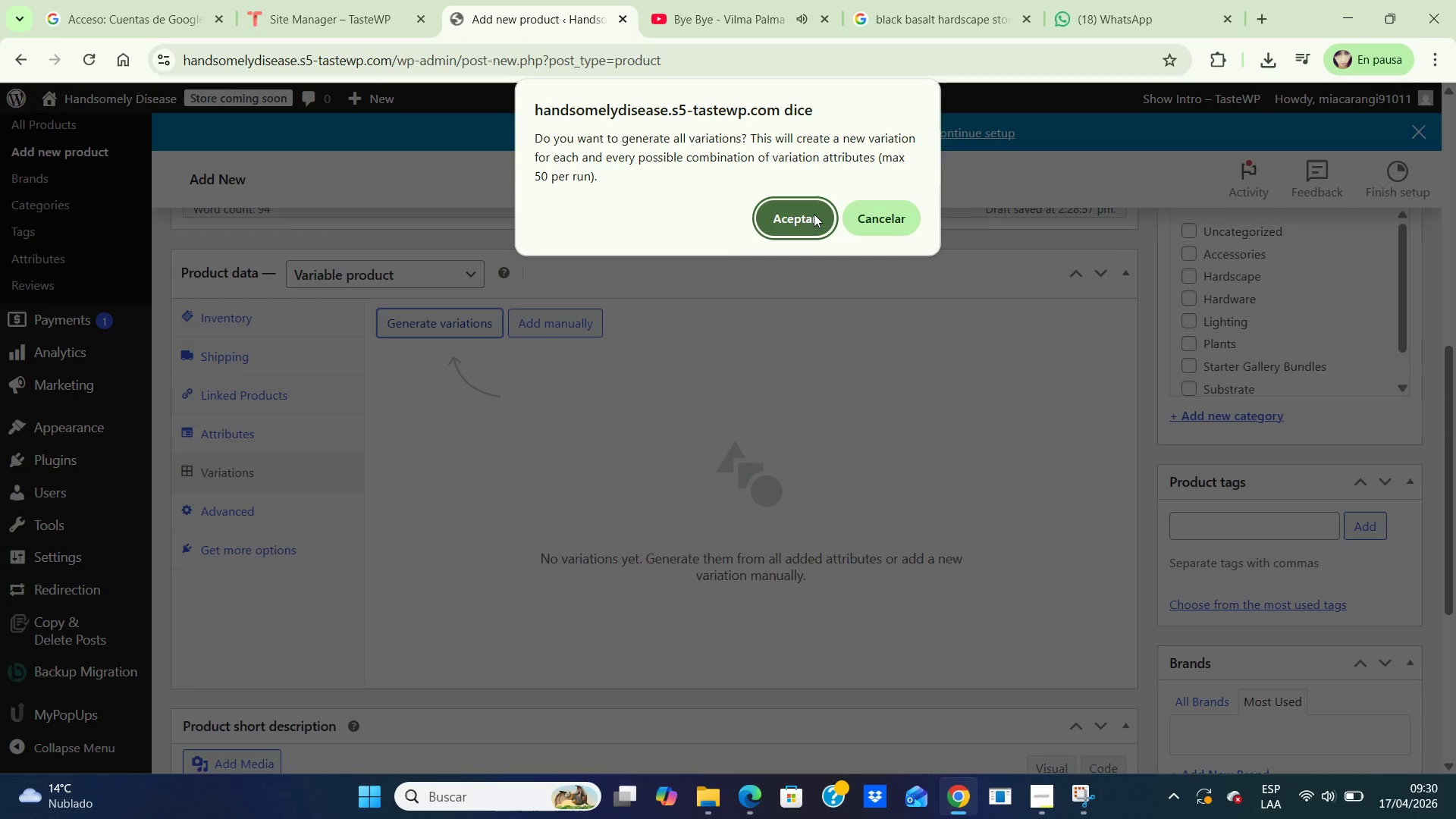 
left_click([807, 215])
 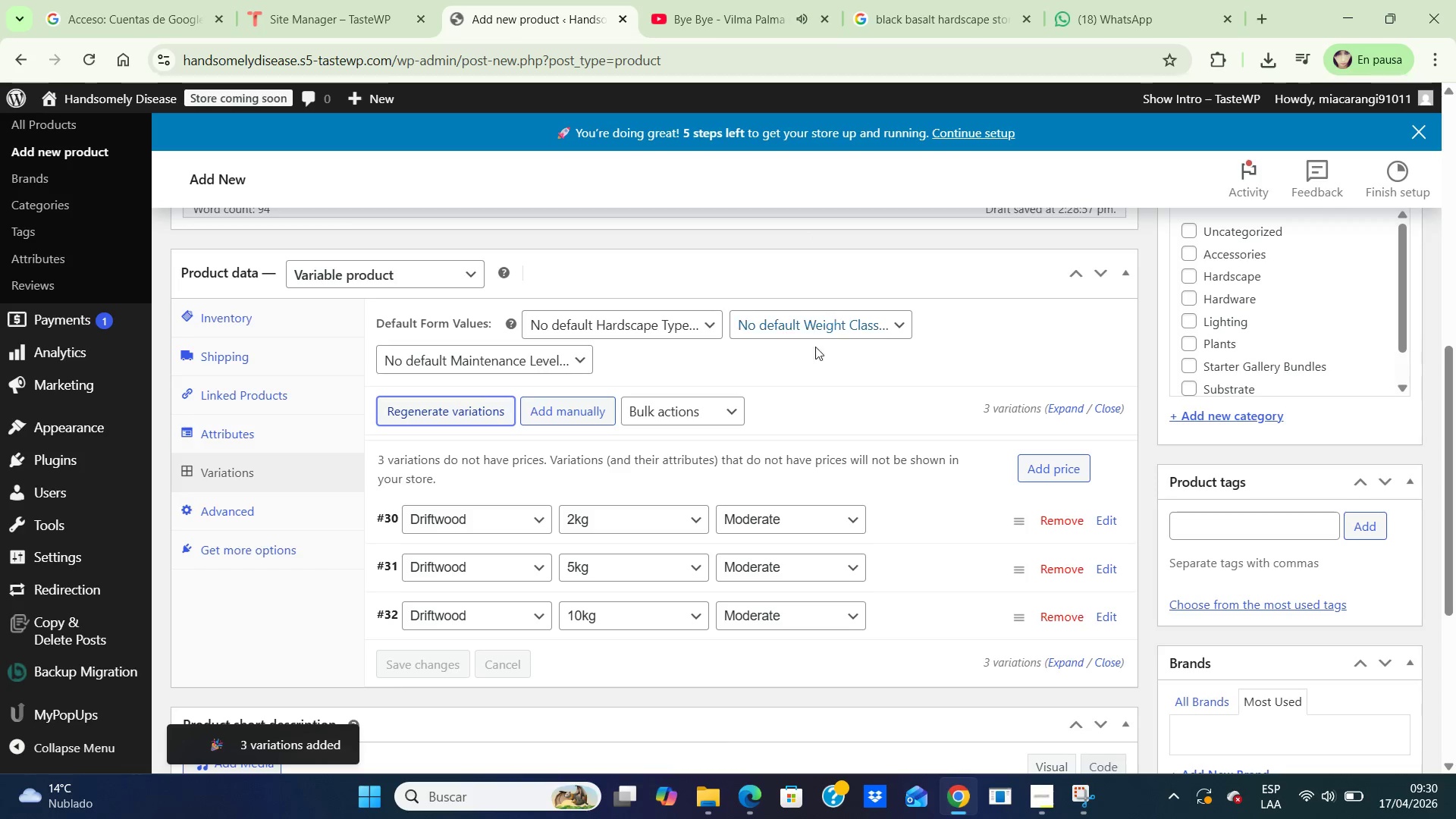 
scroll: coordinate [811, 479], scroll_direction: down, amount: 2.0
 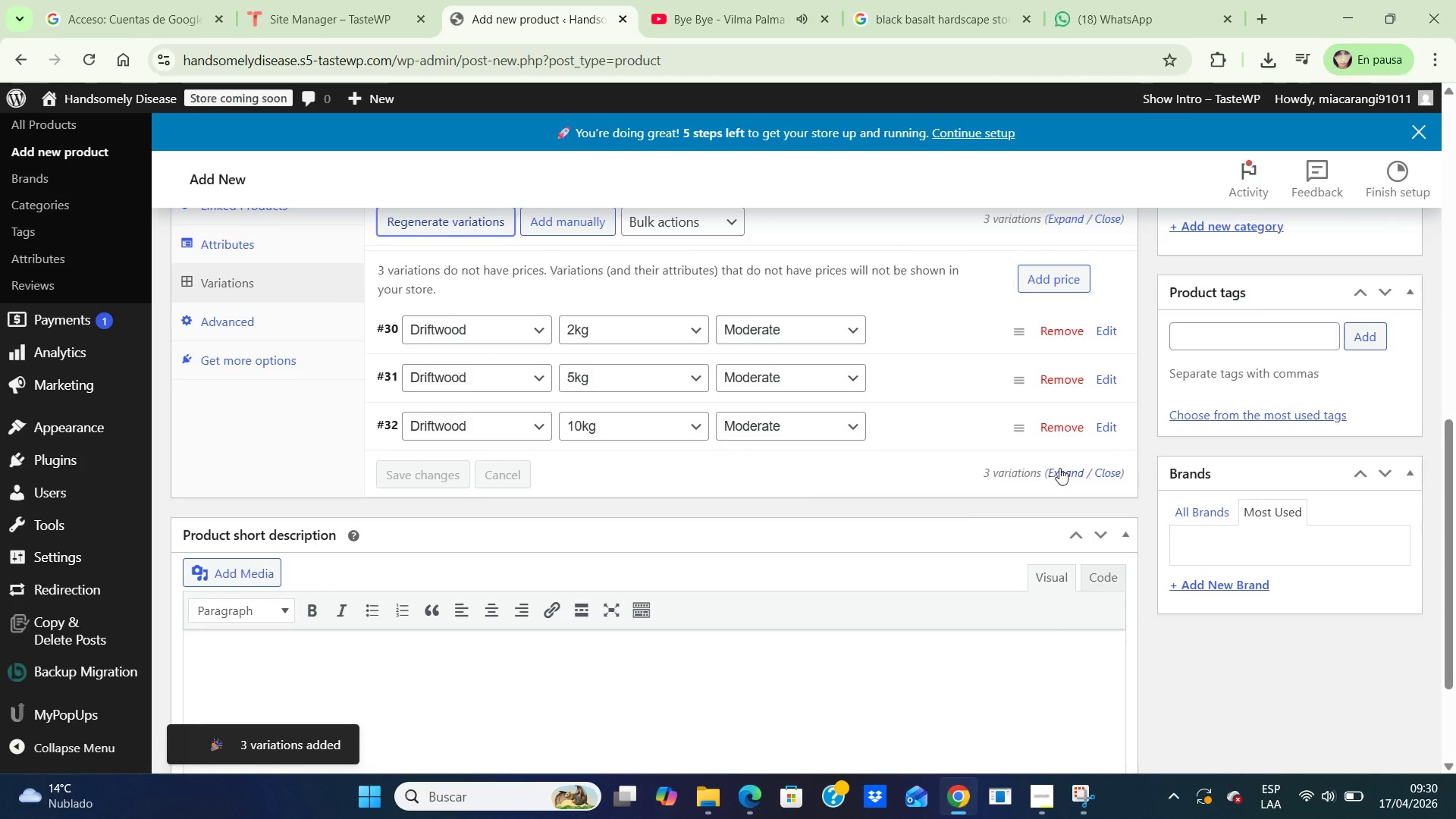 
left_click([1072, 478])
 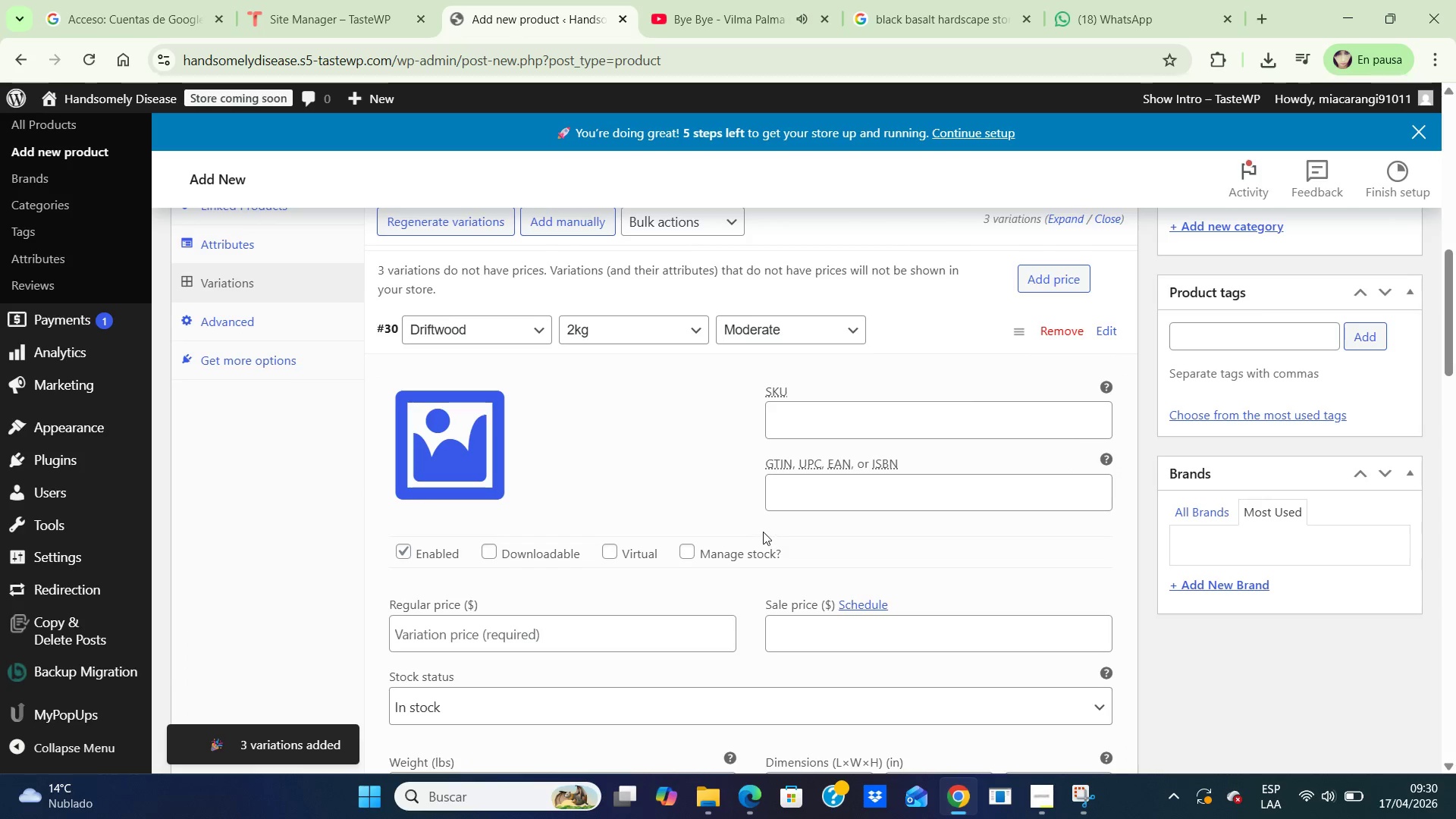 
scroll: coordinate [763, 532], scroll_direction: down, amount: 2.0
 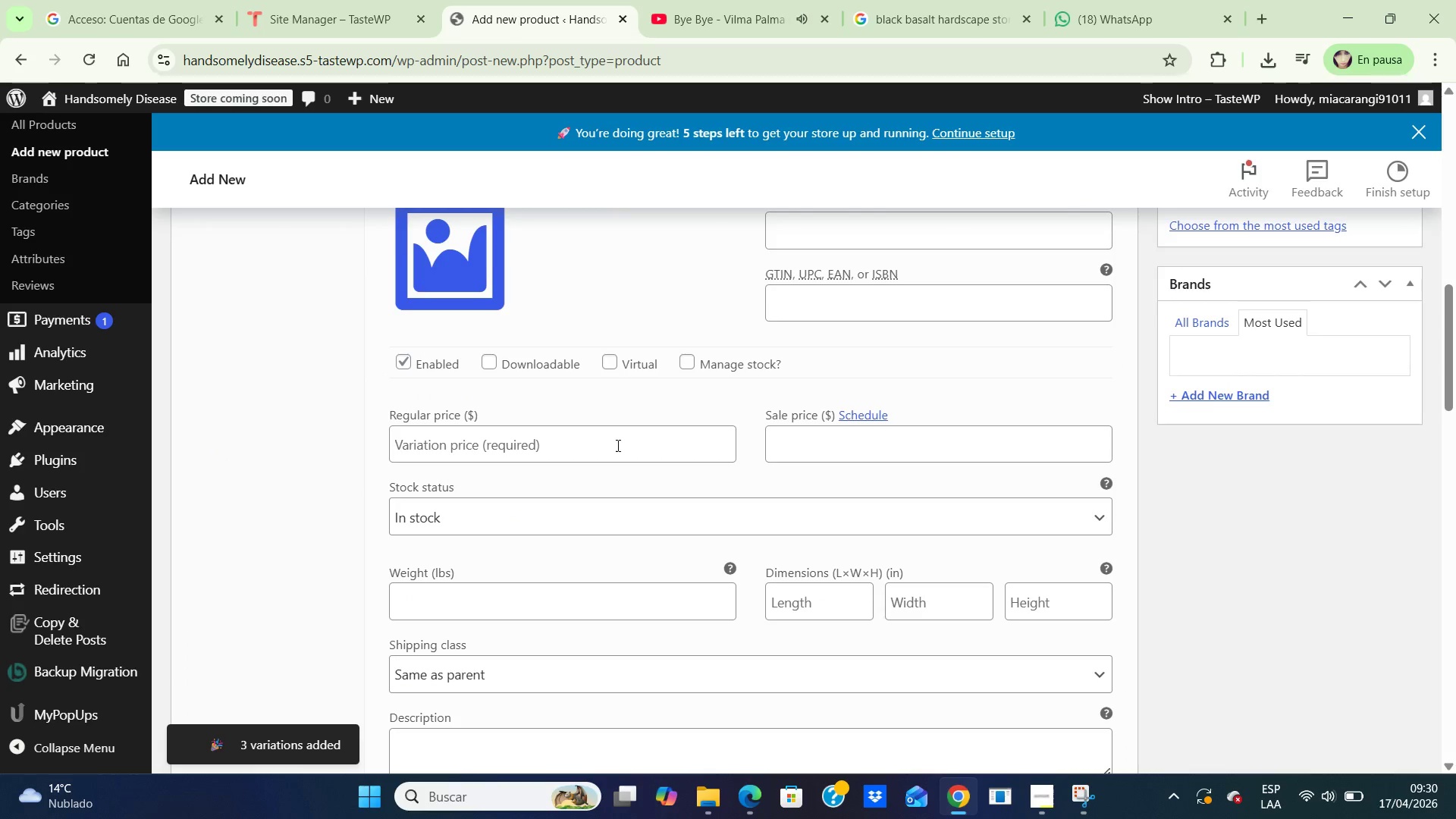 
left_click([617, 445])
 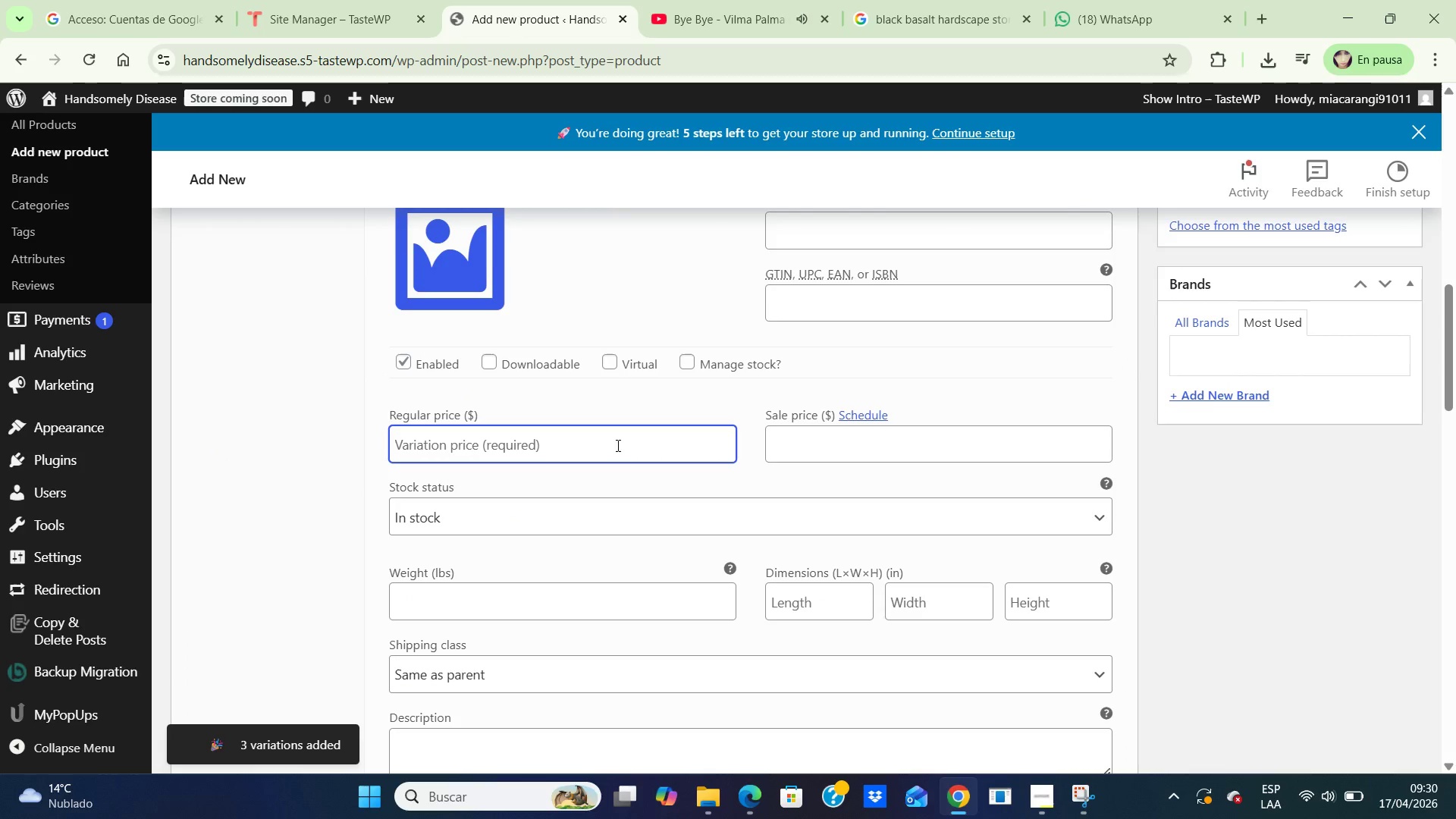 
scroll: coordinate [687, 369], scroll_direction: up, amount: 3.0
 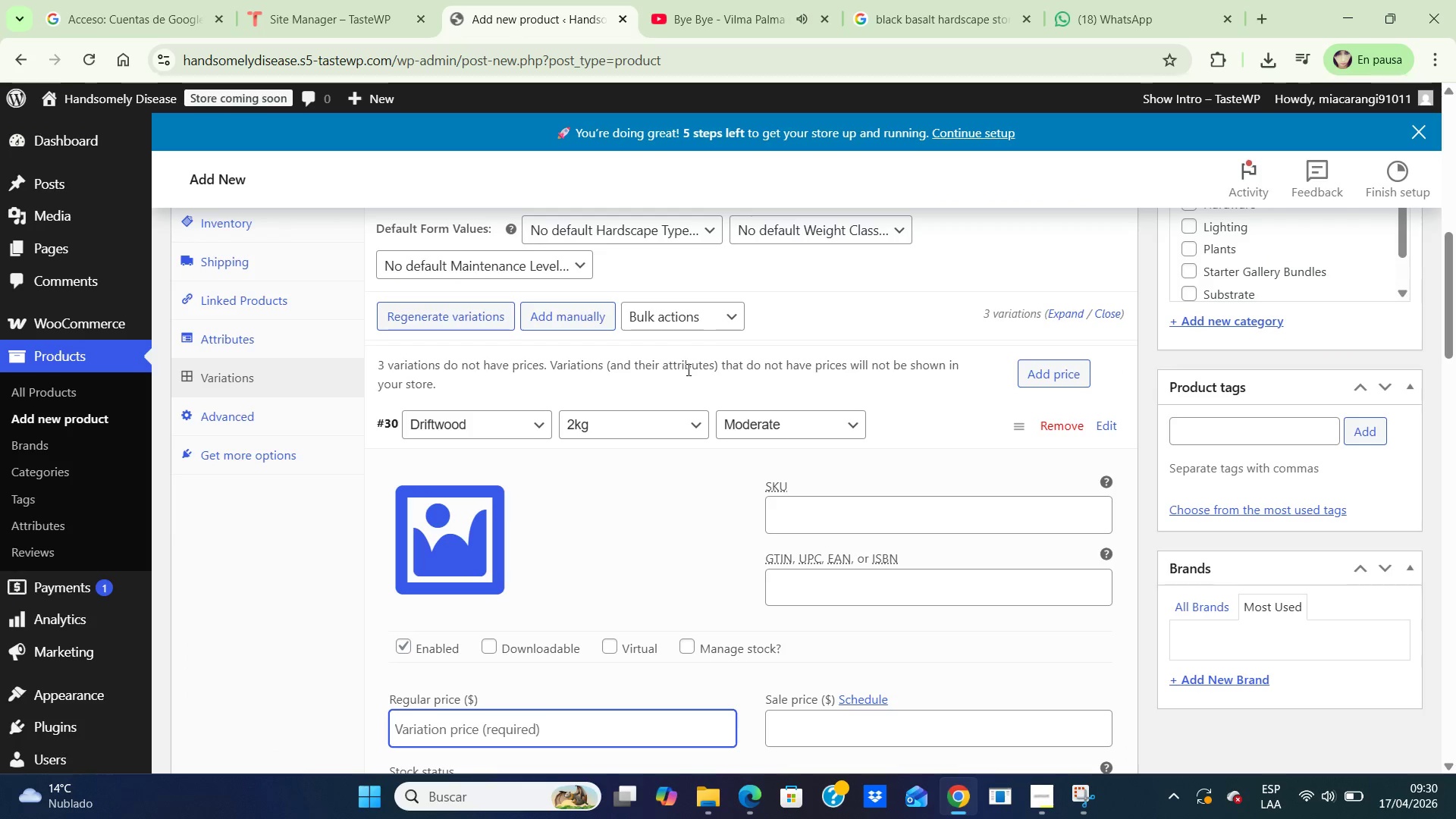 
scroll: coordinate [687, 369], scroll_direction: down, amount: 3.0
 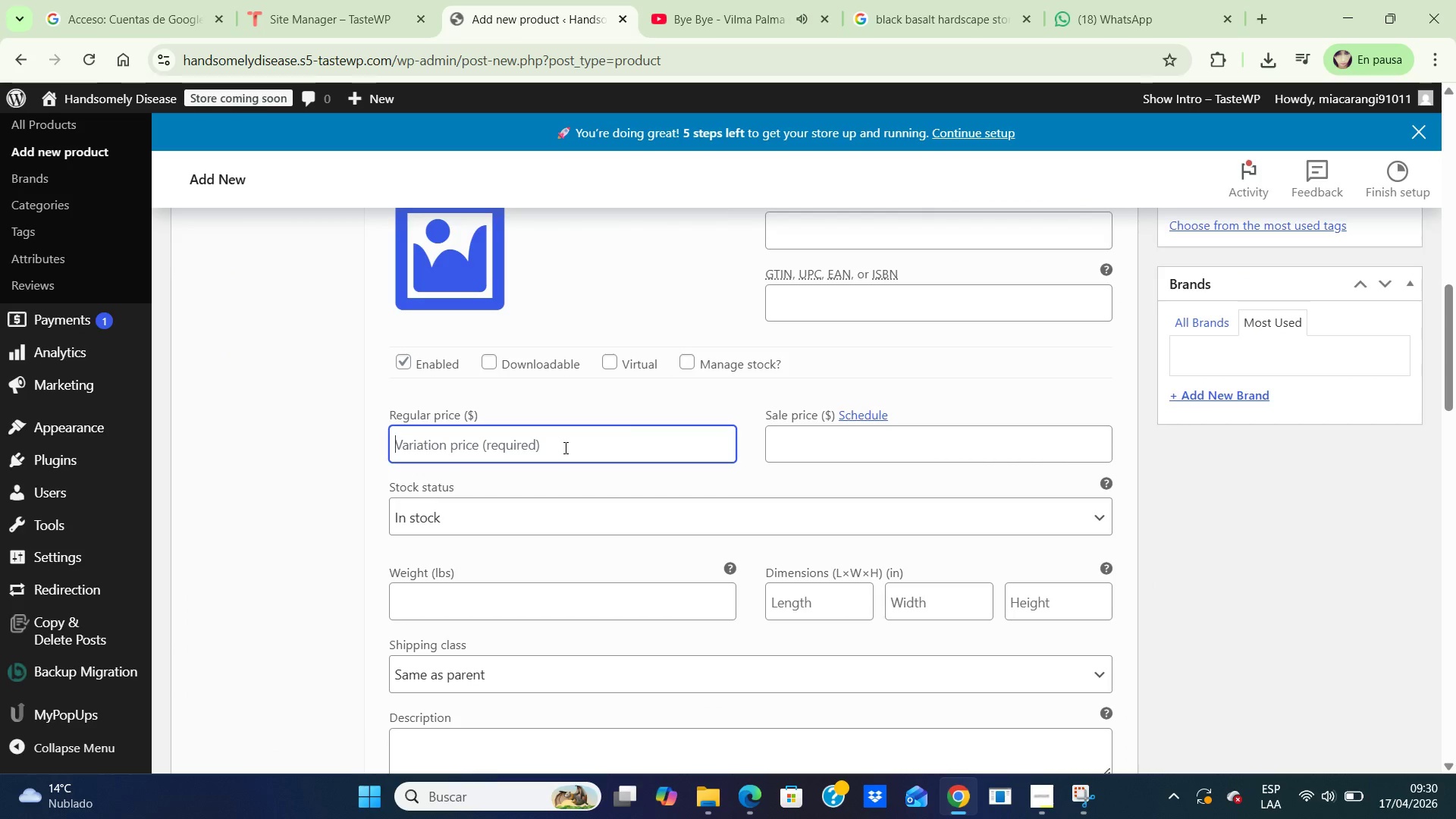 
left_click([564, 447])
 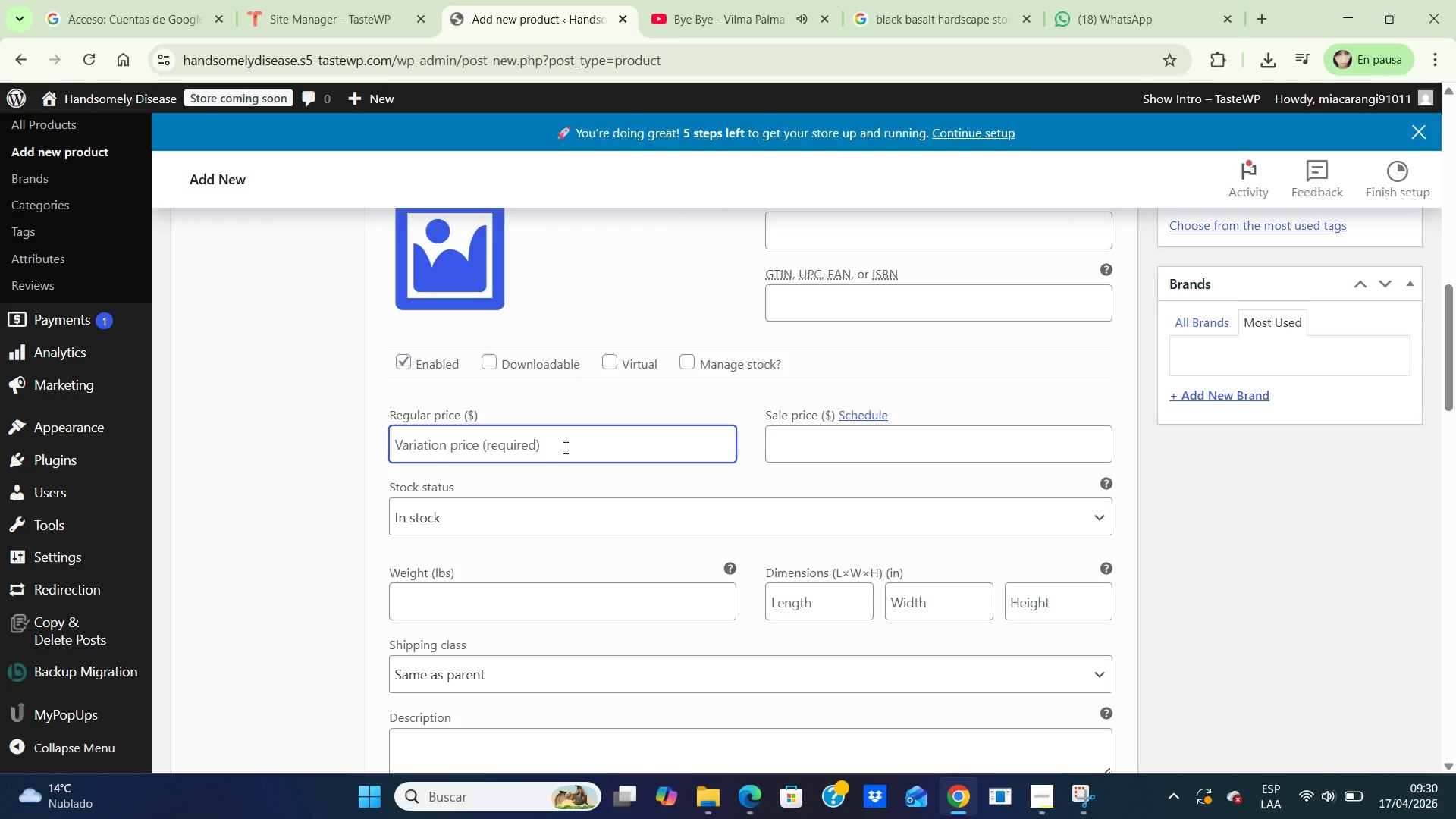 
type(59)
 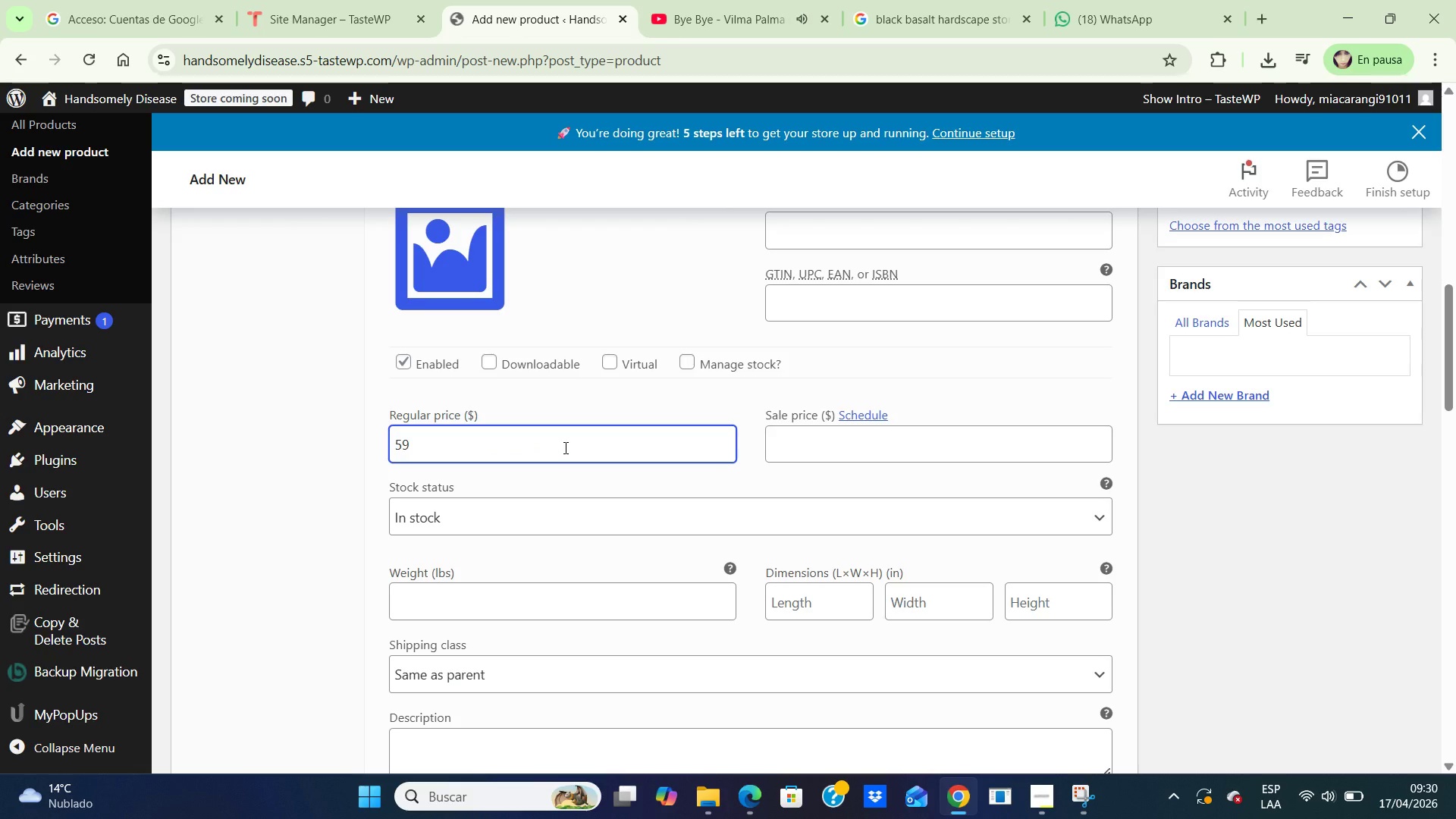 
scroll: coordinate [586, 501], scroll_direction: down, amount: 4.0
 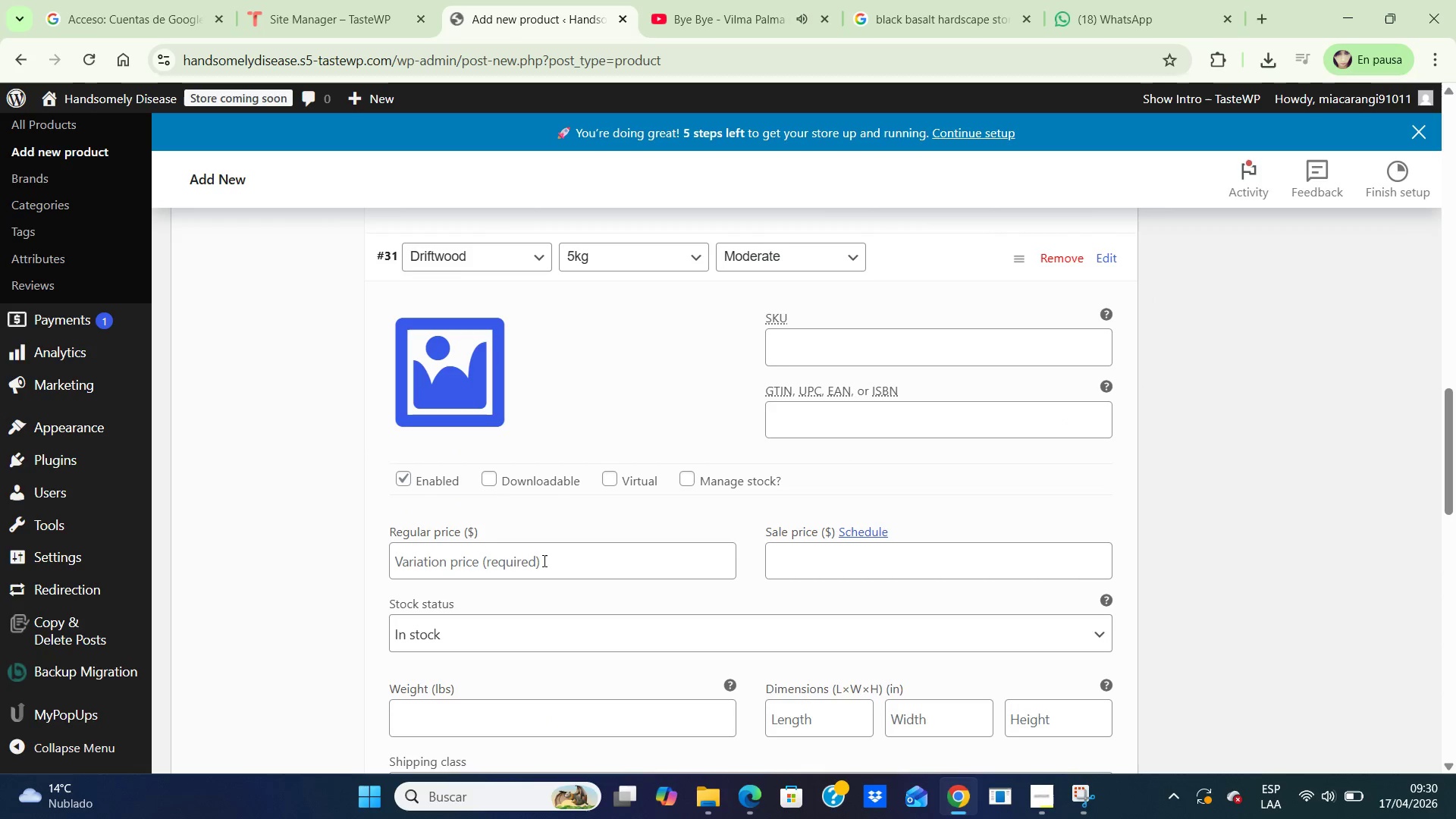 
left_click([479, 567])
 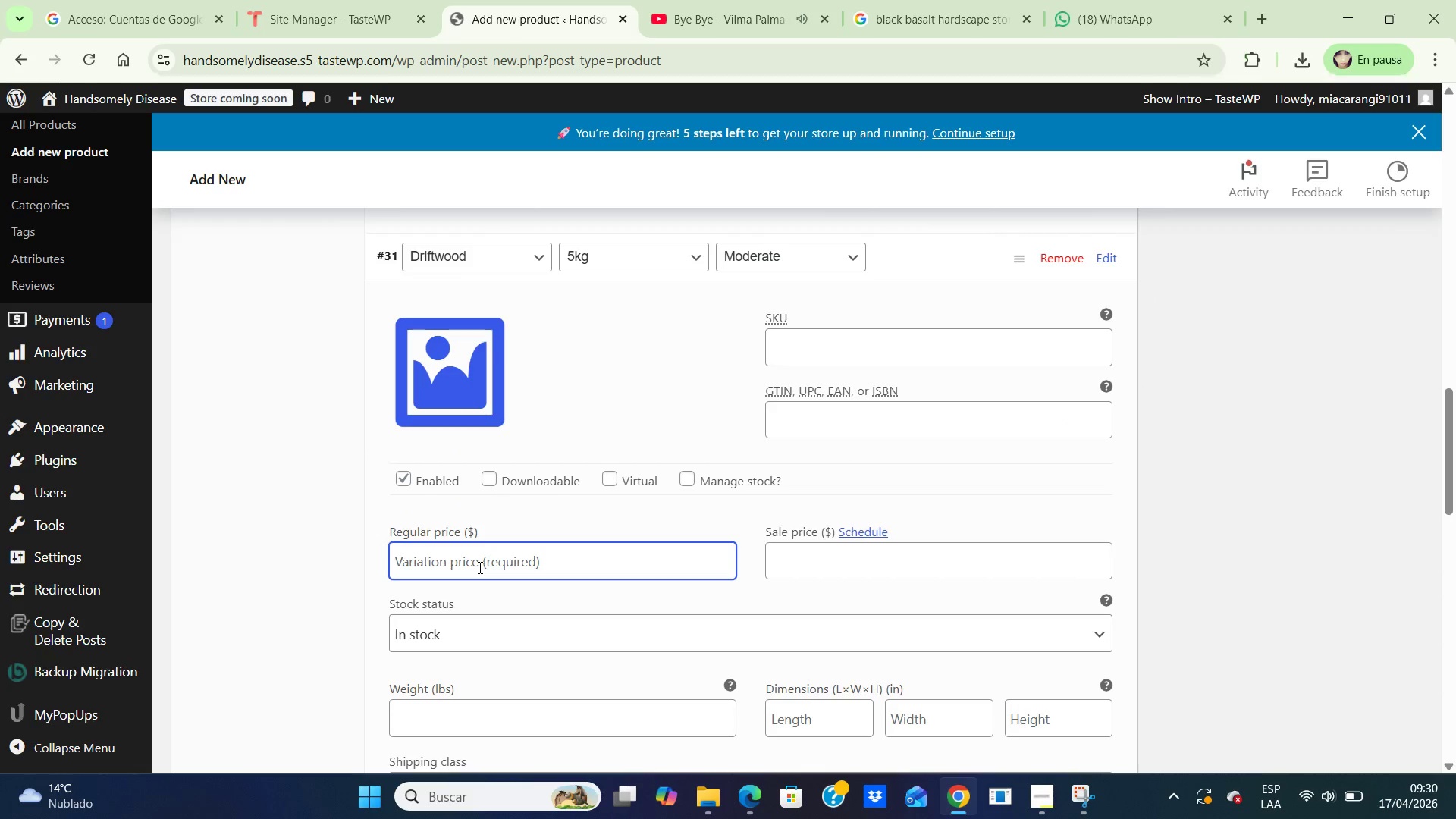 
type(99)
 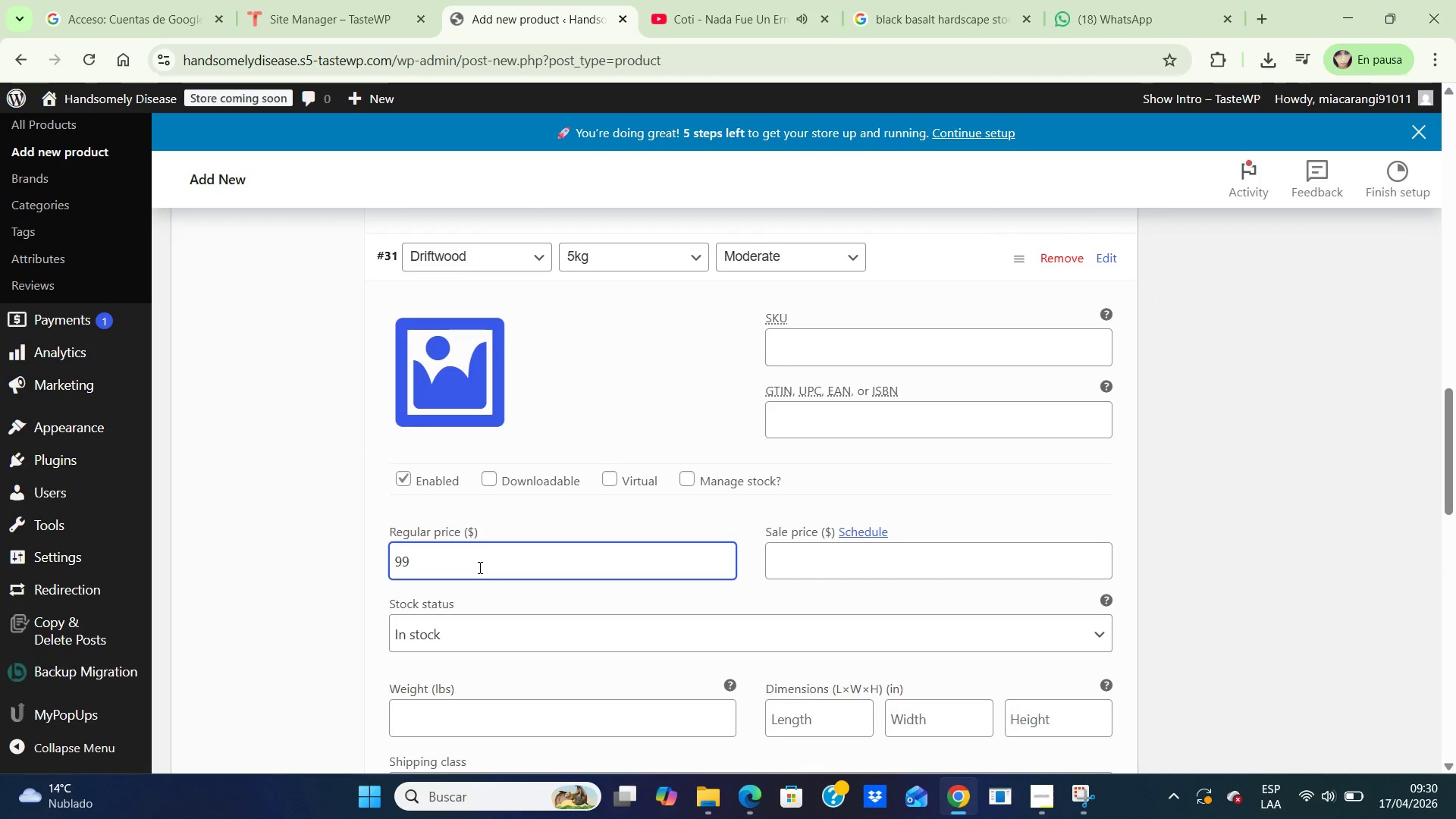 
scroll: coordinate [479, 567], scroll_direction: down, amount: 5.0
 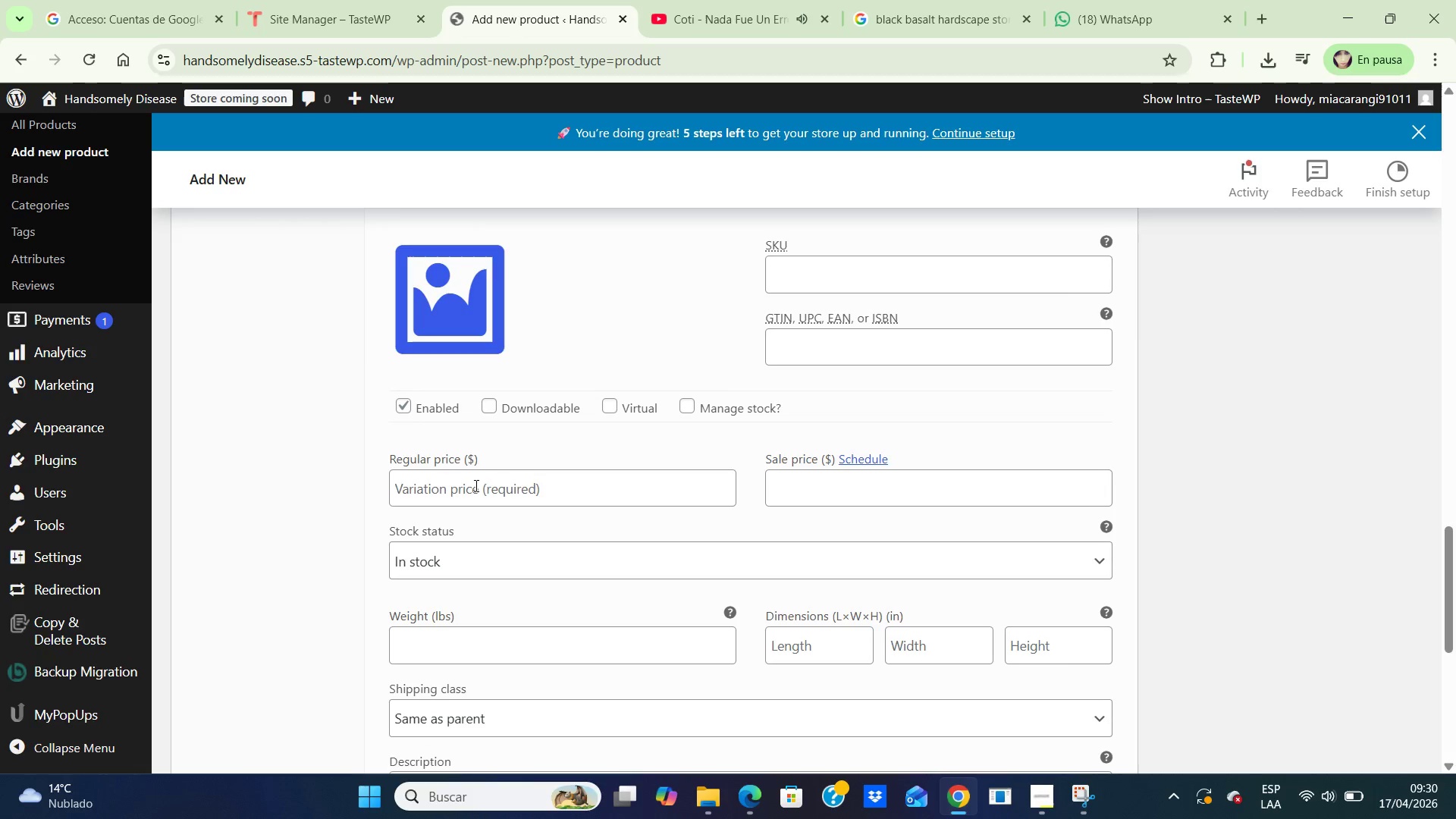 
left_click([472, 489])
 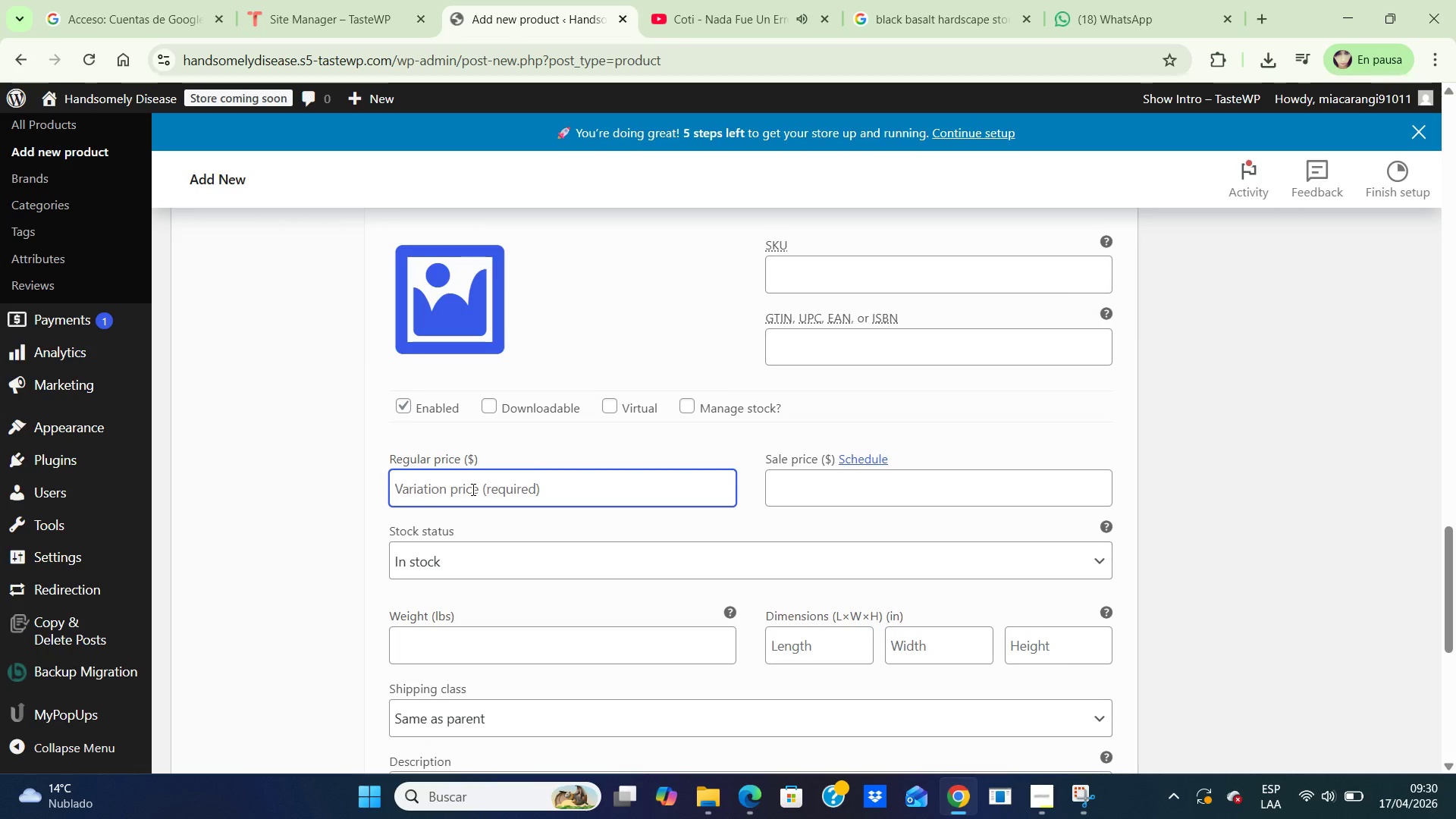 
type(169)
 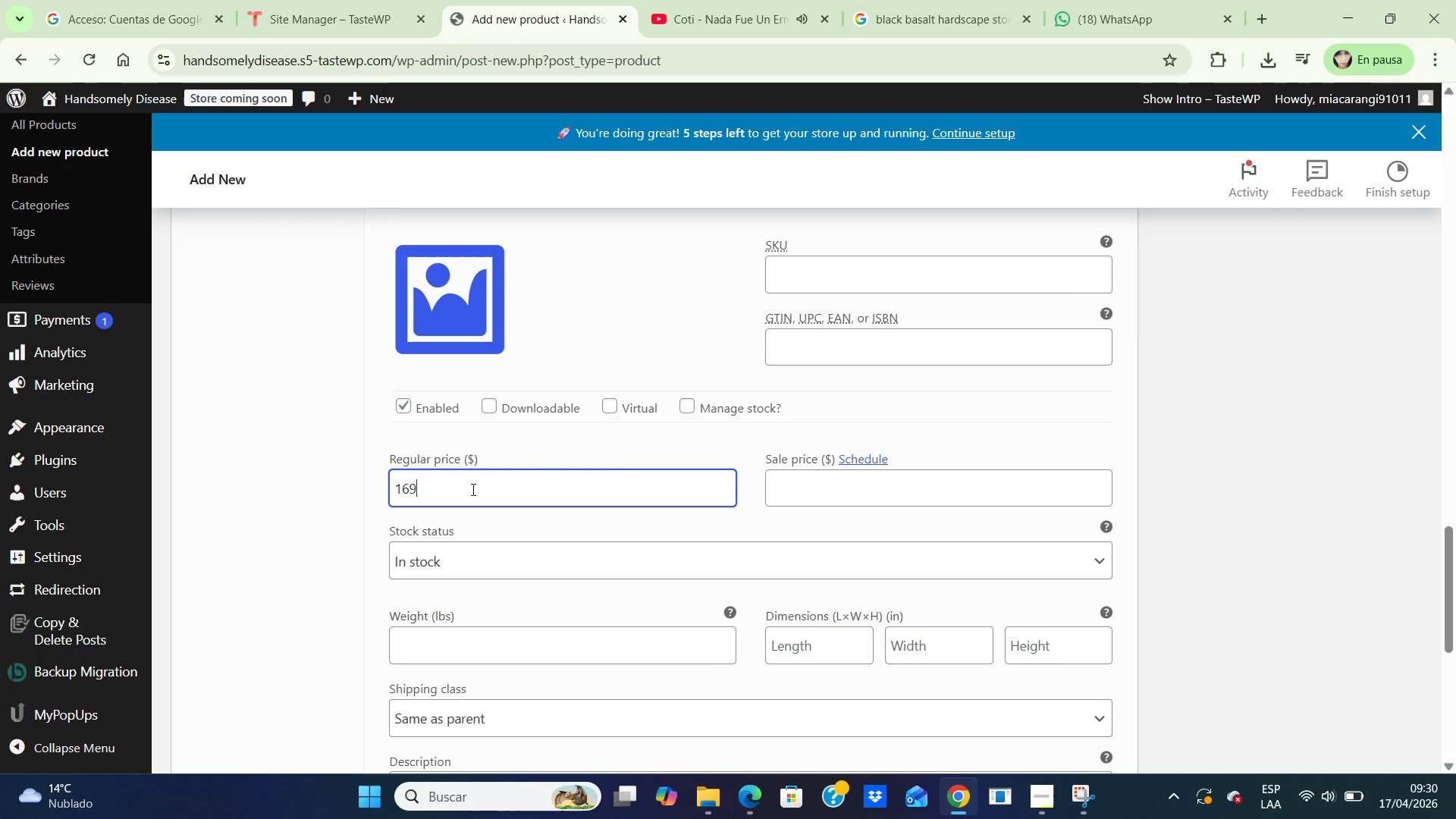 
scroll: coordinate [504, 433], scroll_direction: down, amount: 5.0
 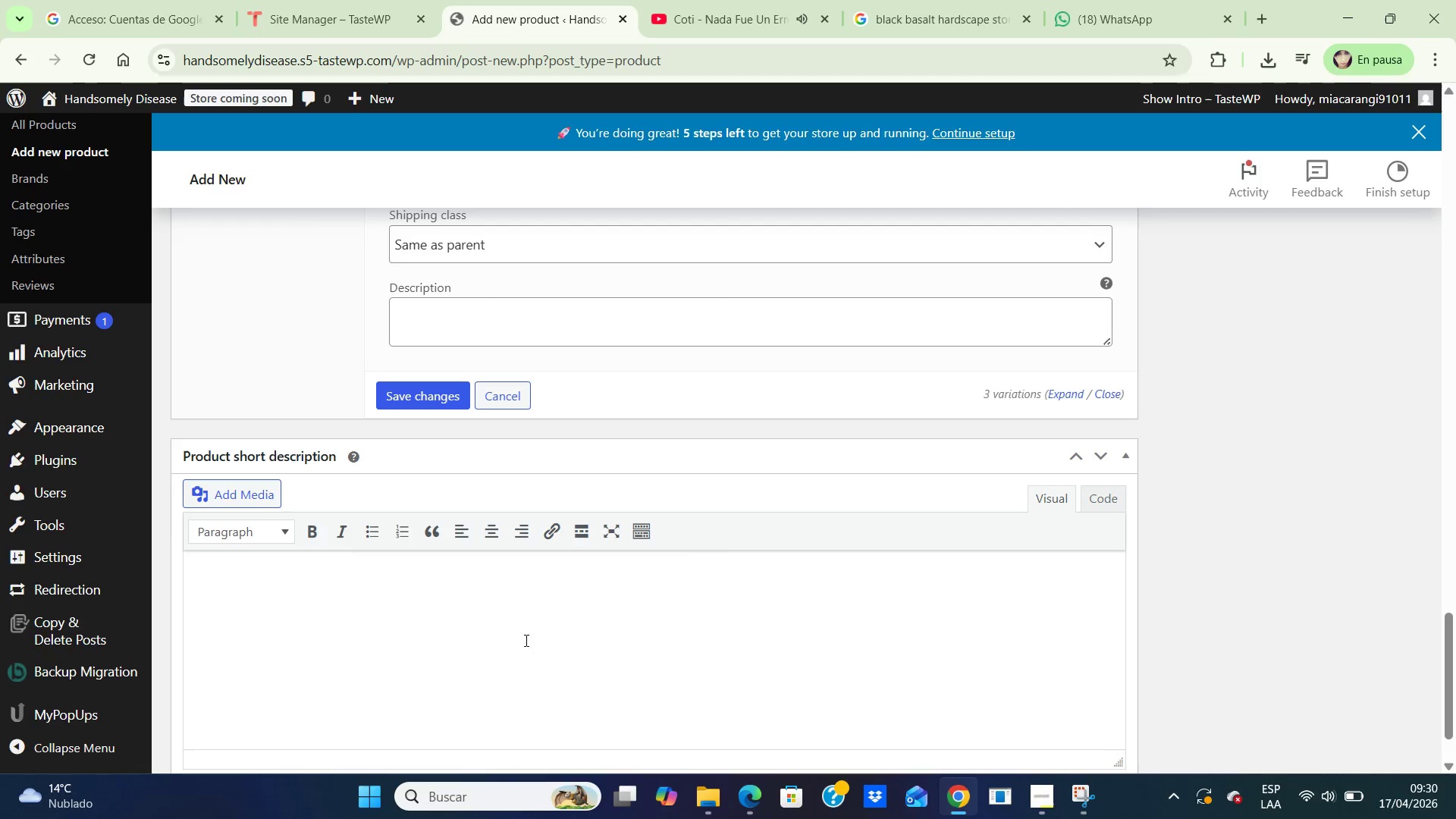 
left_click([526, 601])
 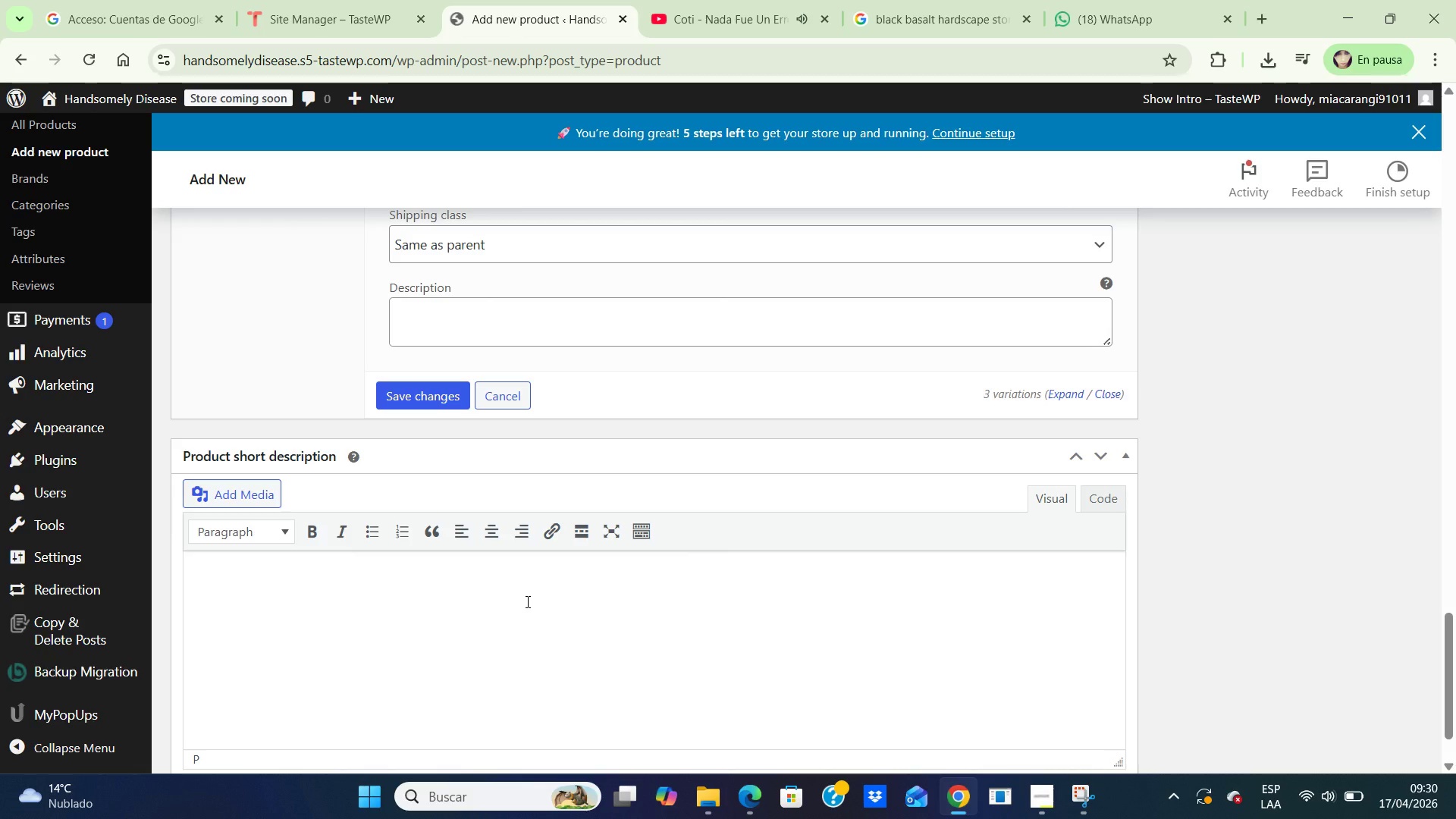 
type(Hand-curated spider wood pieces resembling ancient miniature trees.)
 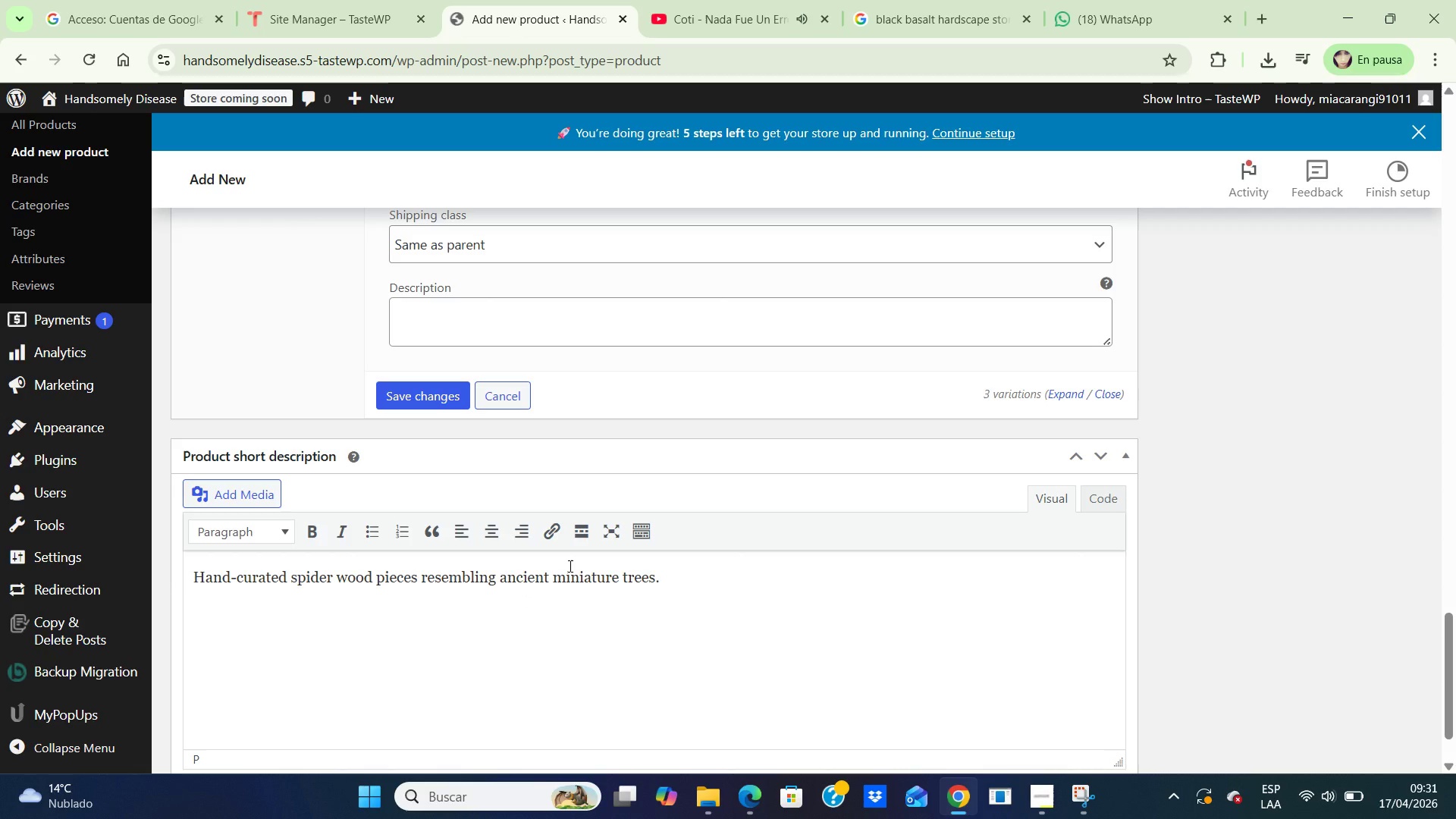 
scroll: coordinate [569, 566], scroll_direction: up, amount: 4.0
 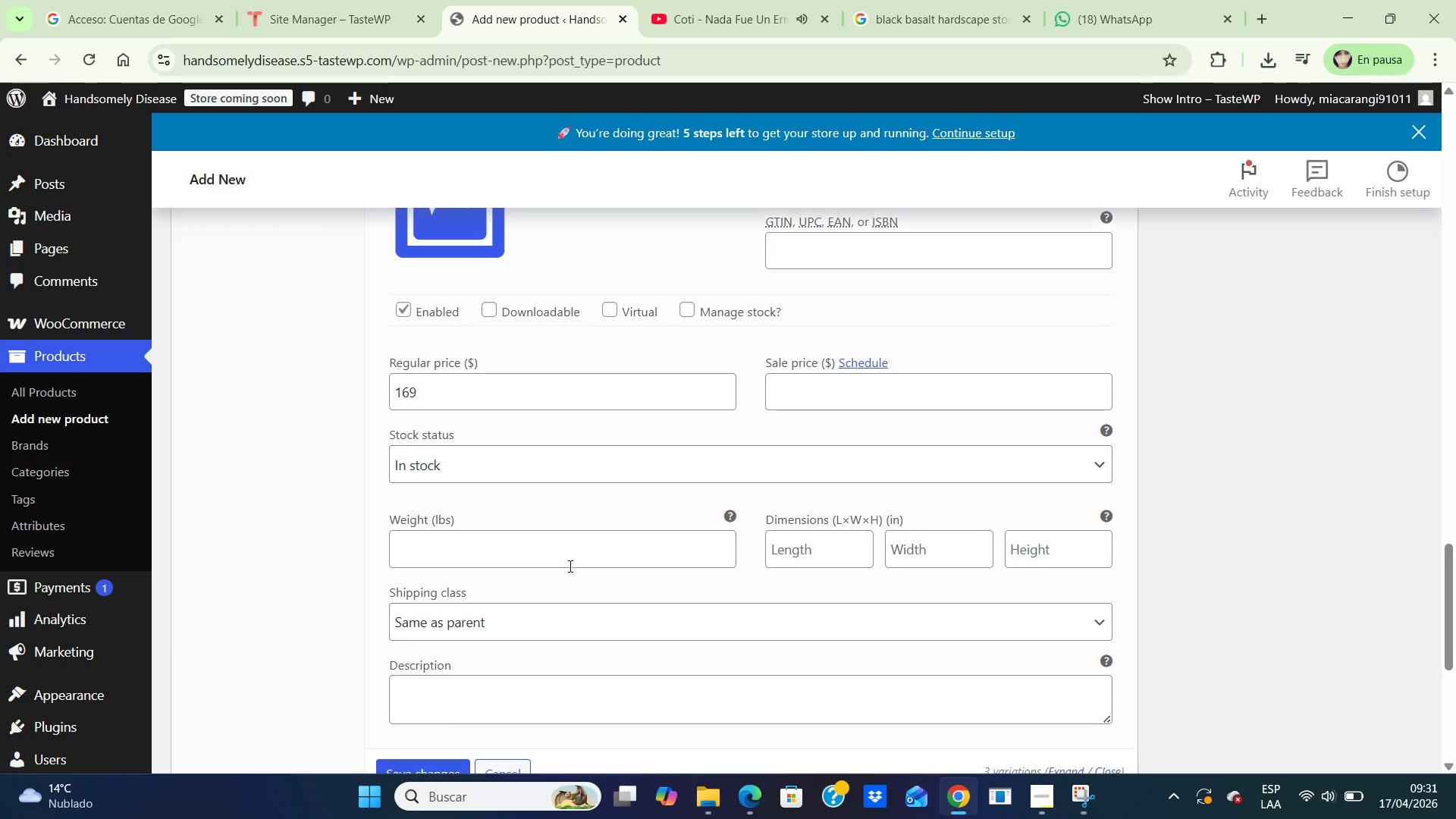 
scroll: coordinate [569, 566], scroll_direction: down, amount: 2.0
 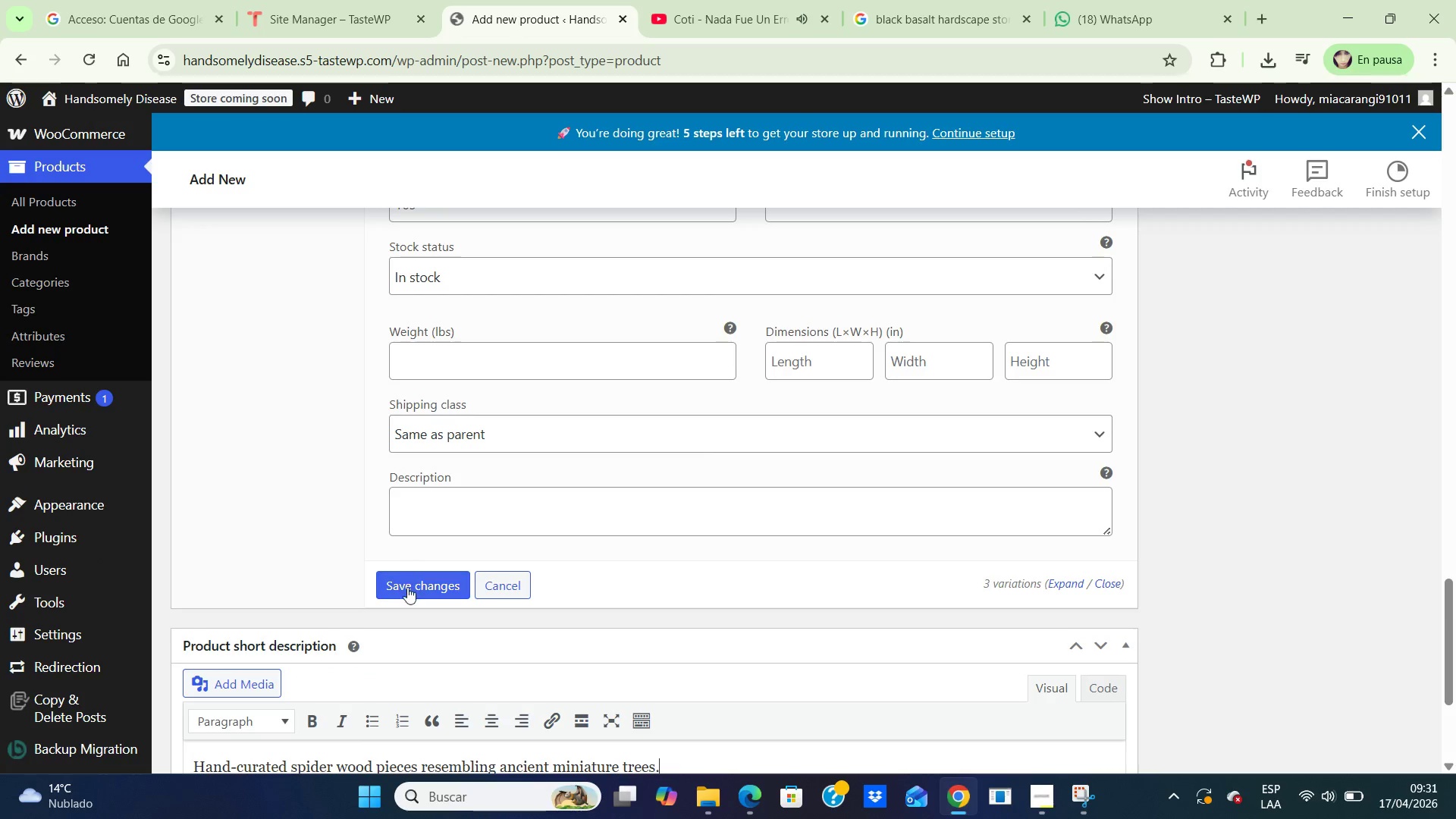 
left_click([405, 595])
 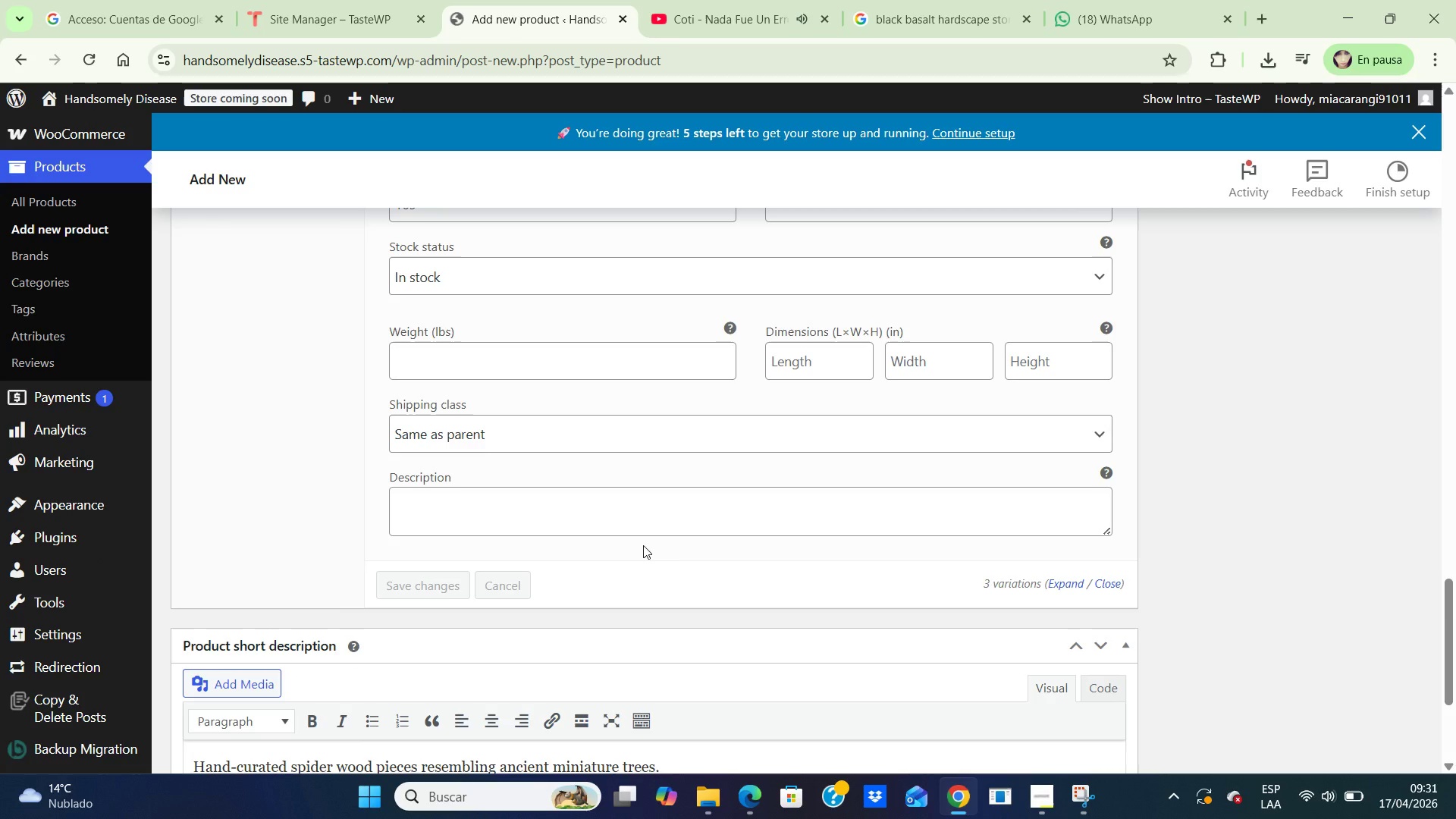 
scroll: coordinate [643, 545], scroll_direction: down, amount: 4.0
 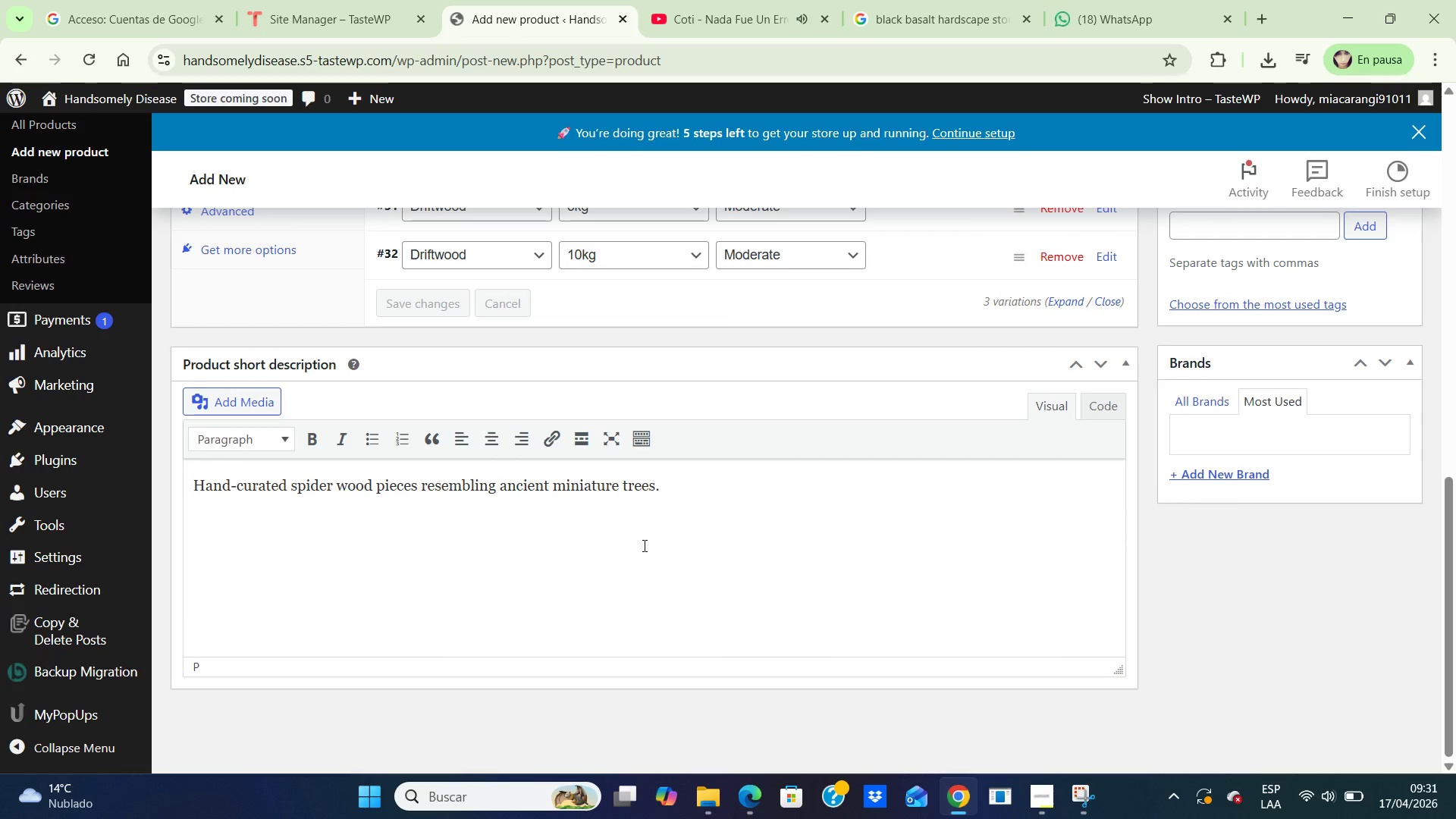 
scroll: coordinate [643, 545], scroll_direction: up, amount: 8.0
 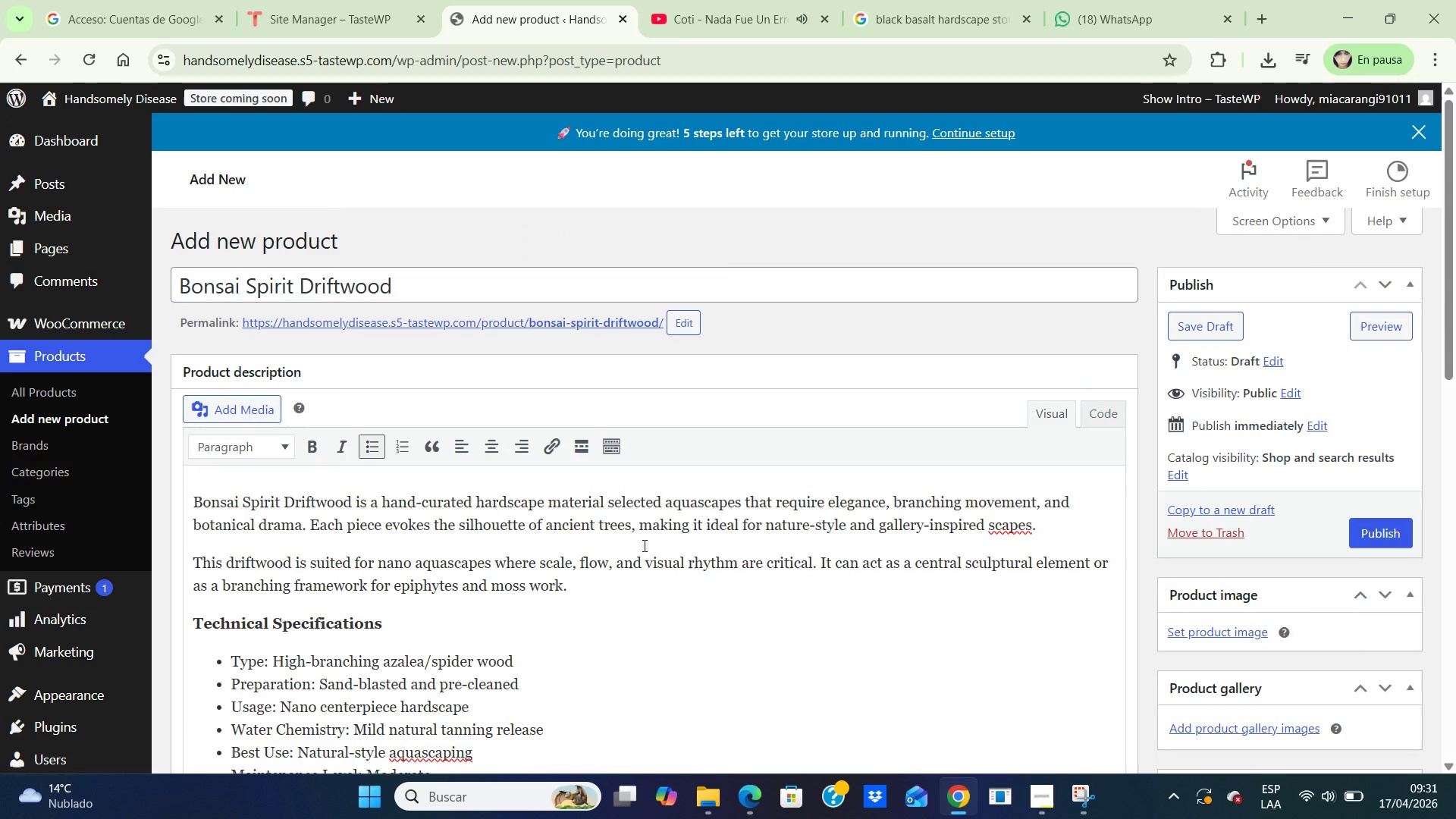 
scroll: coordinate [643, 545], scroll_direction: down, amount: 2.0
 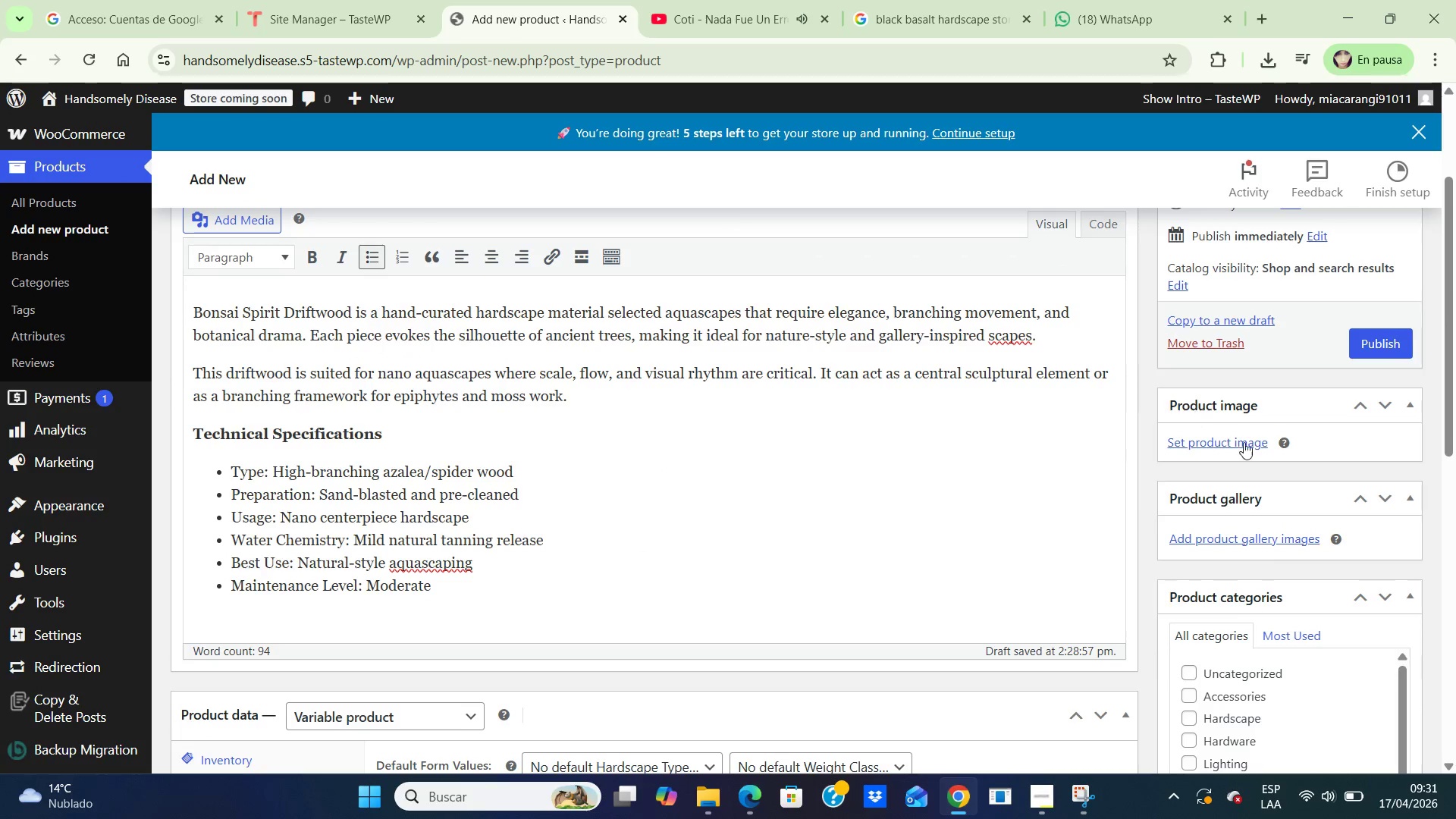 
left_click([1244, 443])
 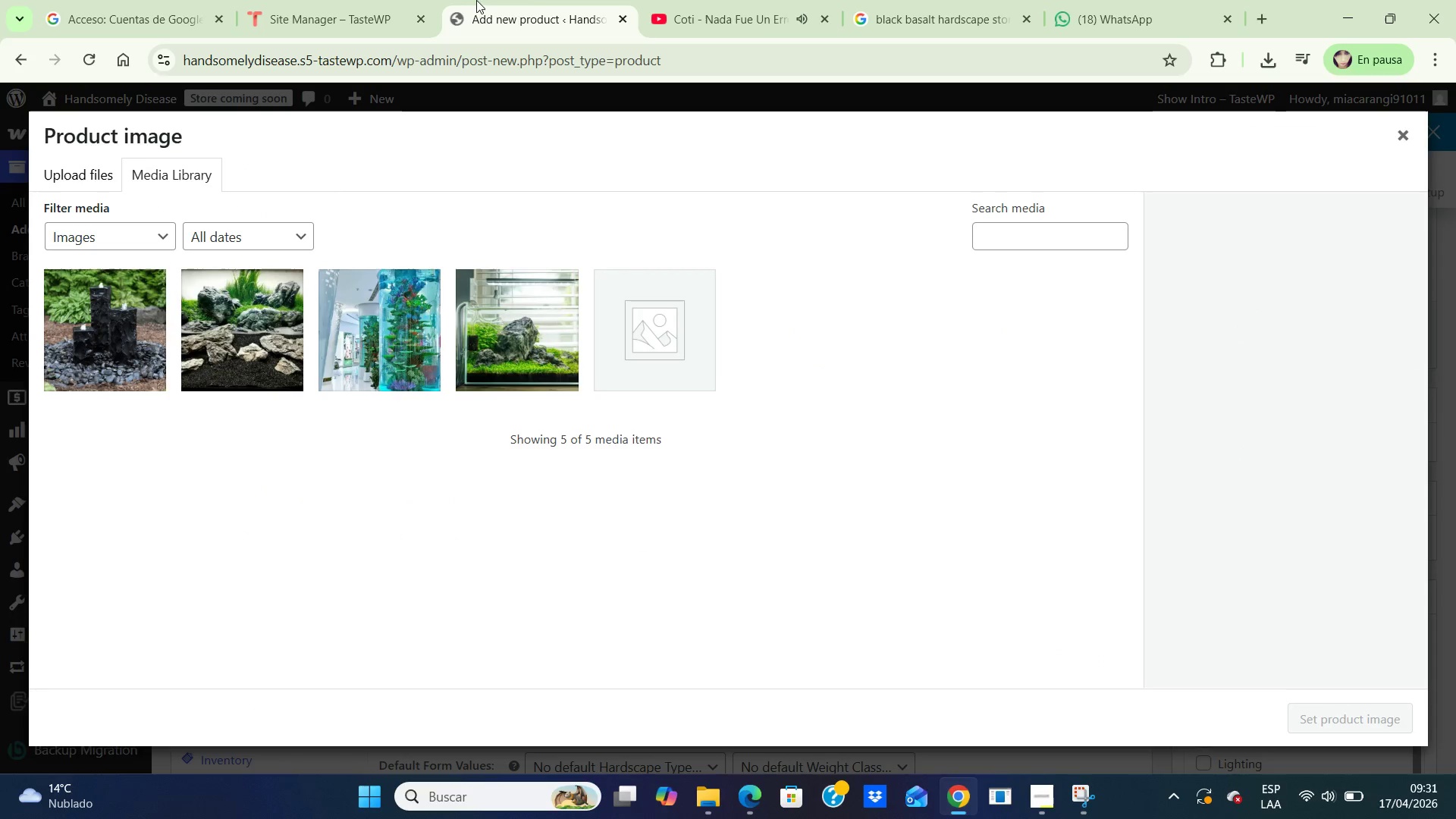 
mouse_move([906, 33])
 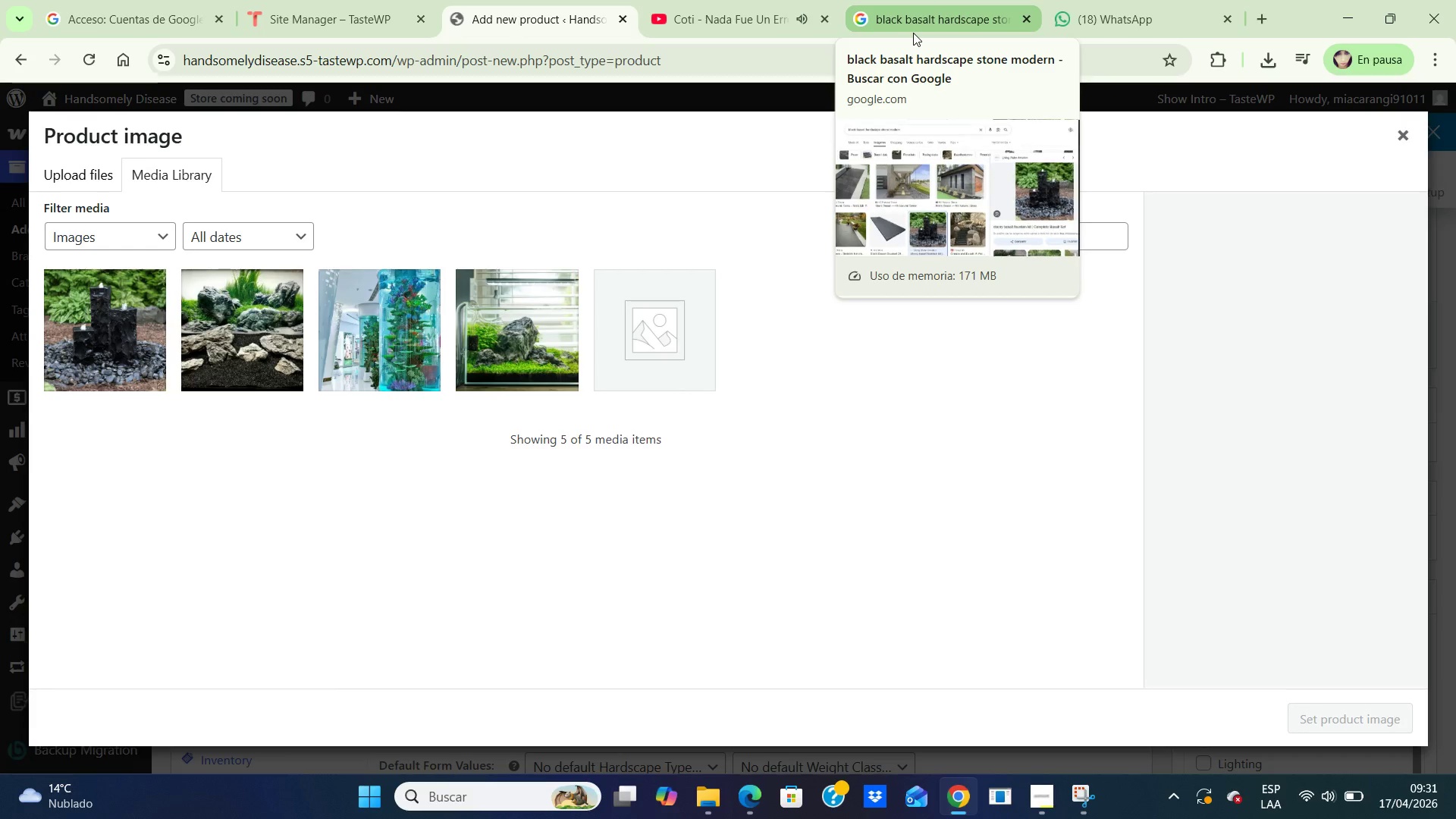 
left_click([913, 33])
 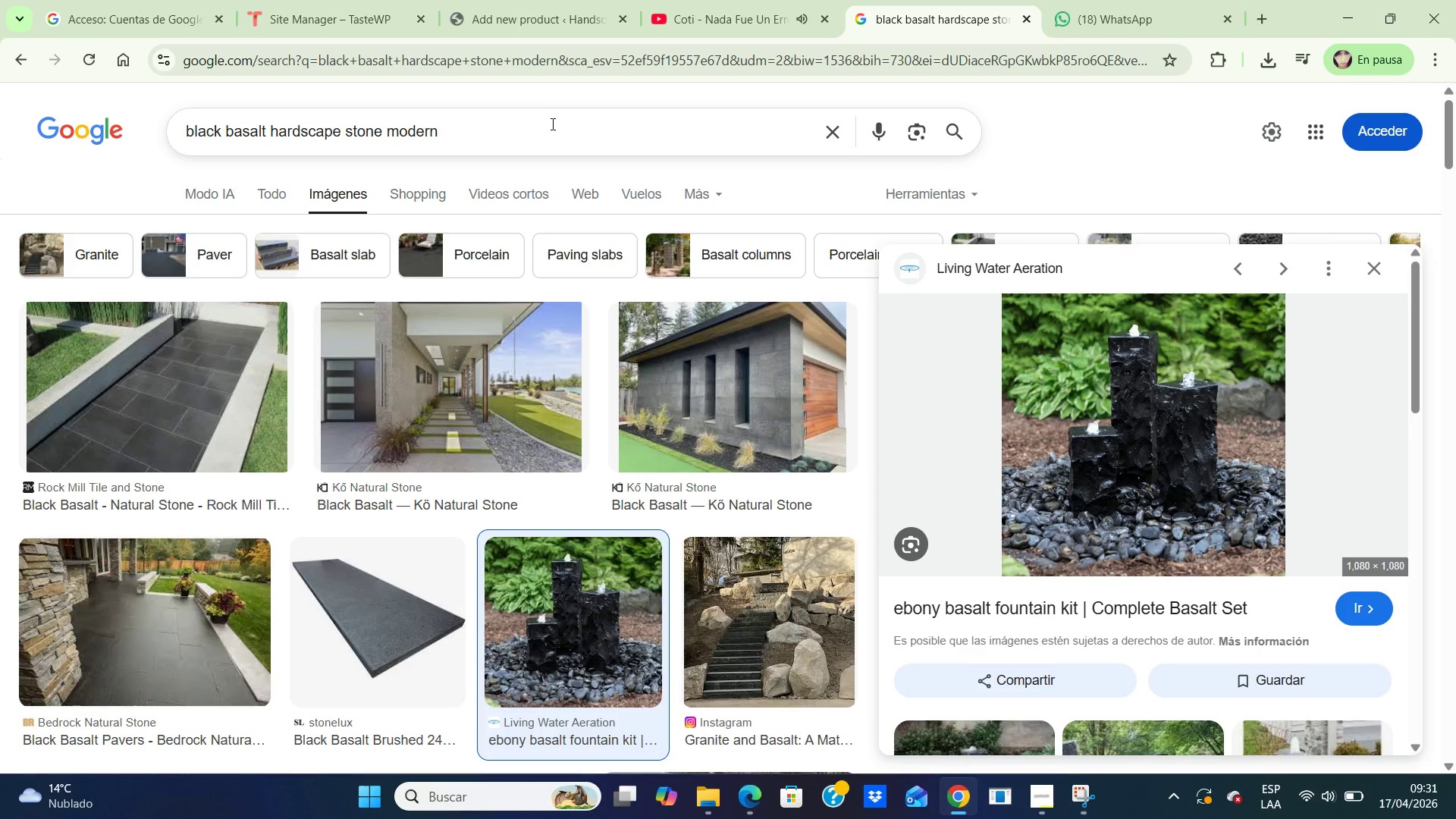 
left_click([551, 124])
 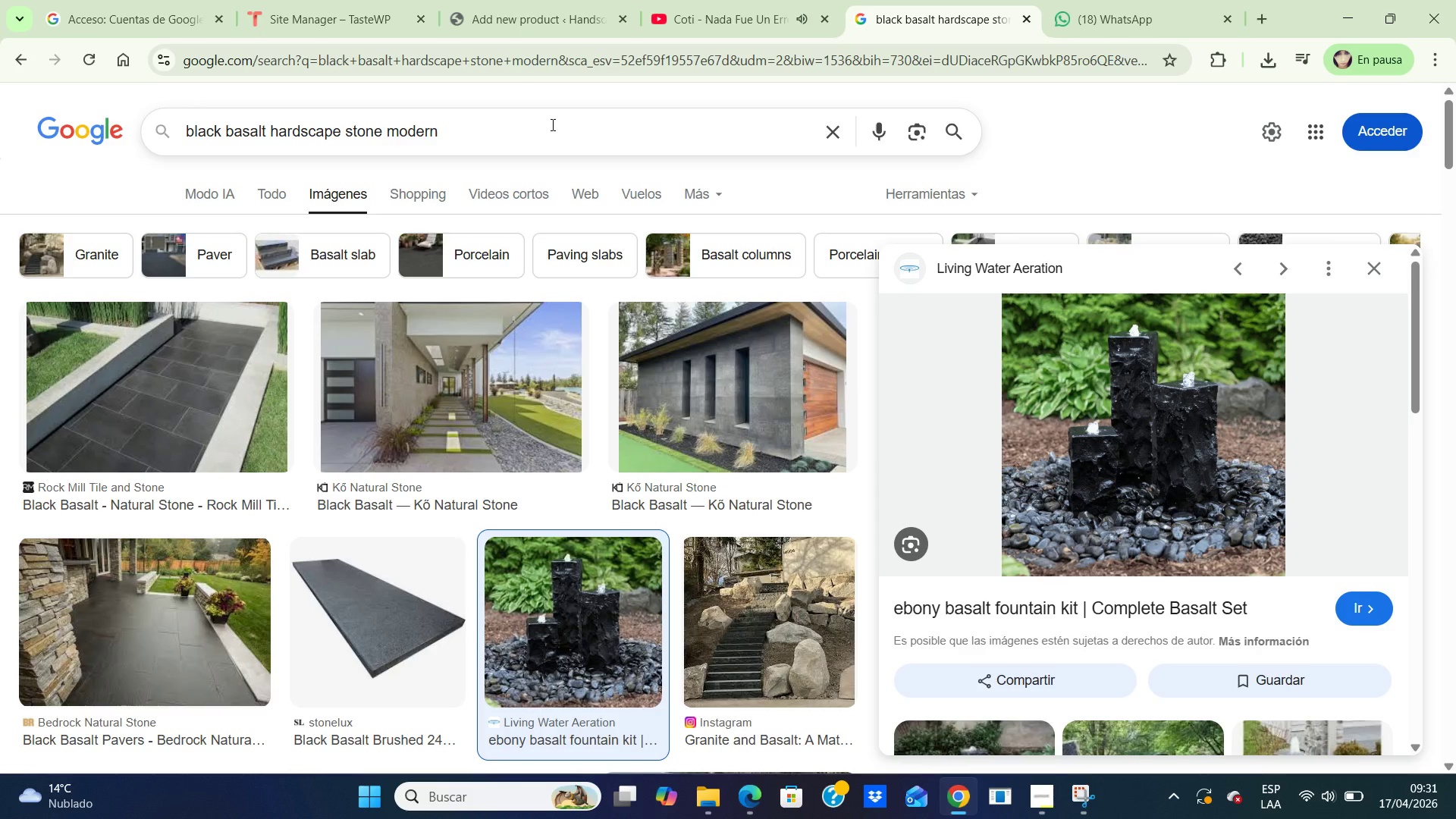 
hold_key(key=Backspace, duration=1.52)
 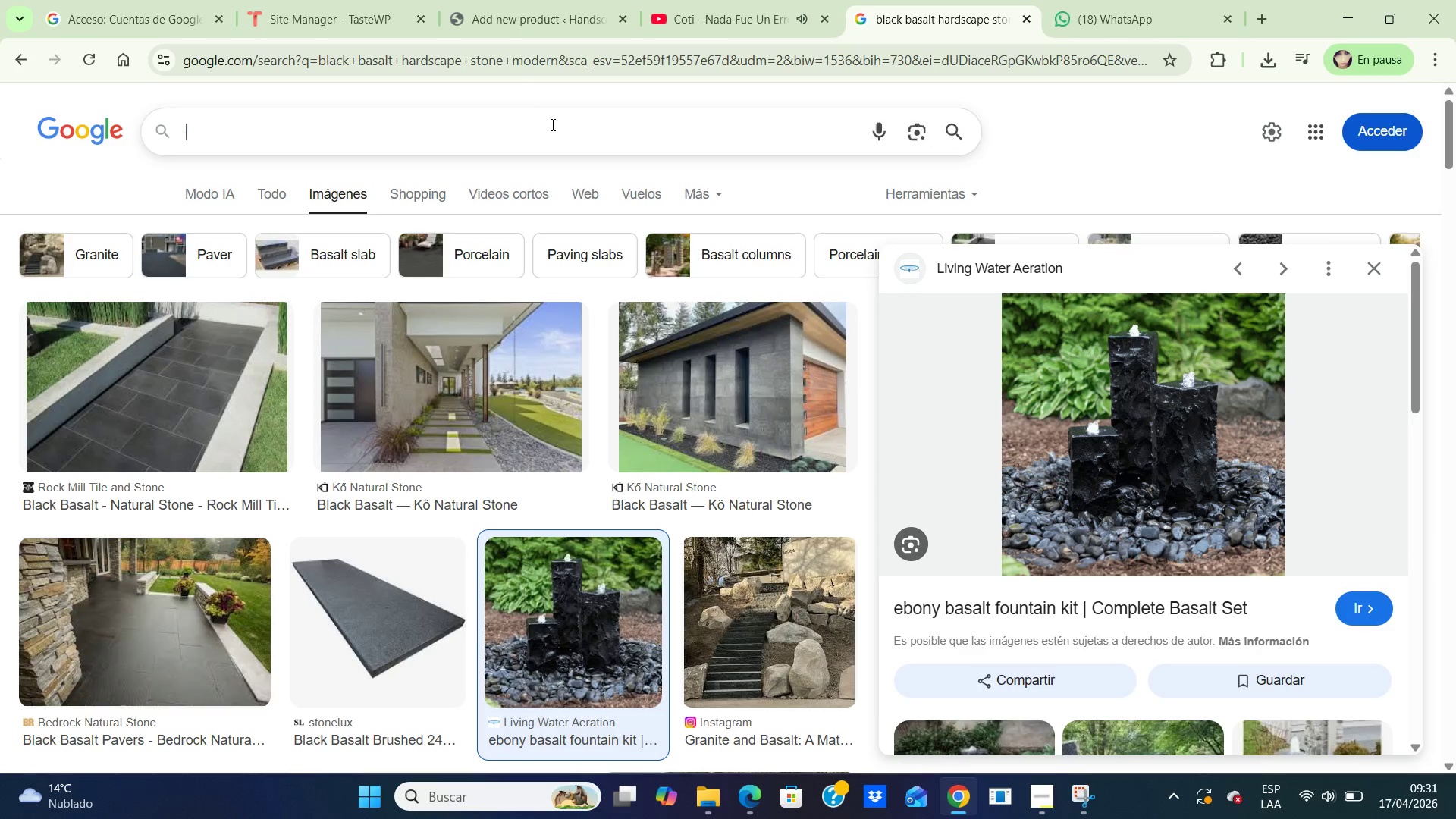 
key(Backspace)
key(Backspace)
key(Backspace)
key(Backspace)
key(Backspace)
key(Backspace)
key(Backspace)
key(Backspace)
key(Backspace)
type(hand curta)
key(Backspace)
key(Backspace)
key(Backspace)
key(Backspace)
key(Backspace)
type(-)
key(Backspace)
key(Backspace)
type(-curated spider wood pieces)
 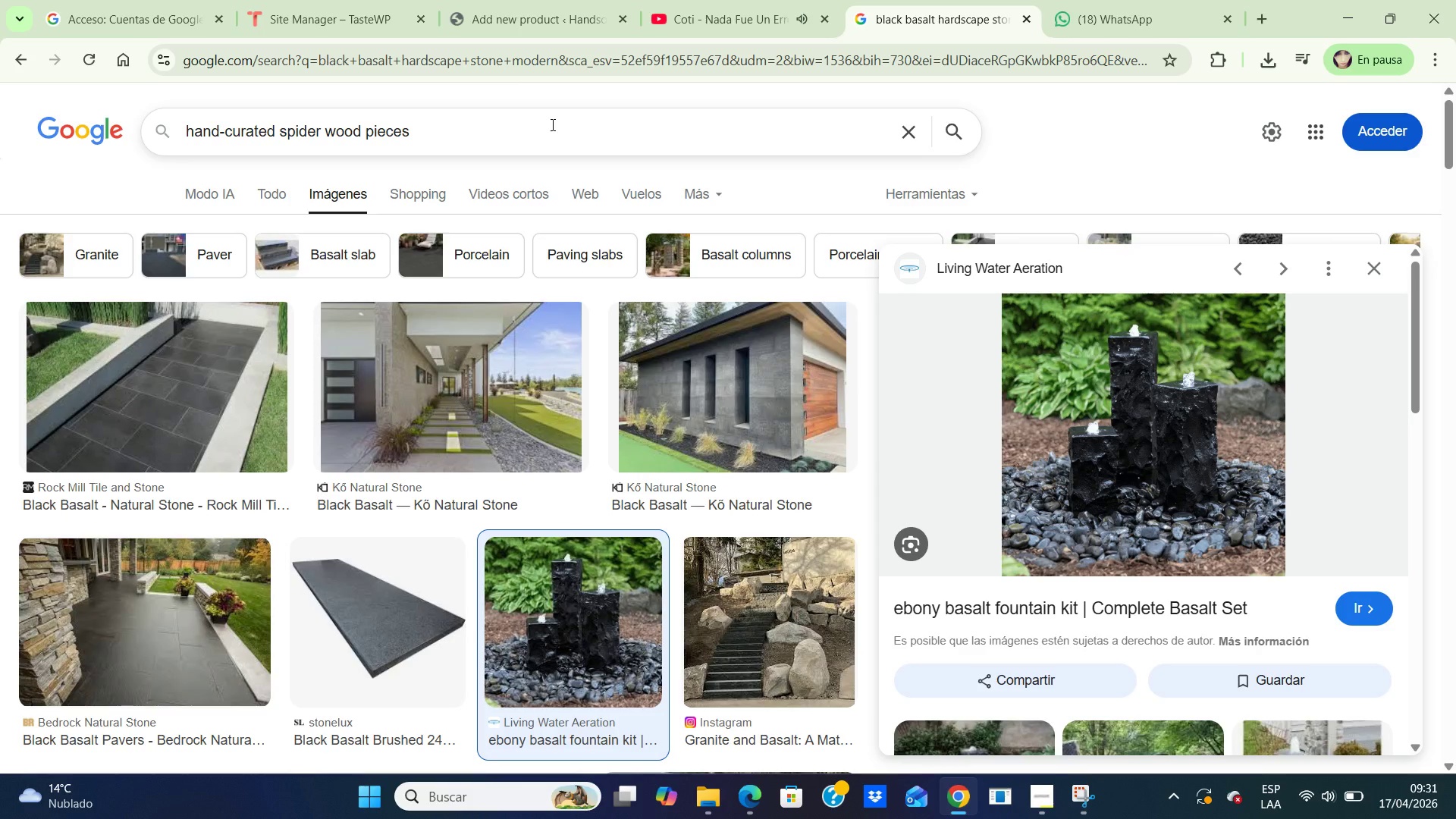 
key(Enter)
 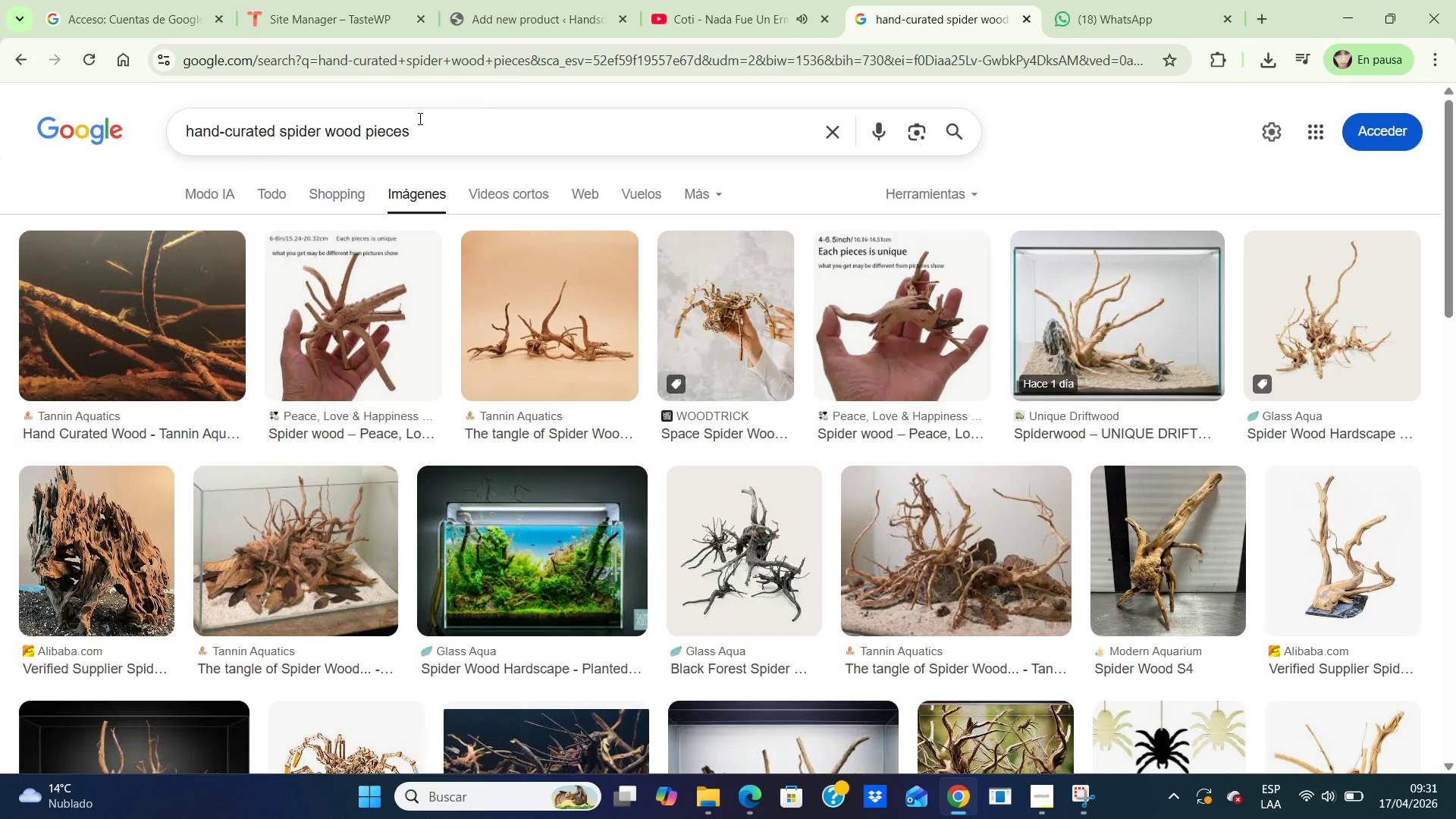 
wait(9.56)
 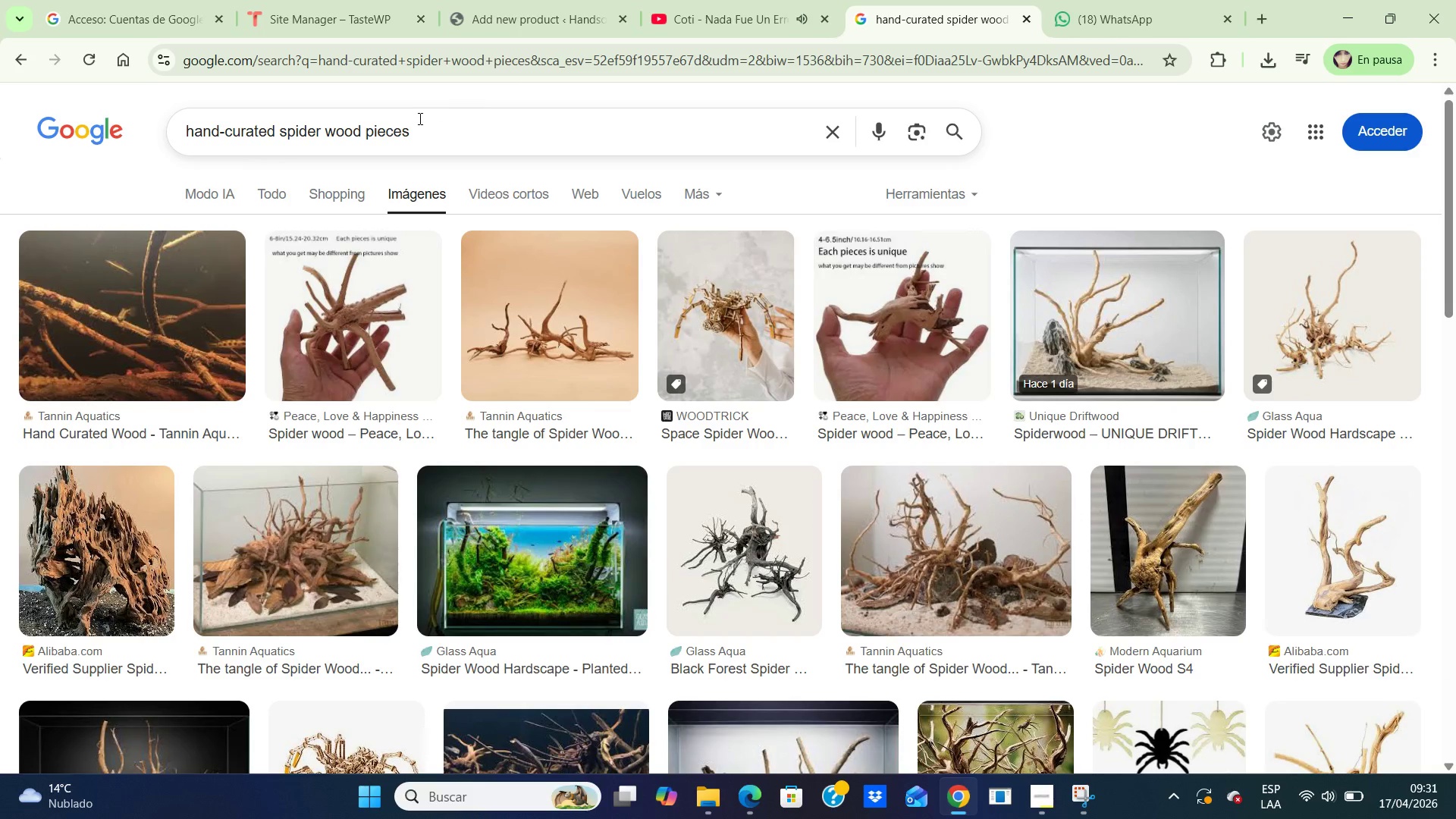 
left_click([108, 519])
 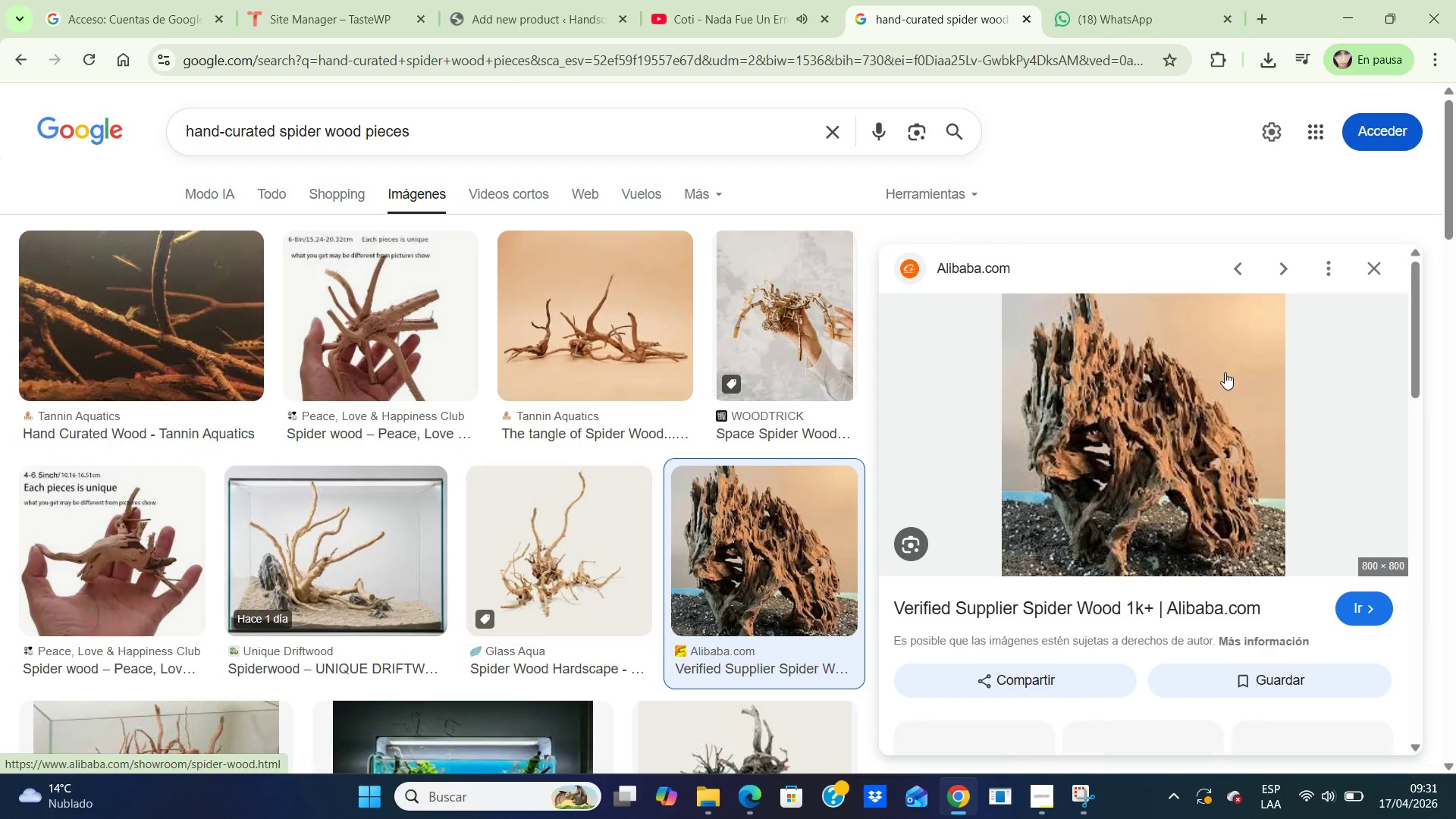 
right_click([1153, 425])
 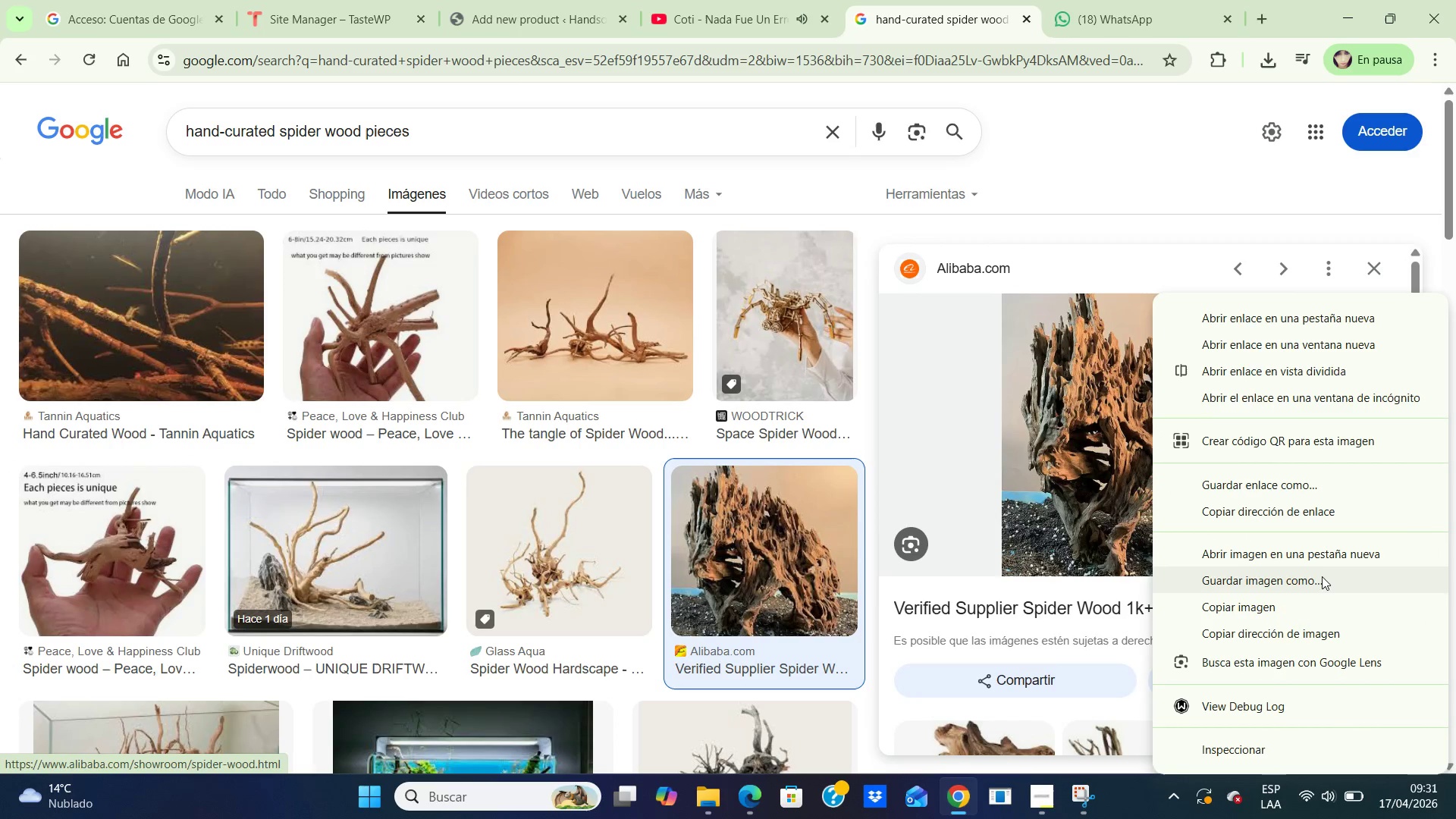 
left_click([1319, 580])
 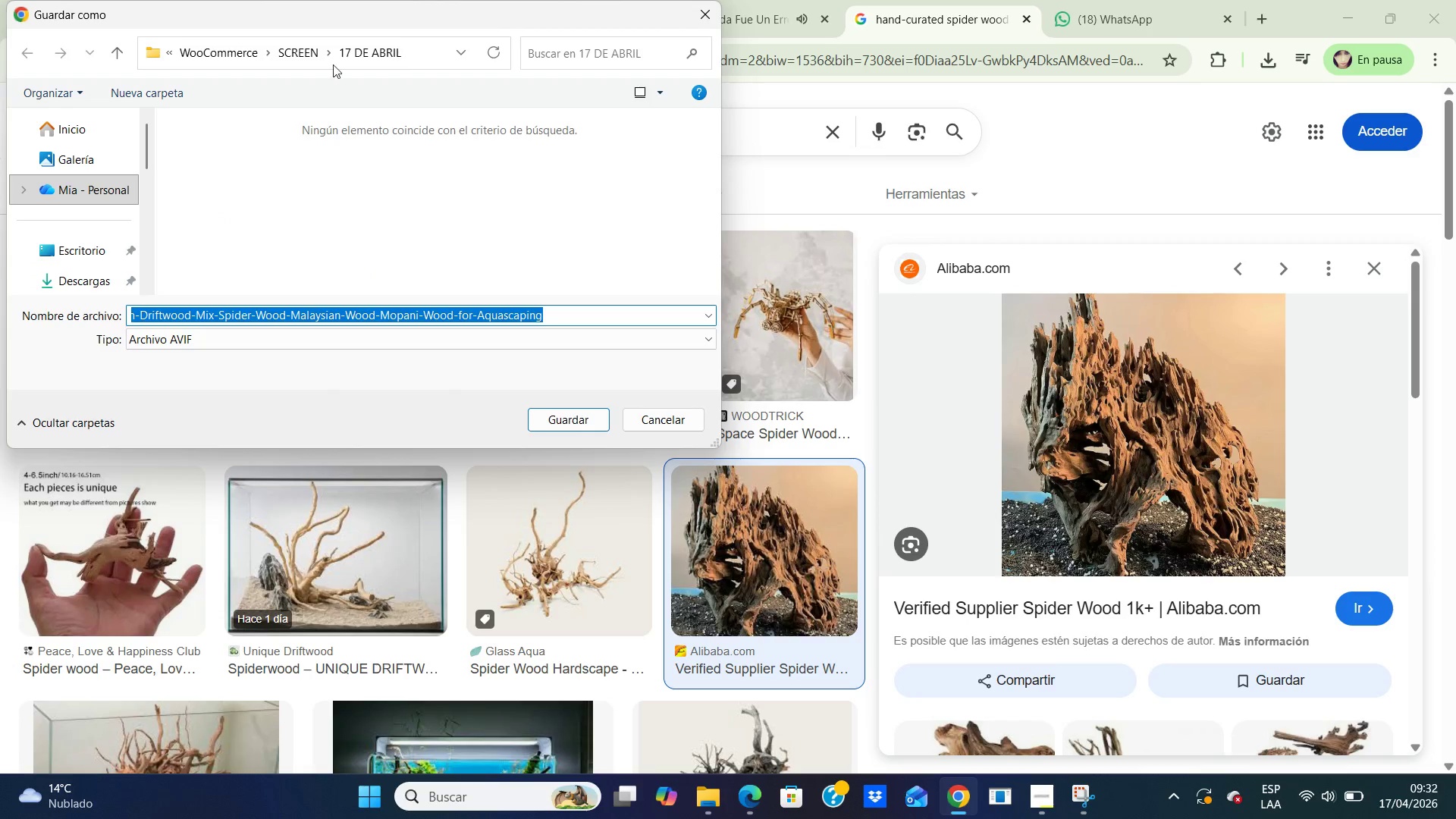 
wait(6.84)
 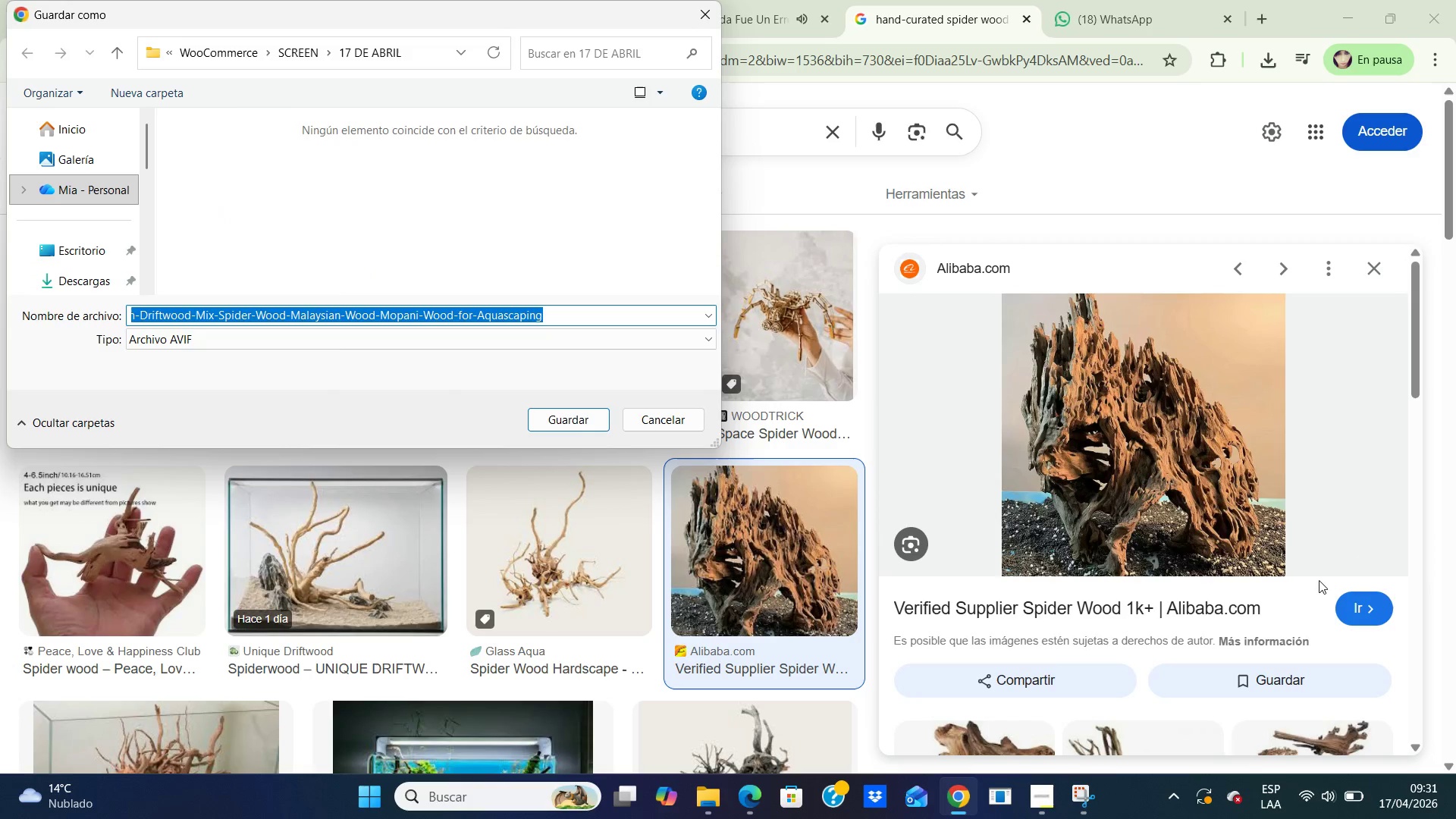 
double_click([62, 253])
 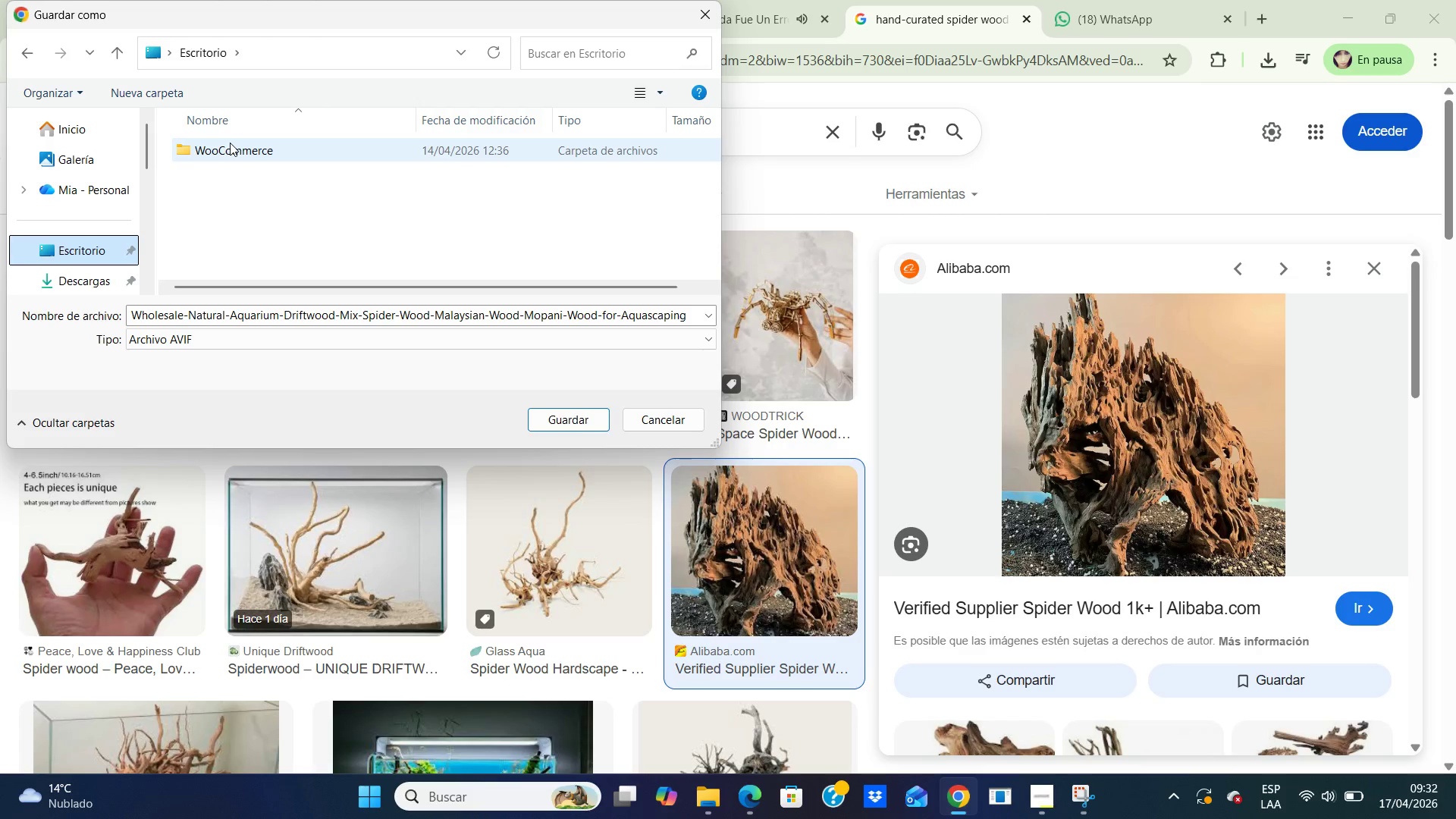 
double_click([230, 143])
 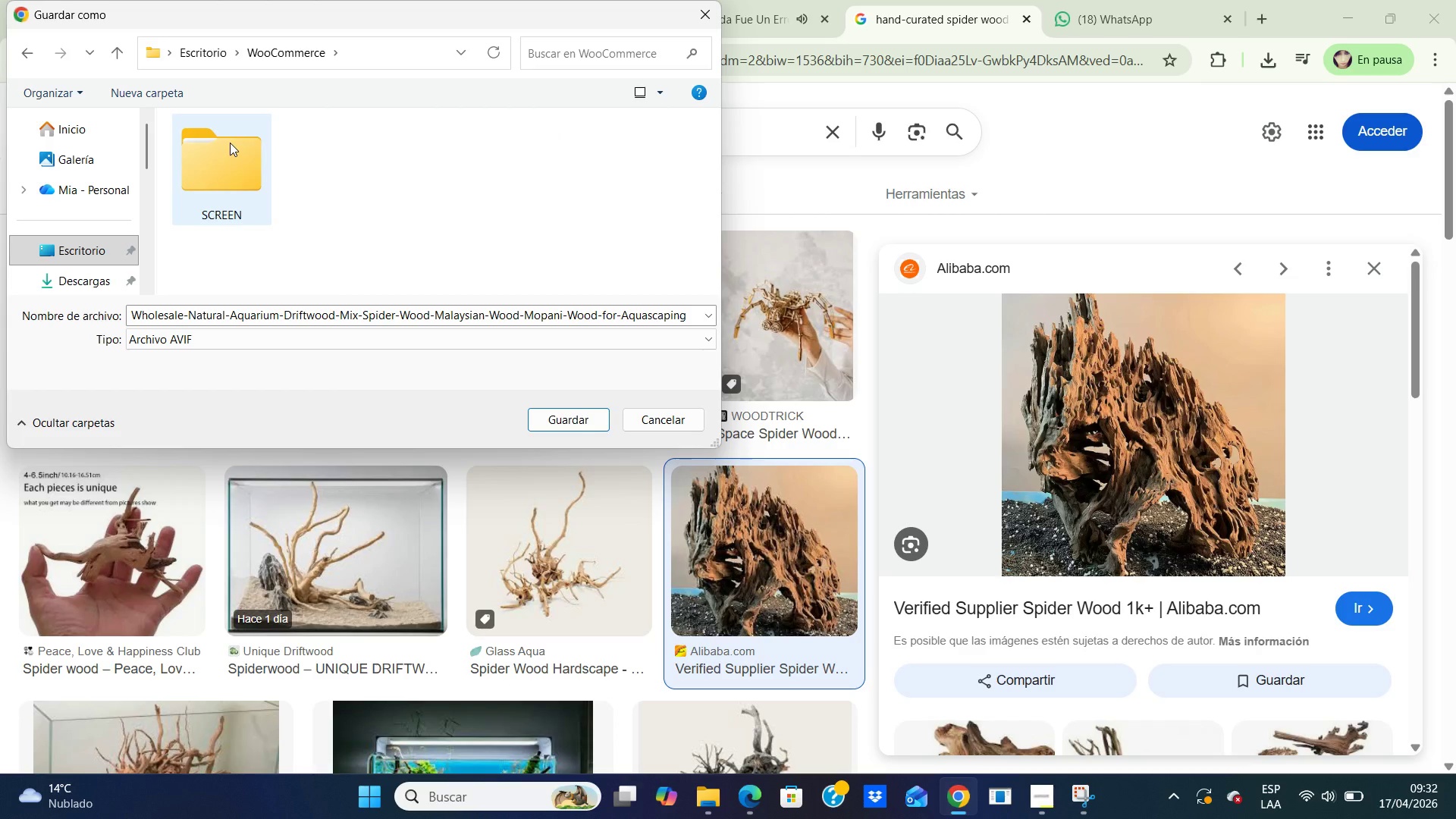 
left_click([230, 143])
 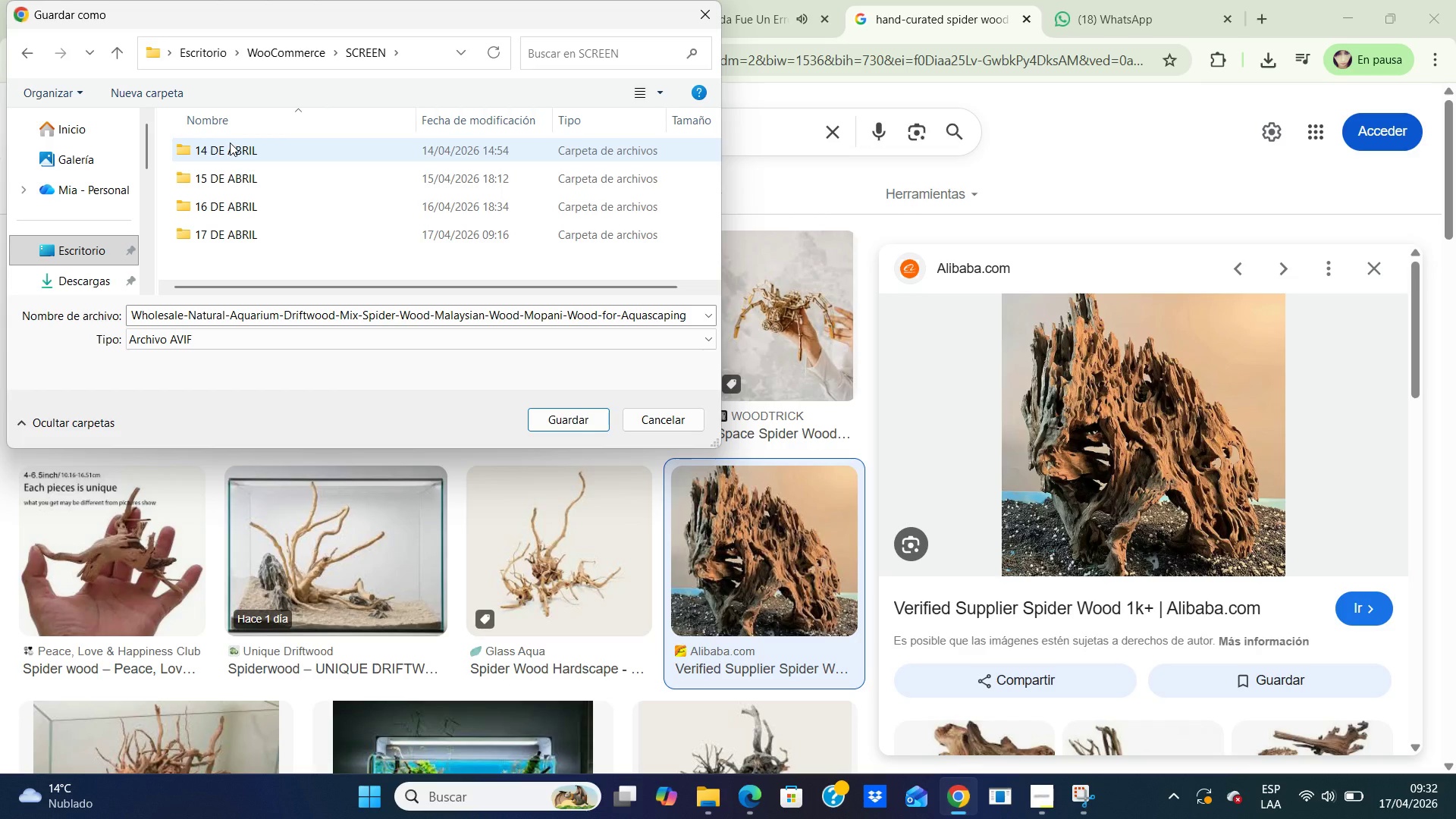 
double_click([230, 143])
 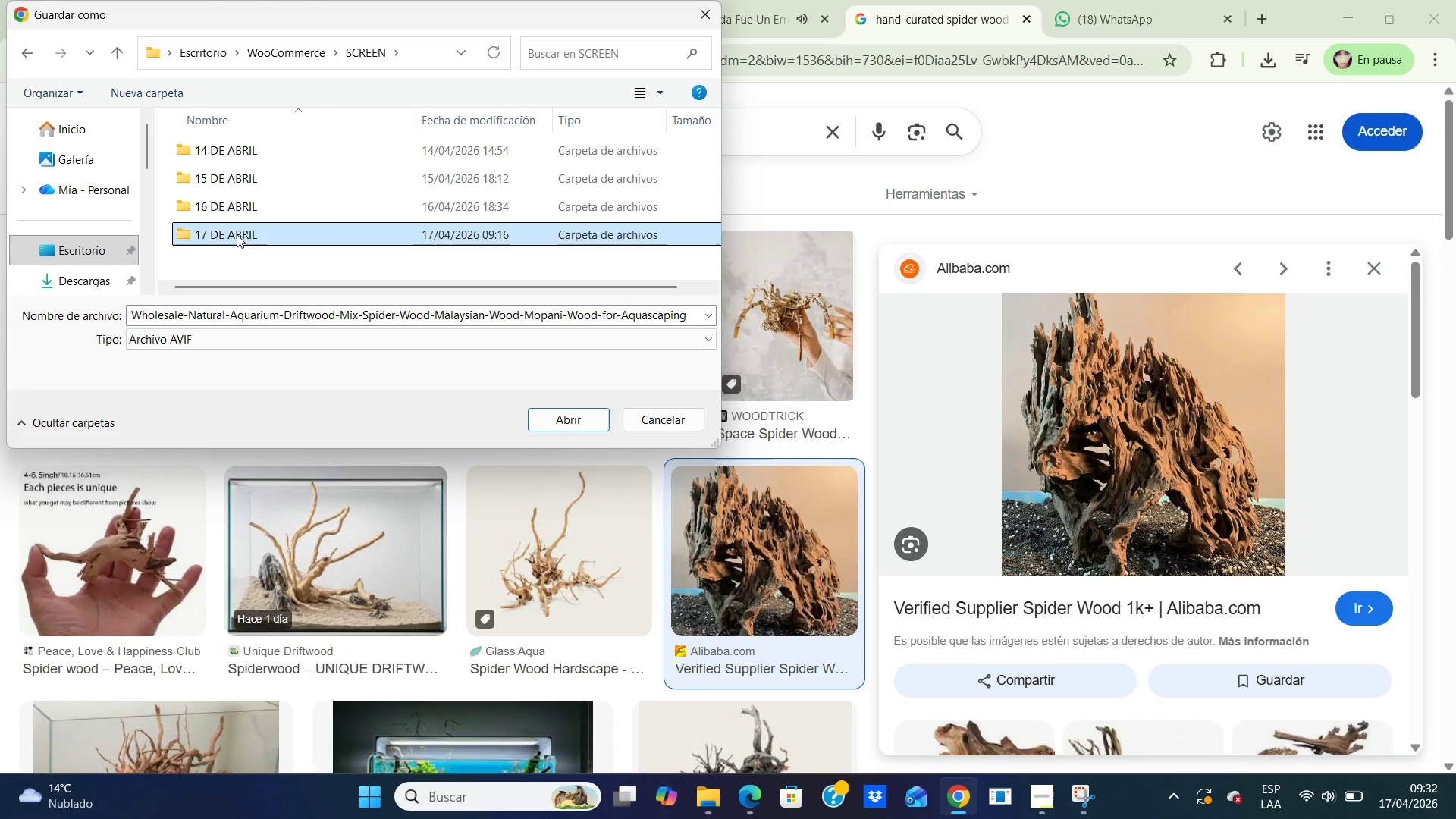 
double_click([237, 234])
 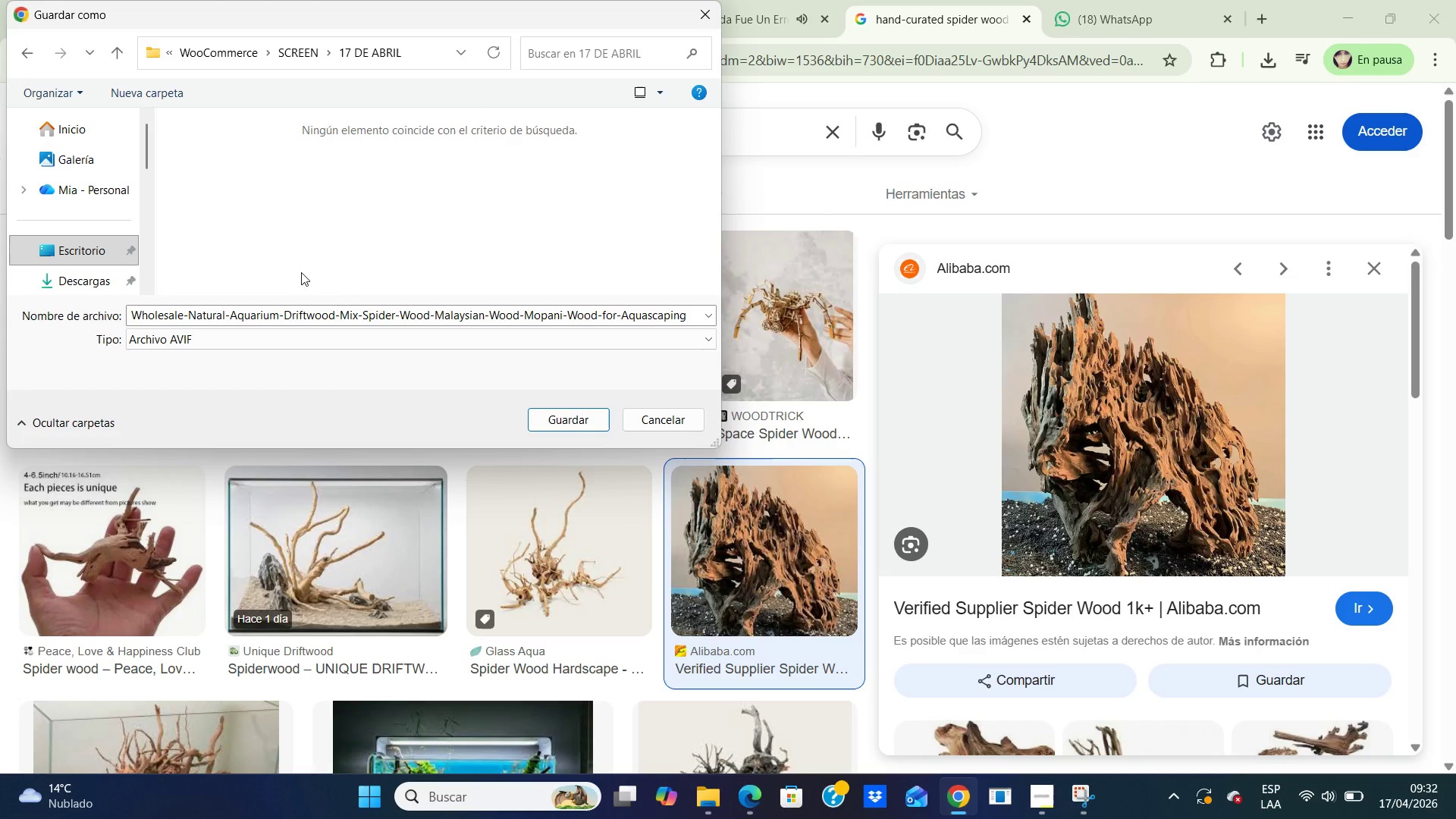 
left_click([300, 308])
 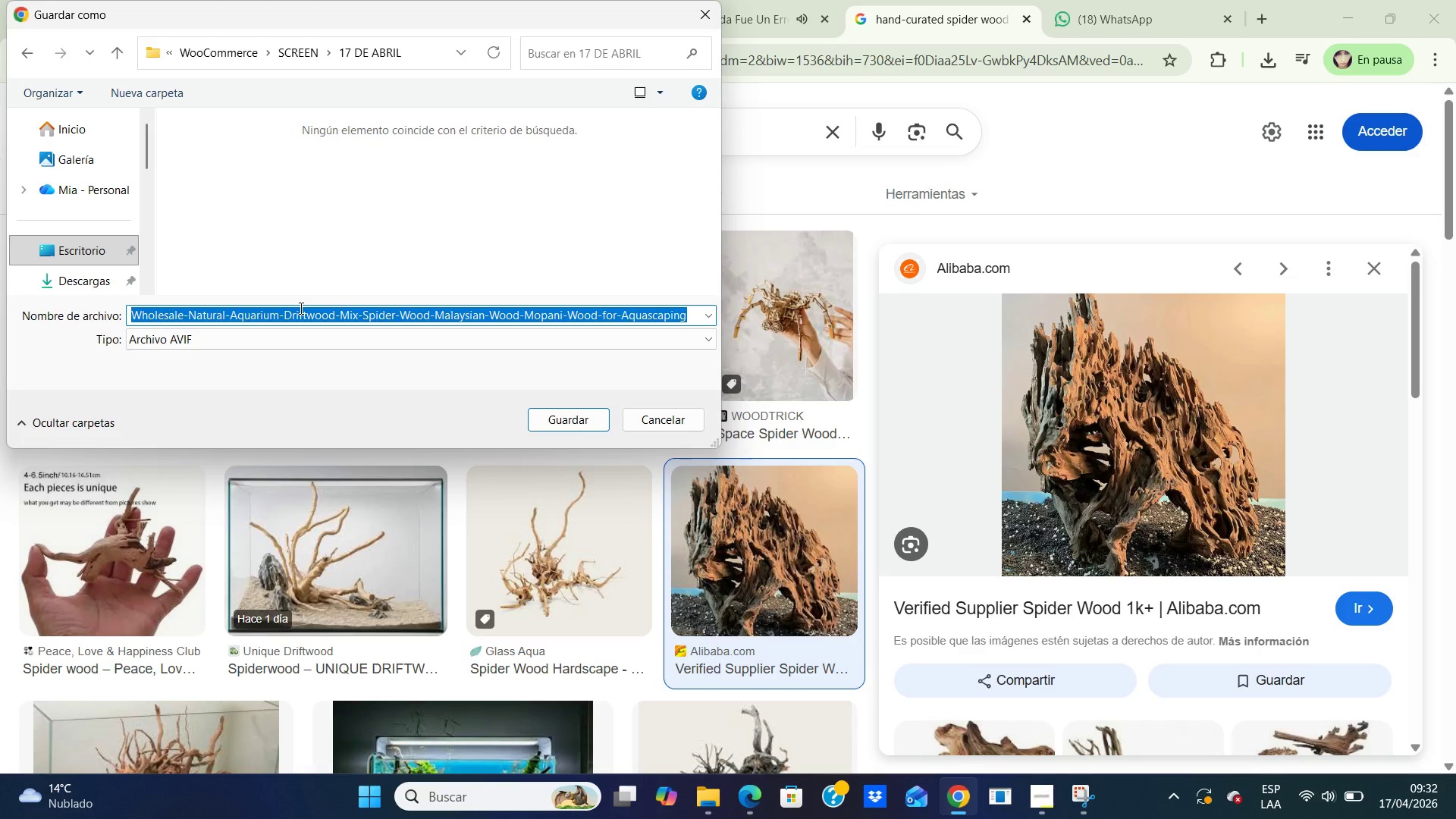 
type(hand-curate spoder wood)
 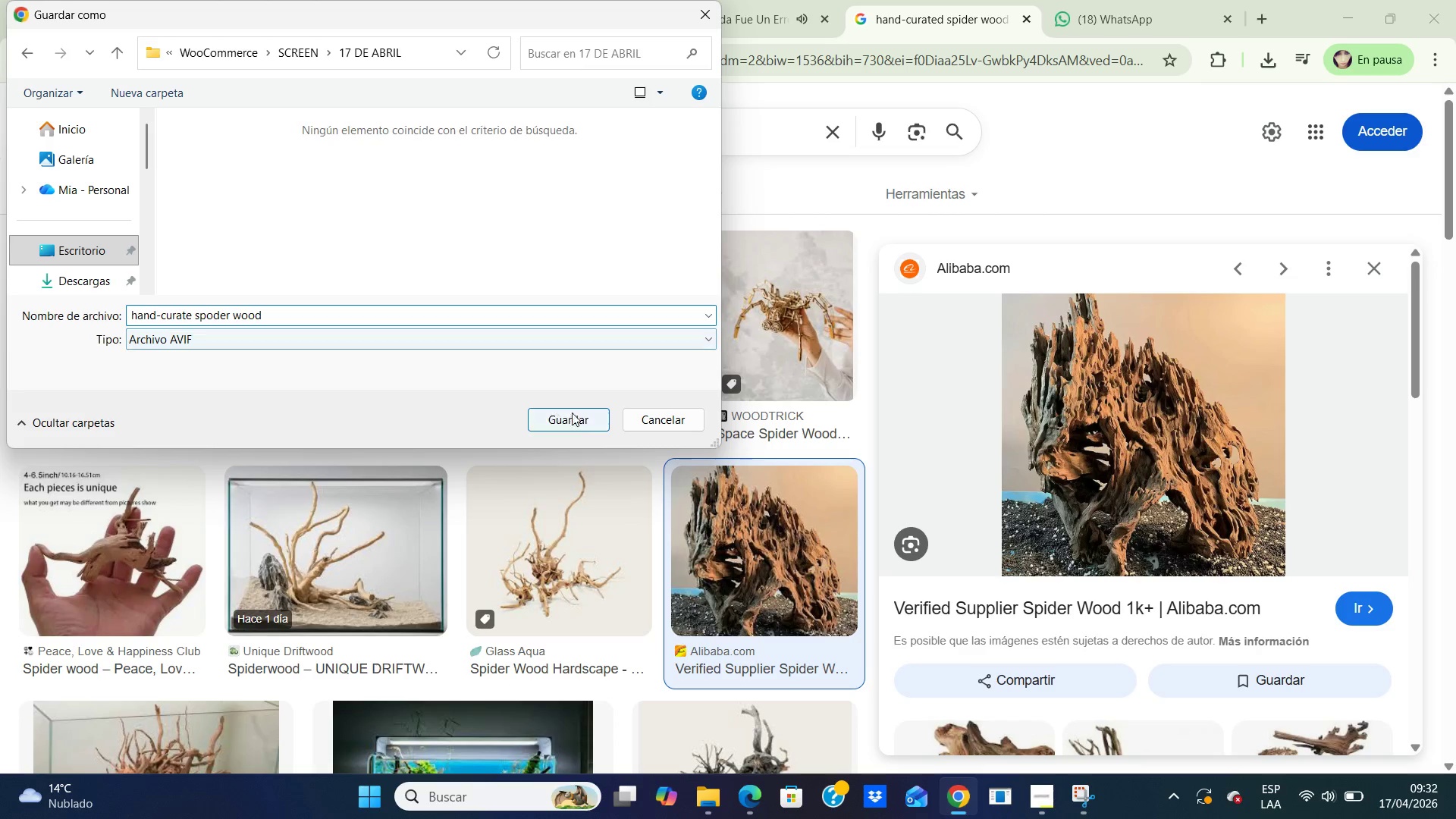 
left_click([580, 413])
 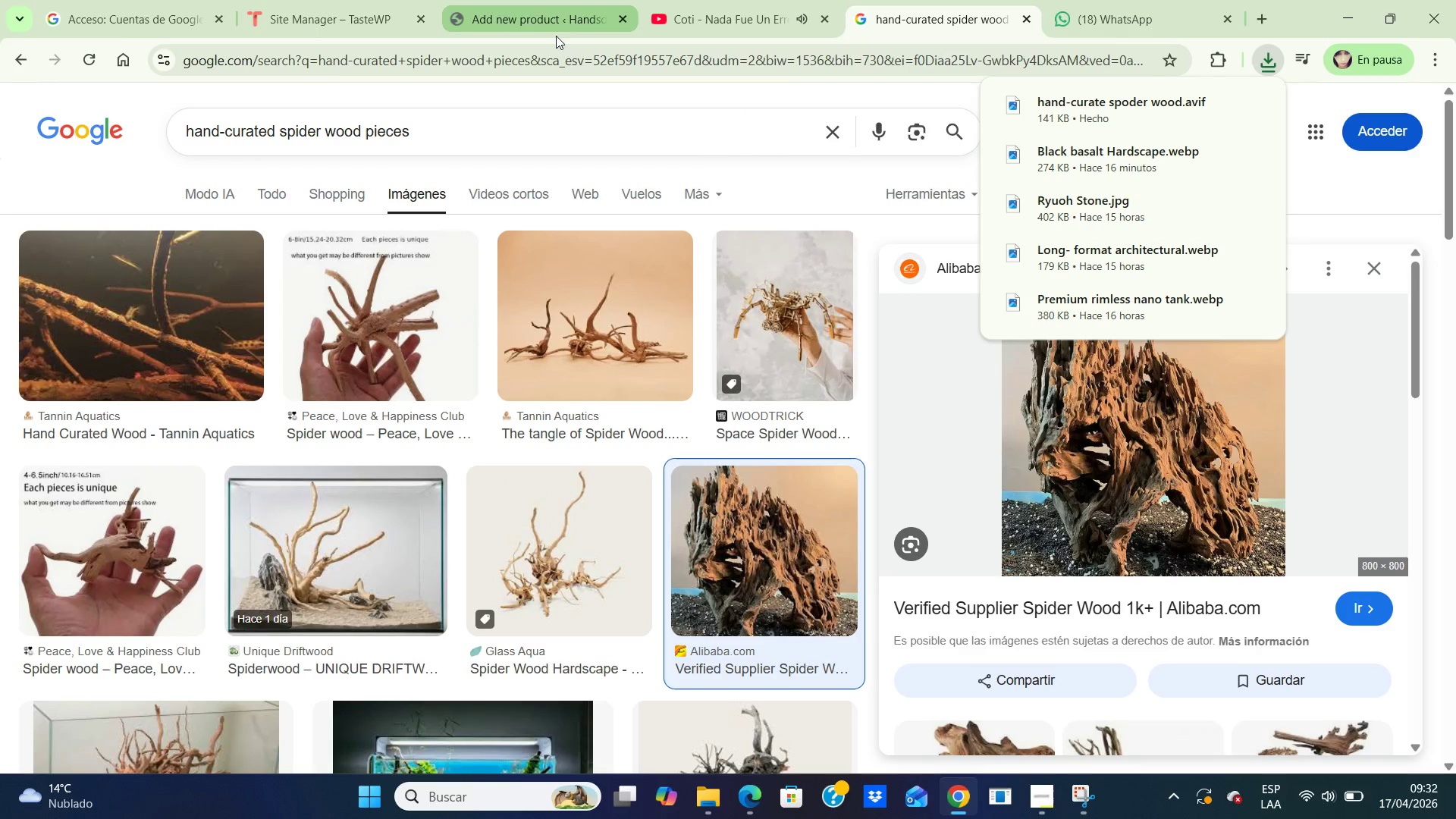 
left_click([574, 20])
 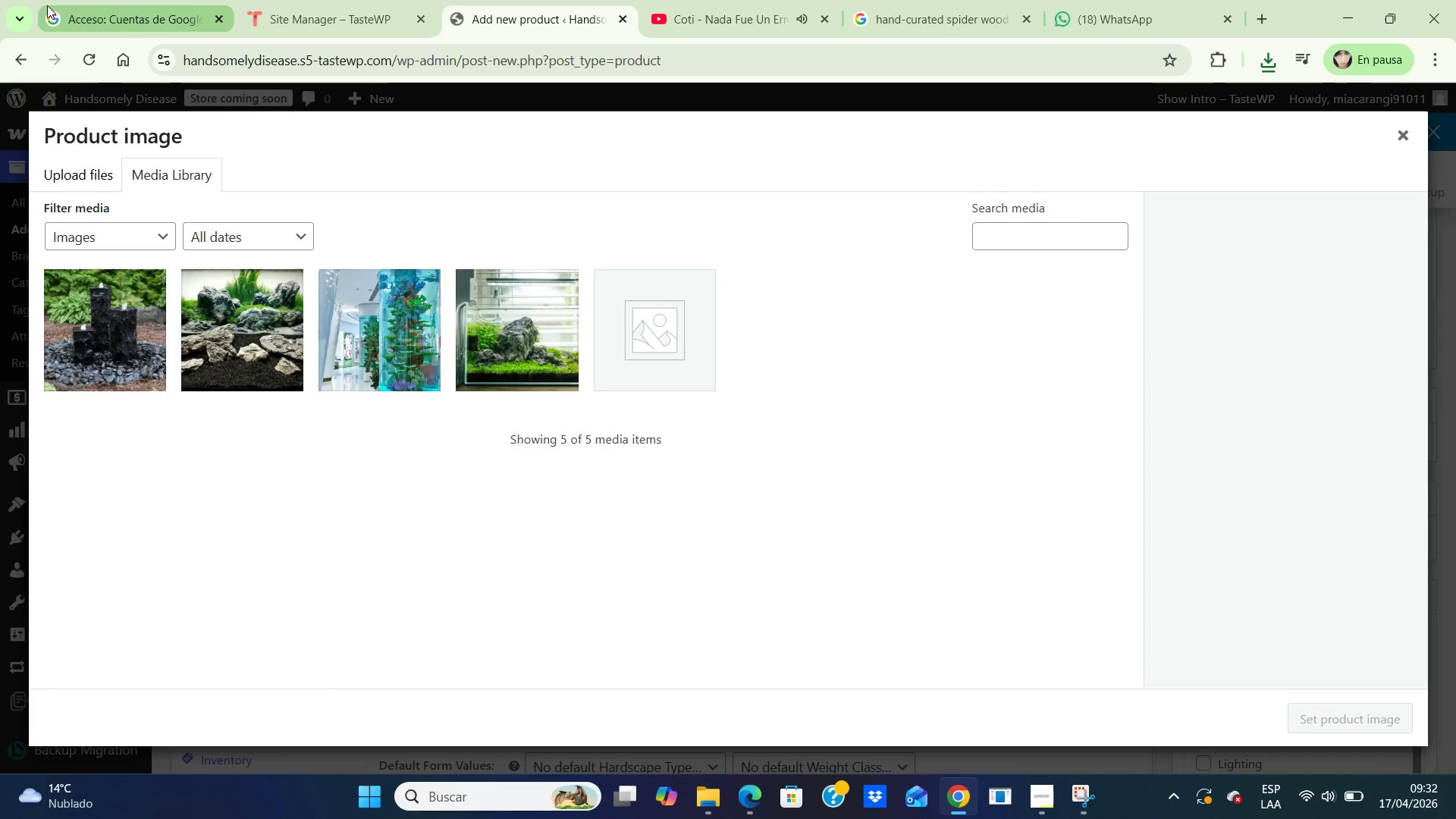 
left_click([72, 165])
 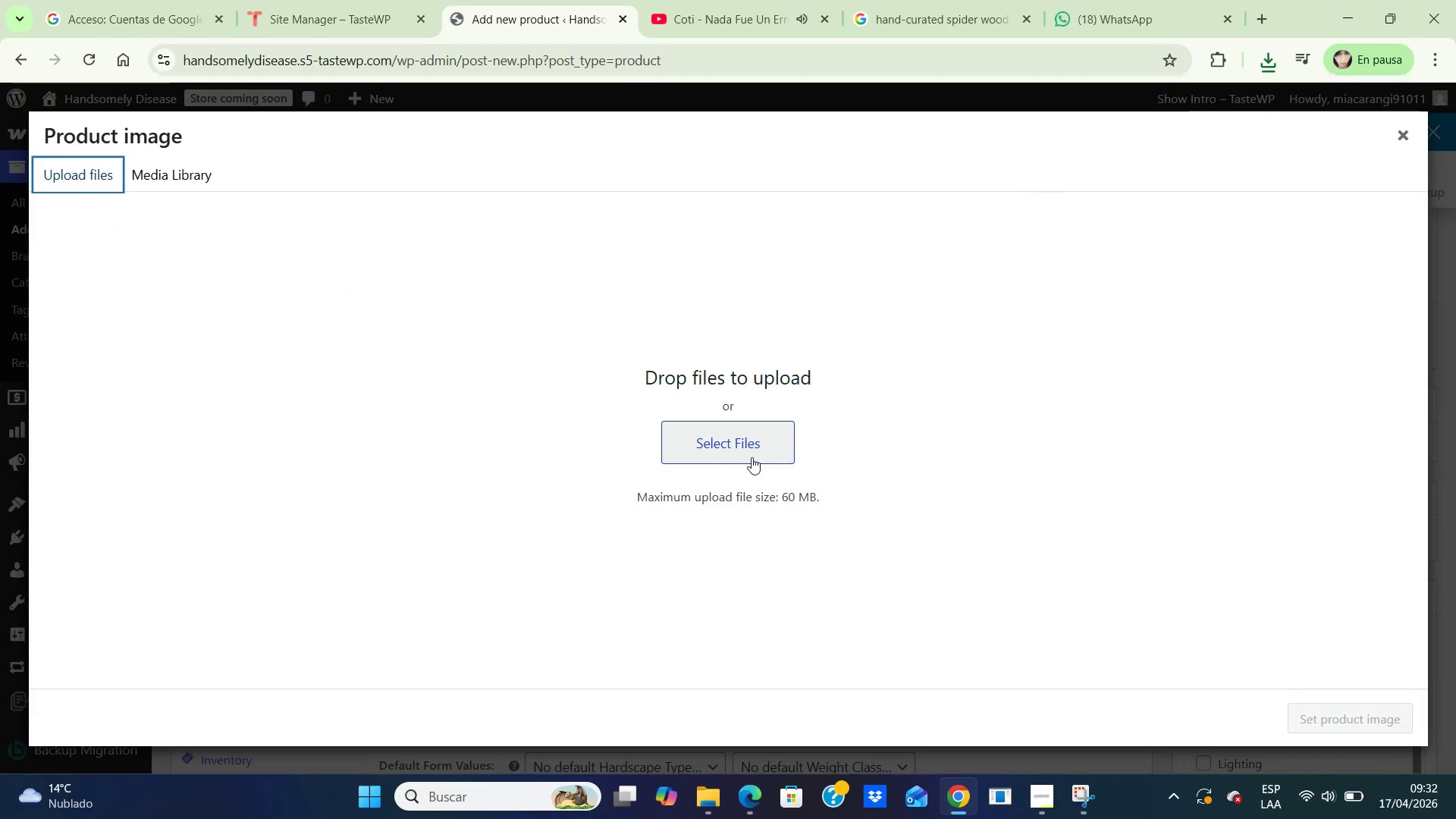 
left_click([736, 450])
 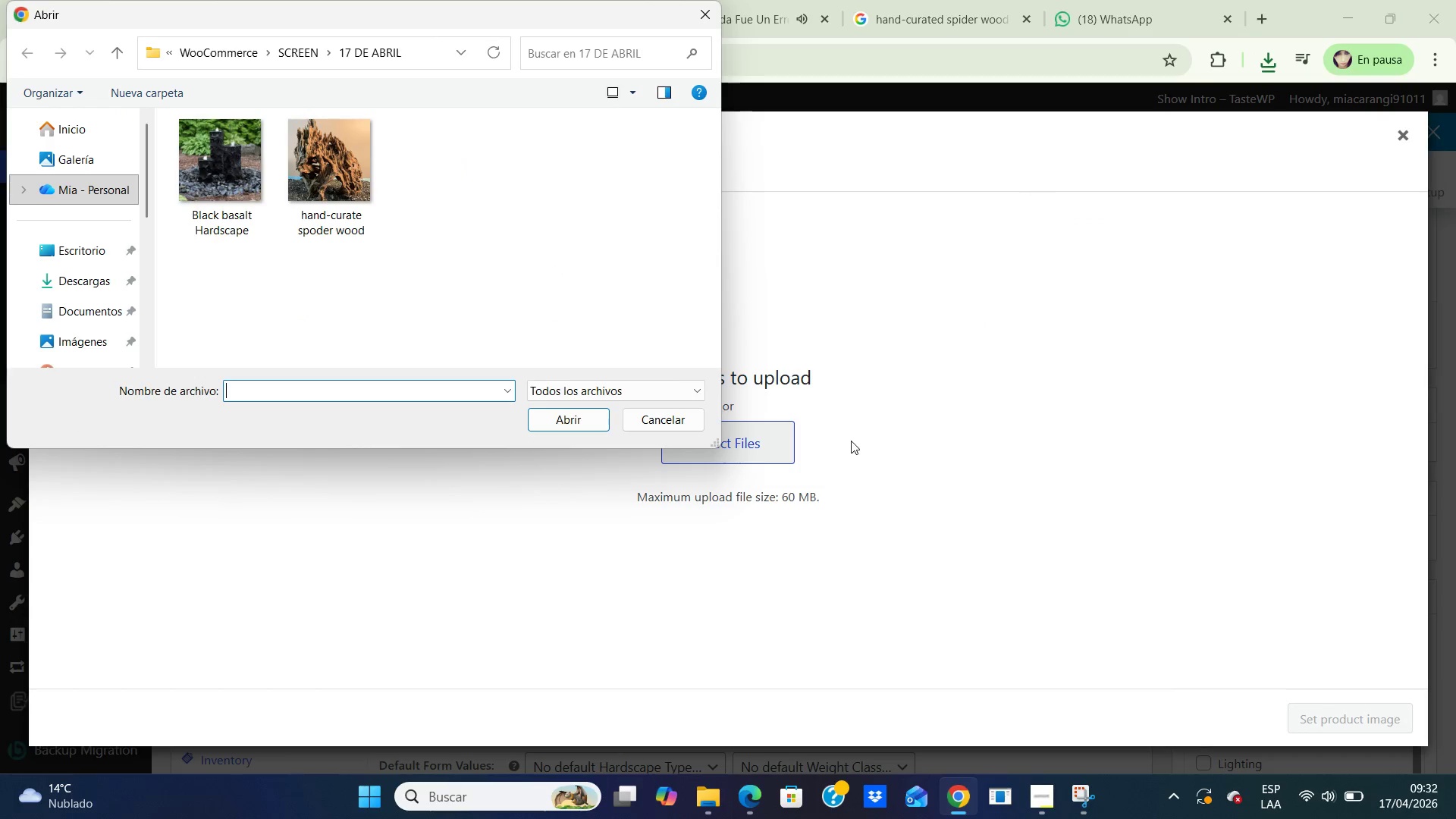 
left_click([332, 206])
 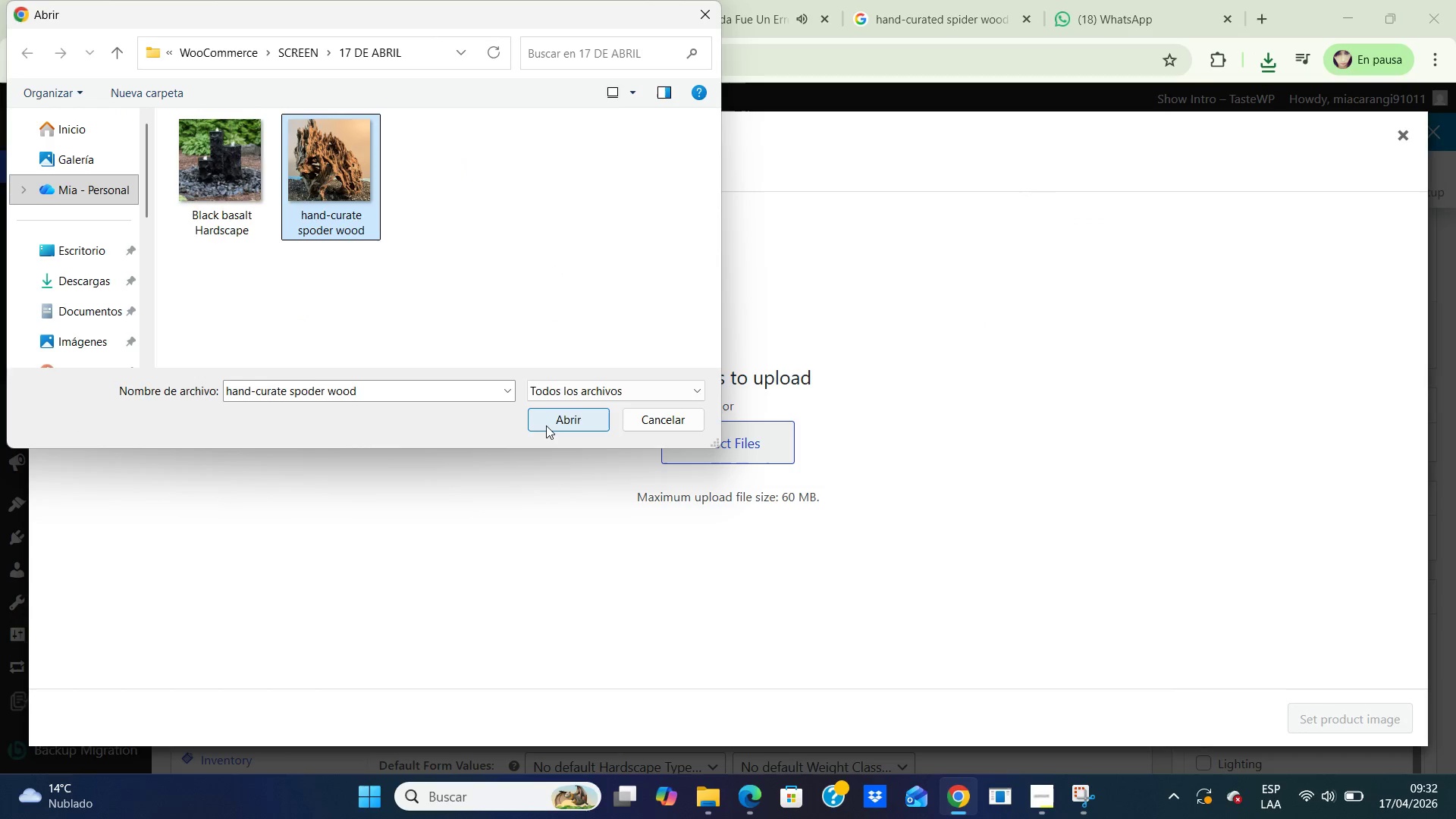 
left_click([544, 417])
 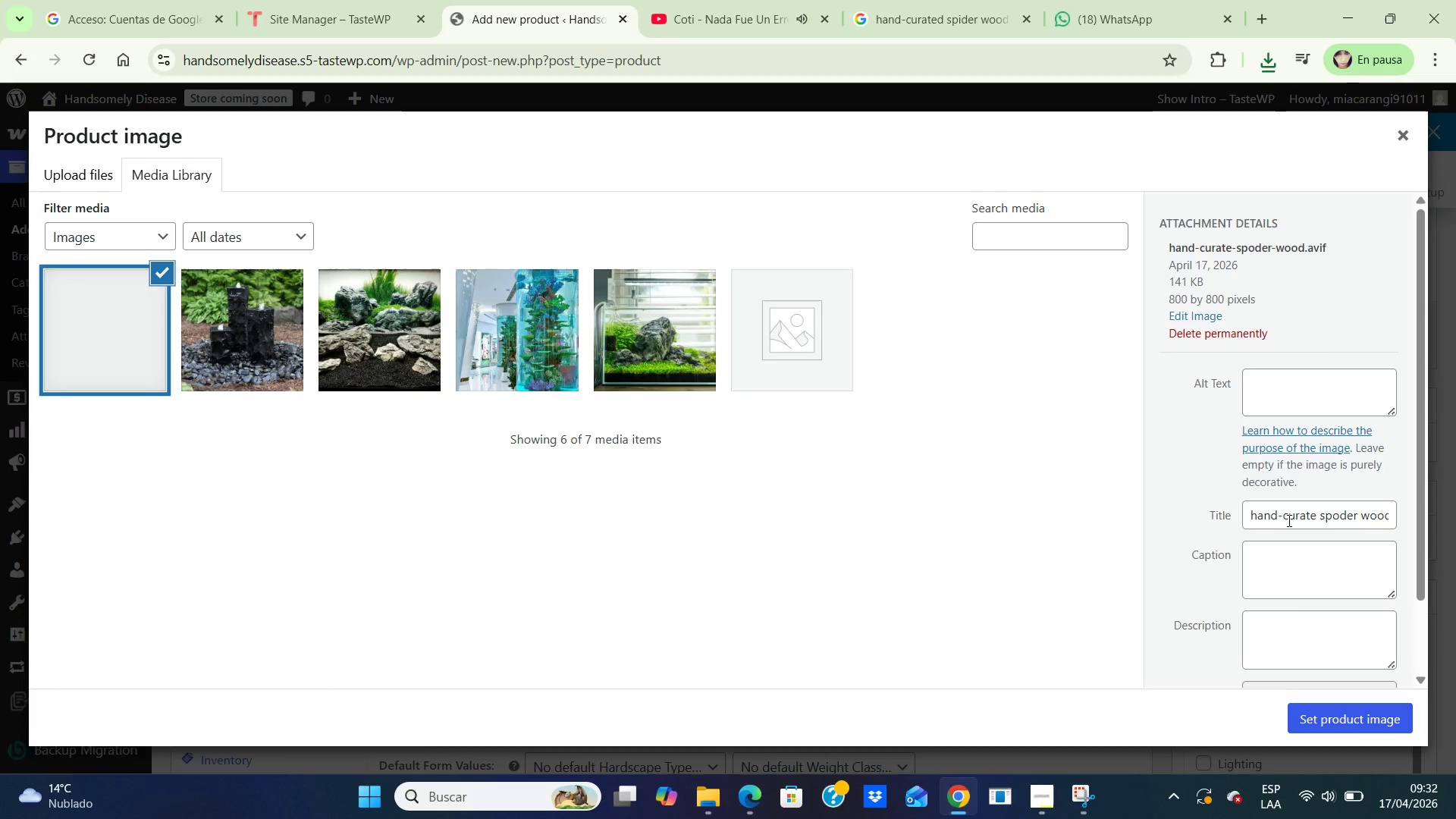 
wait(5.56)
 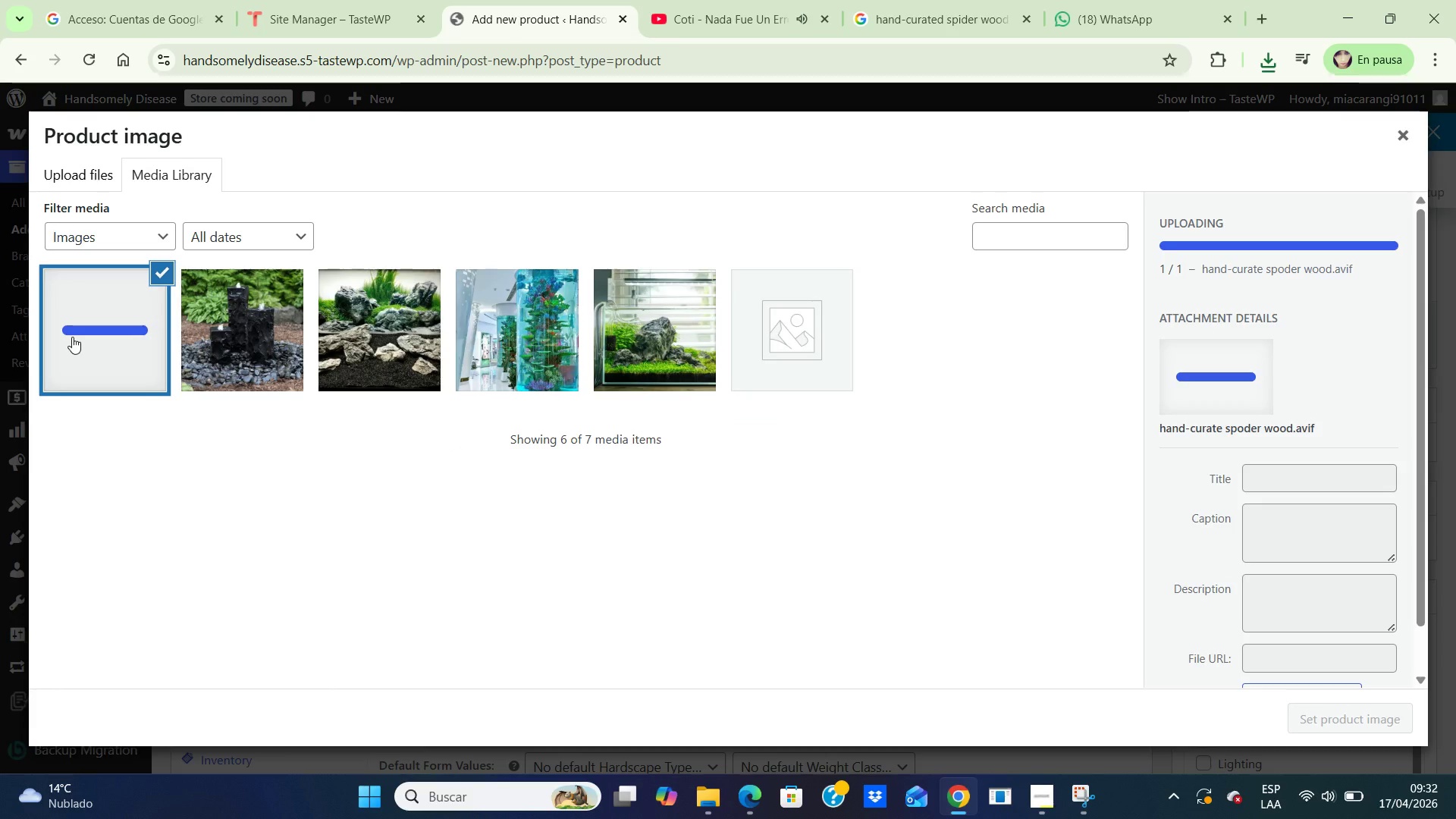 
left_click([1280, 507])
 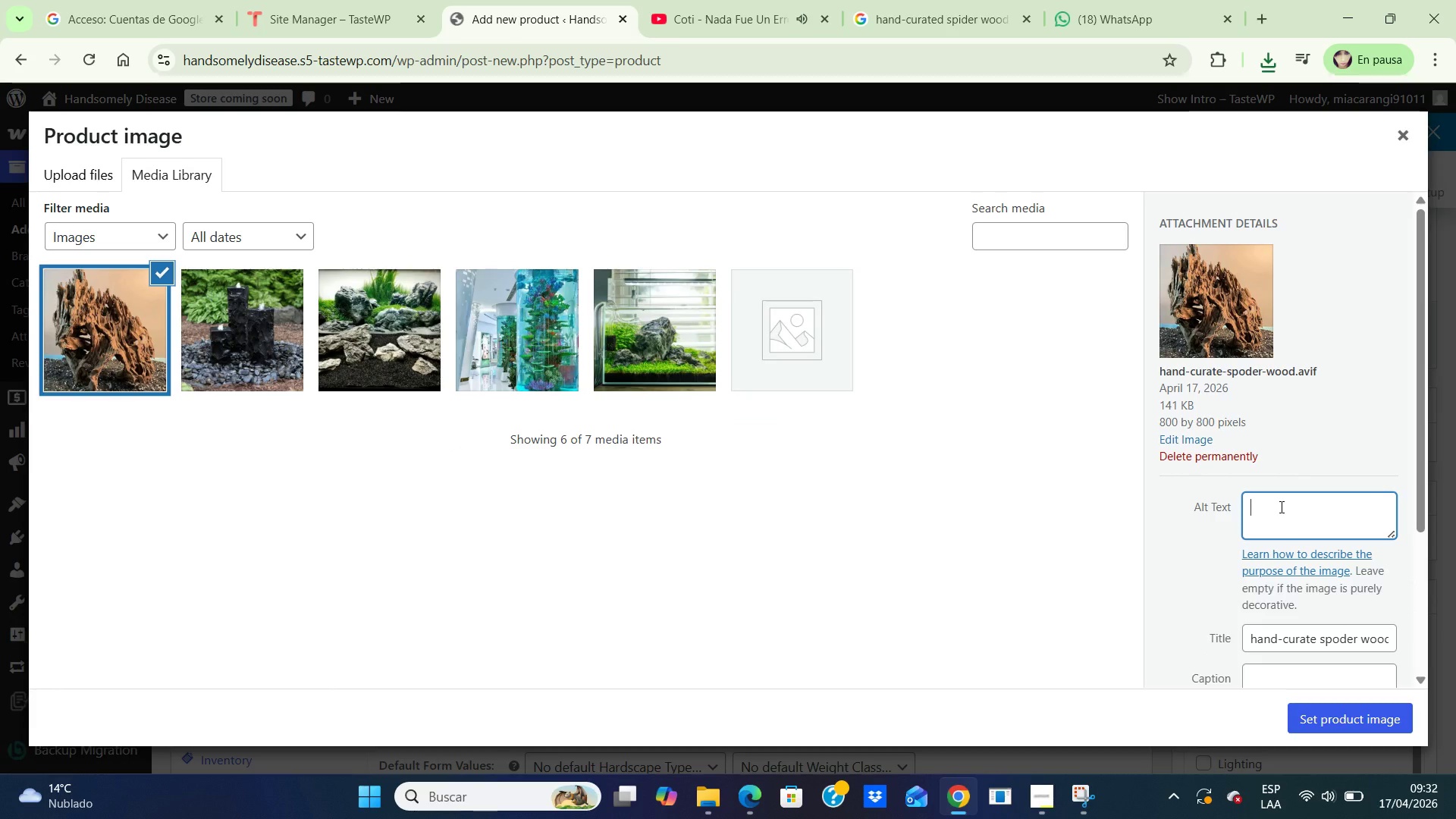 
wait(9.42)
 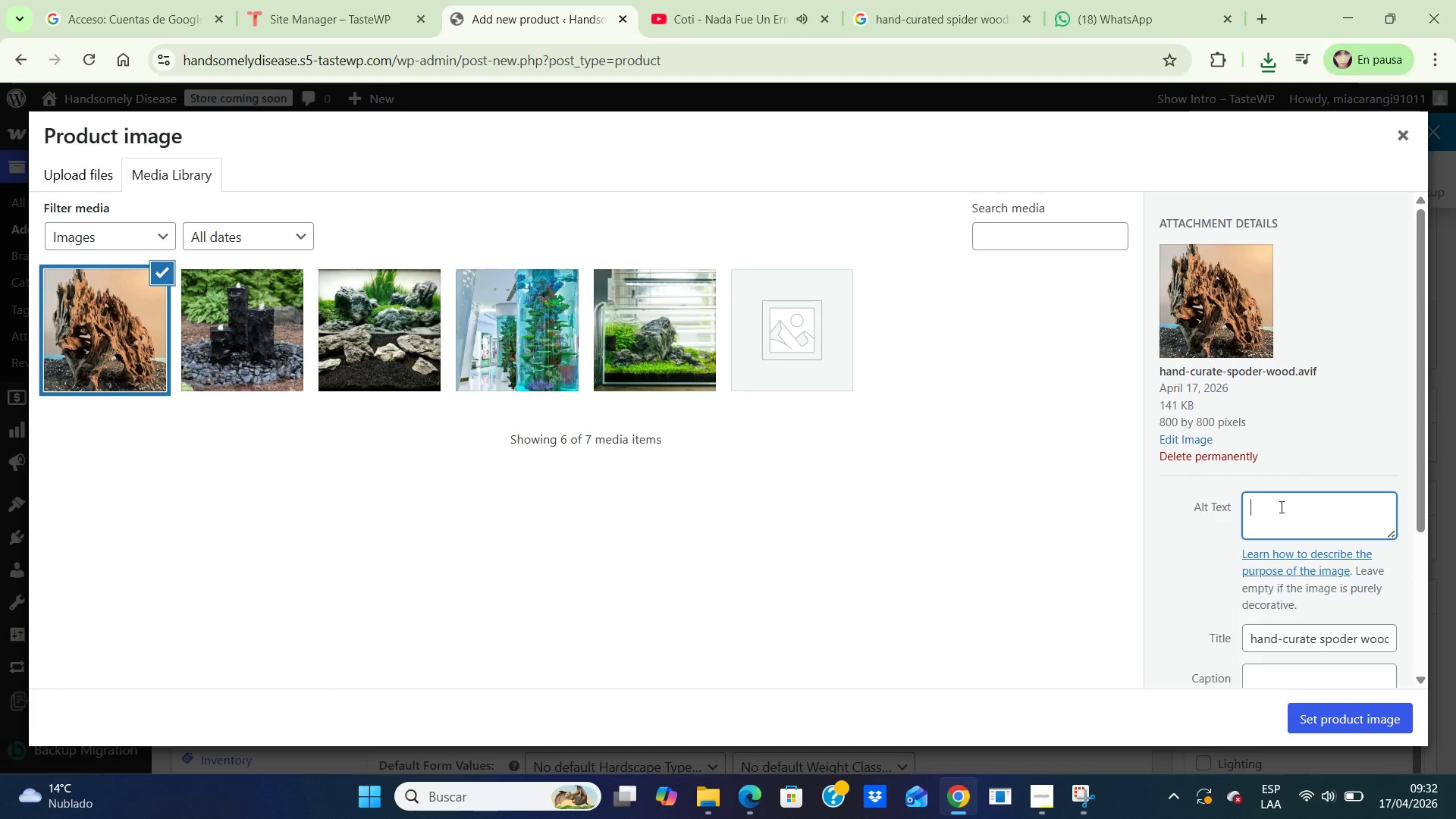 
type(bonsai style driftwood for premium nano aquascaping )
 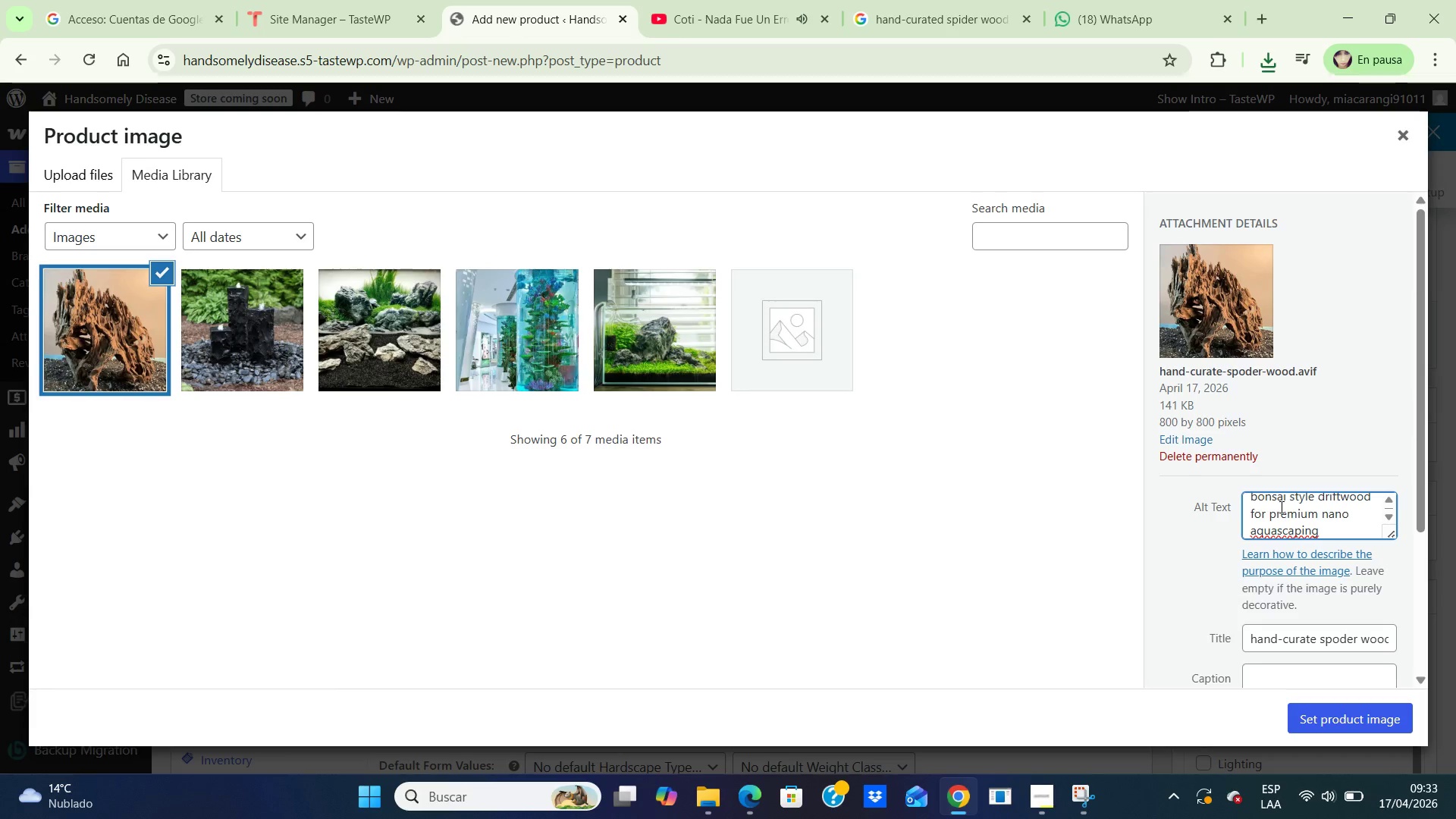 
type(hardscape desing)
 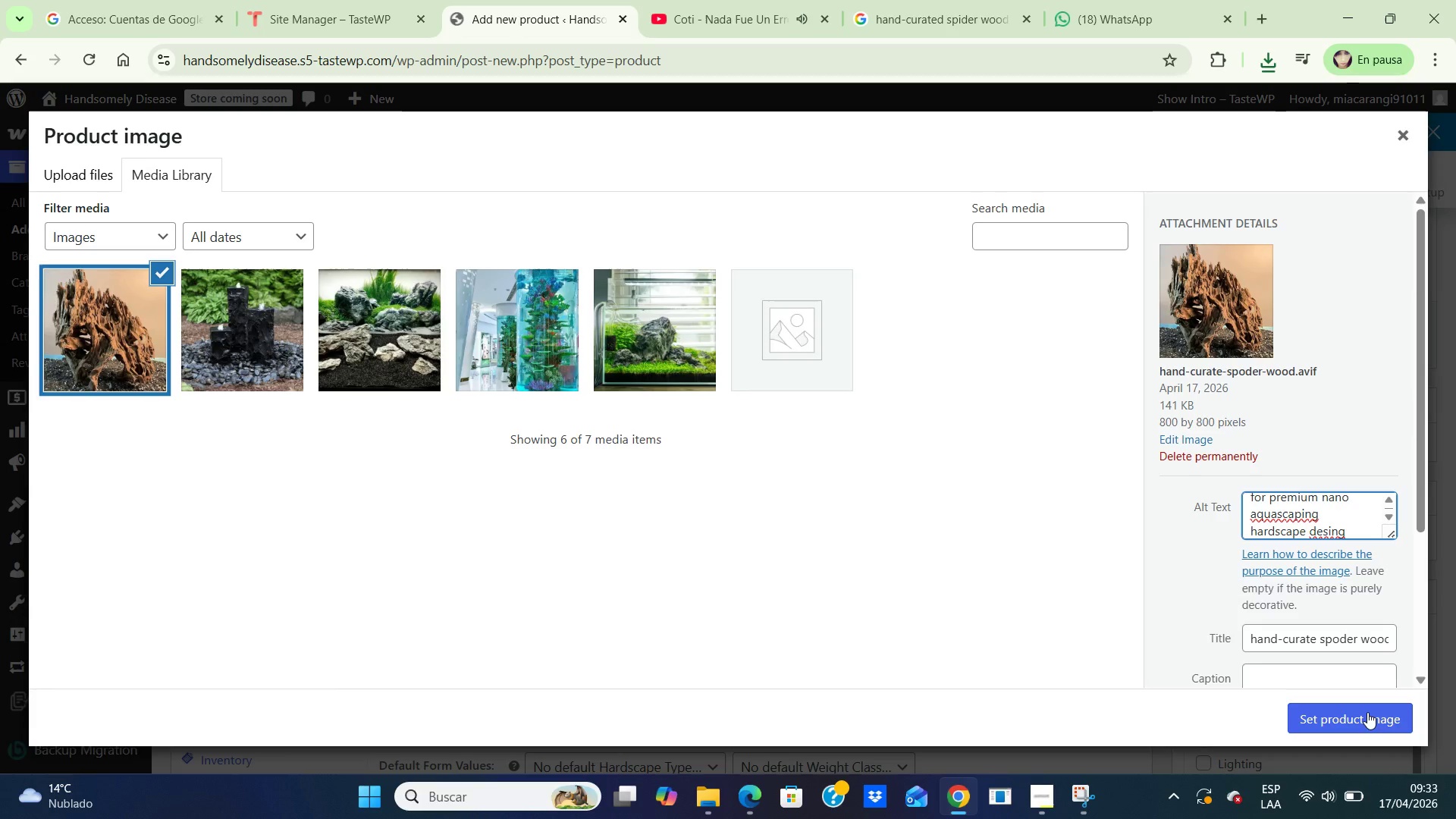 
wait(6.19)
 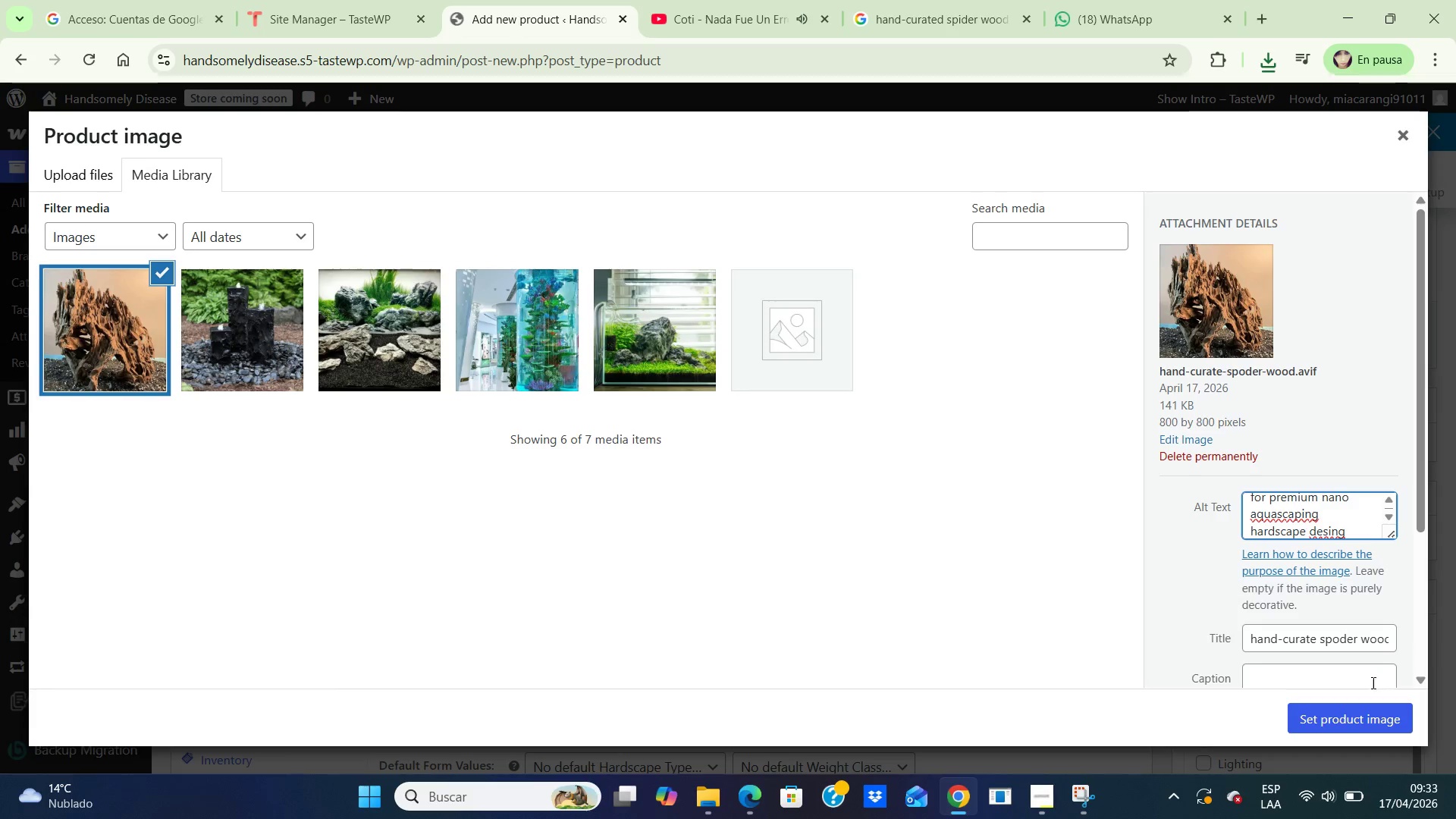 
left_click([1367, 712])
 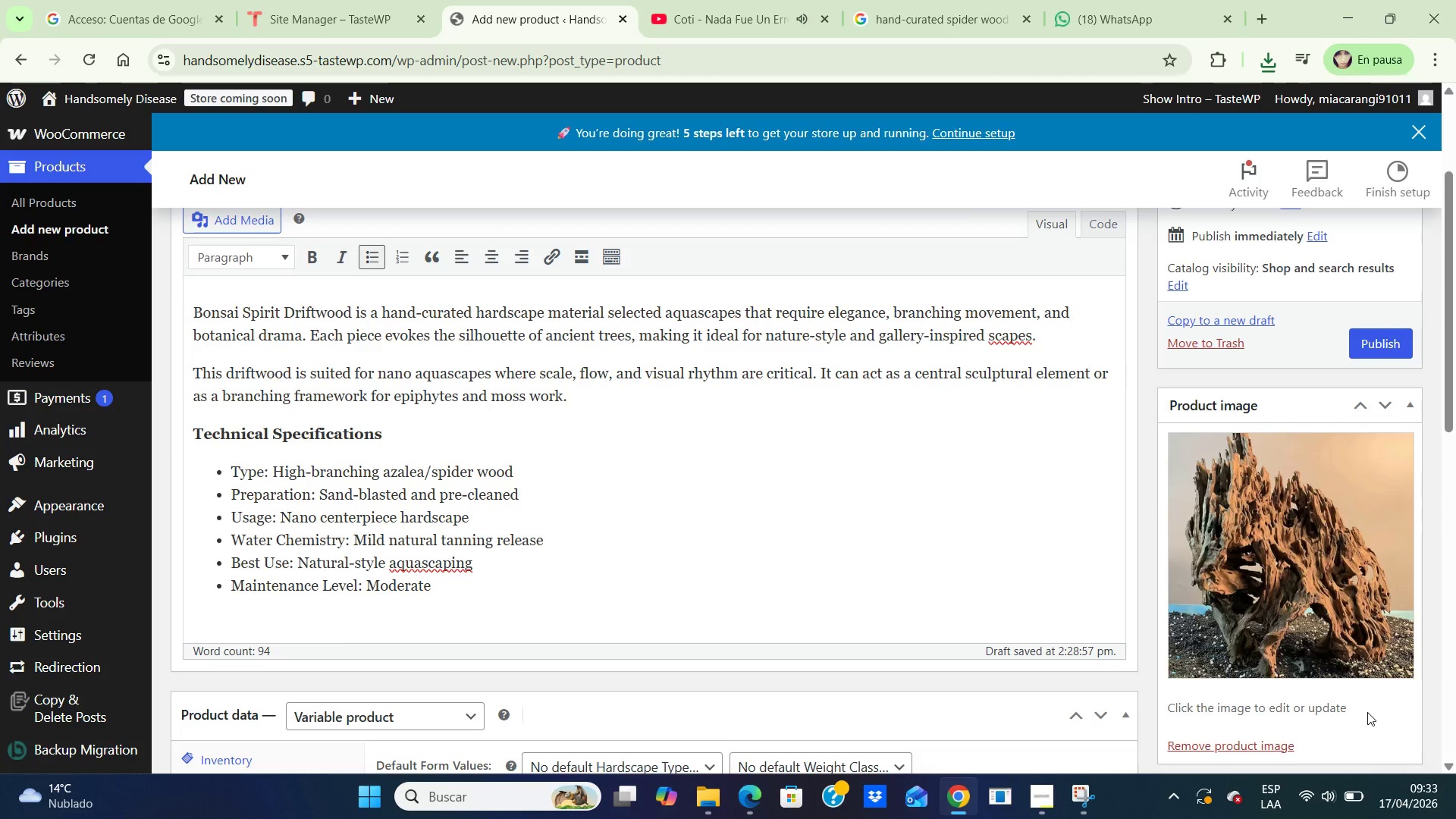 
scroll: coordinate [1341, 540], scroll_direction: down, amount: 4.0
 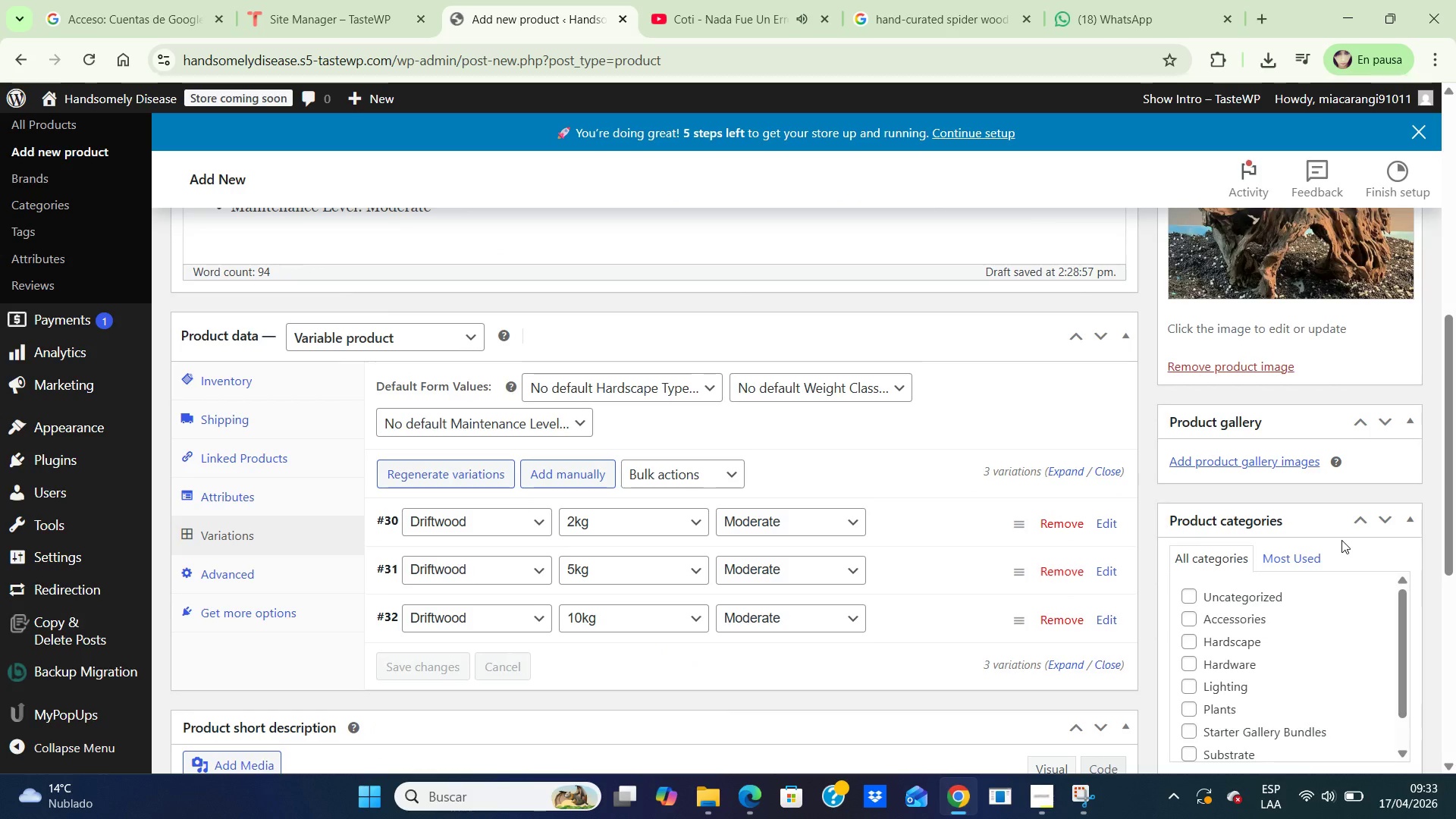 
left_click([1200, 637])
 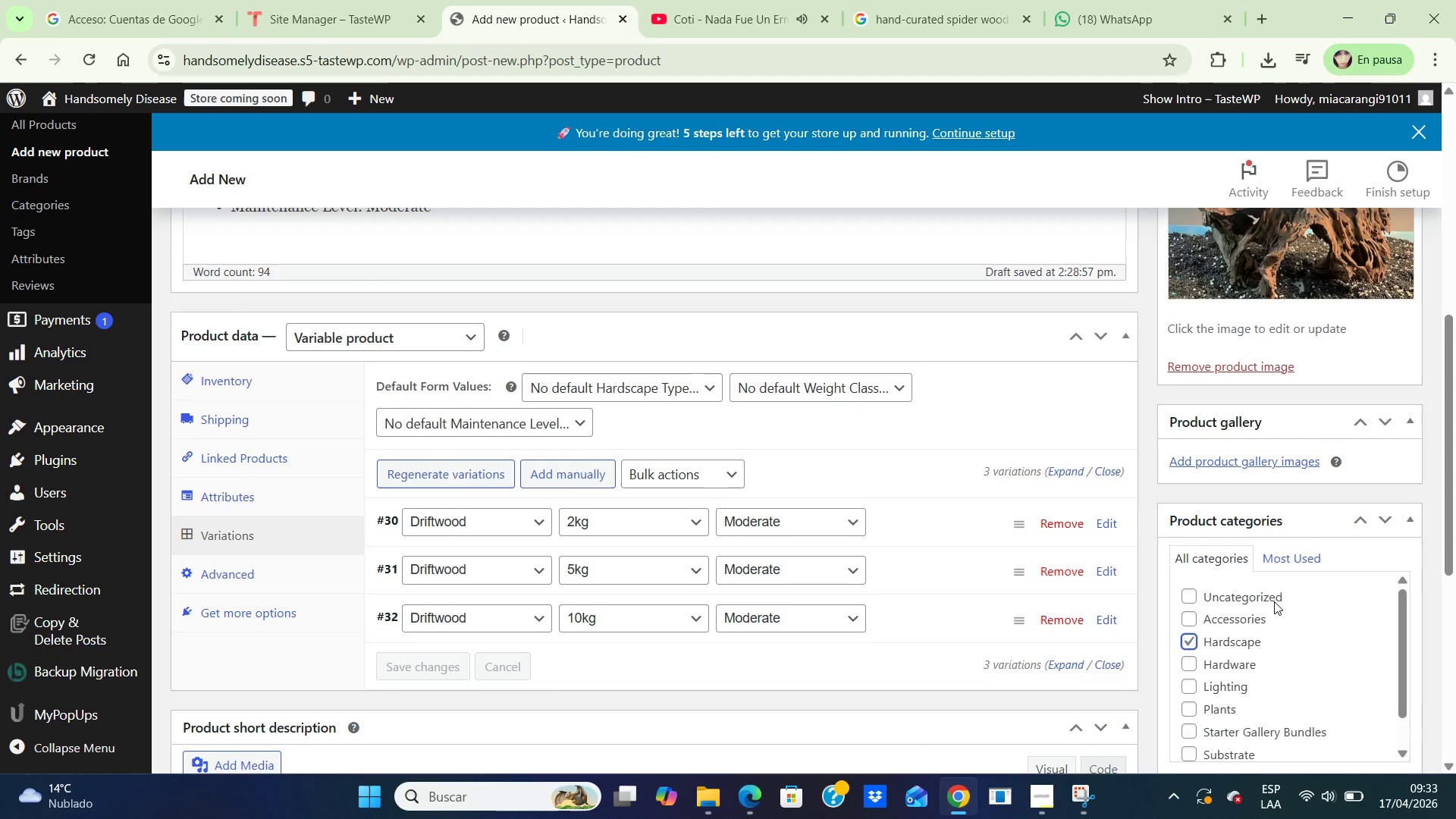 
scroll: coordinate [1341, 650], scroll_direction: down, amount: 6.0
 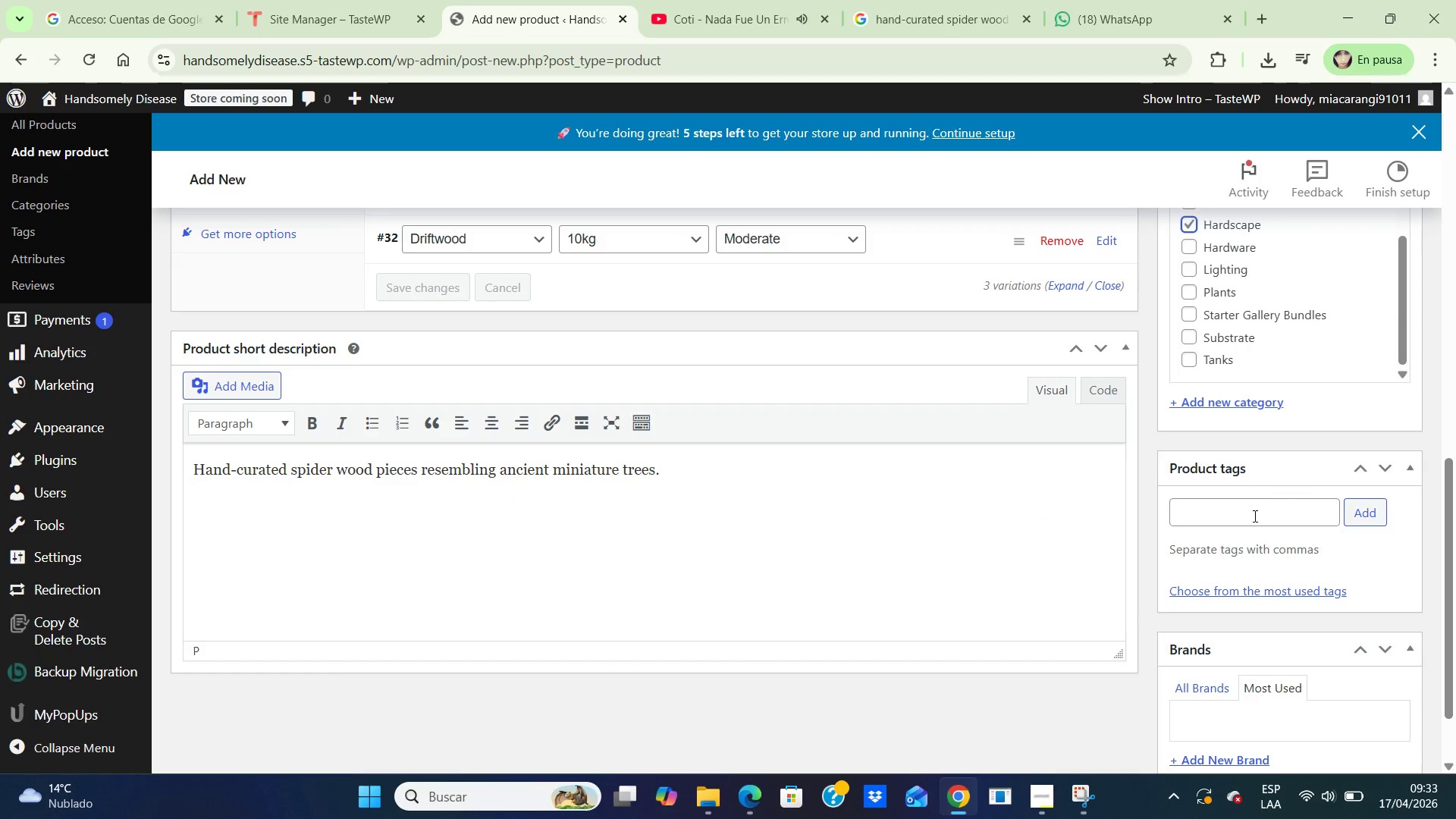 
left_click([1254, 516])
 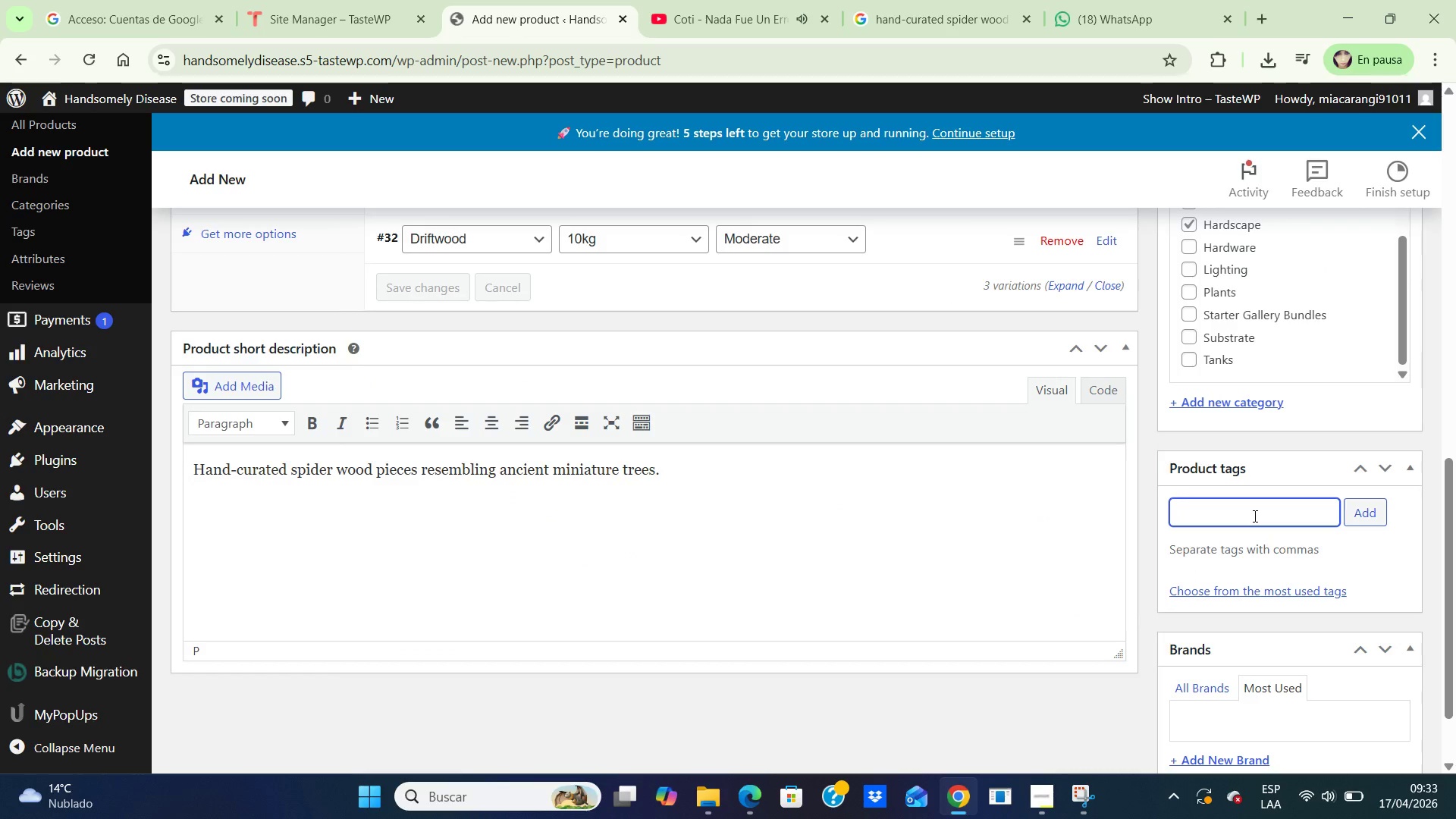 
wait(5.23)
 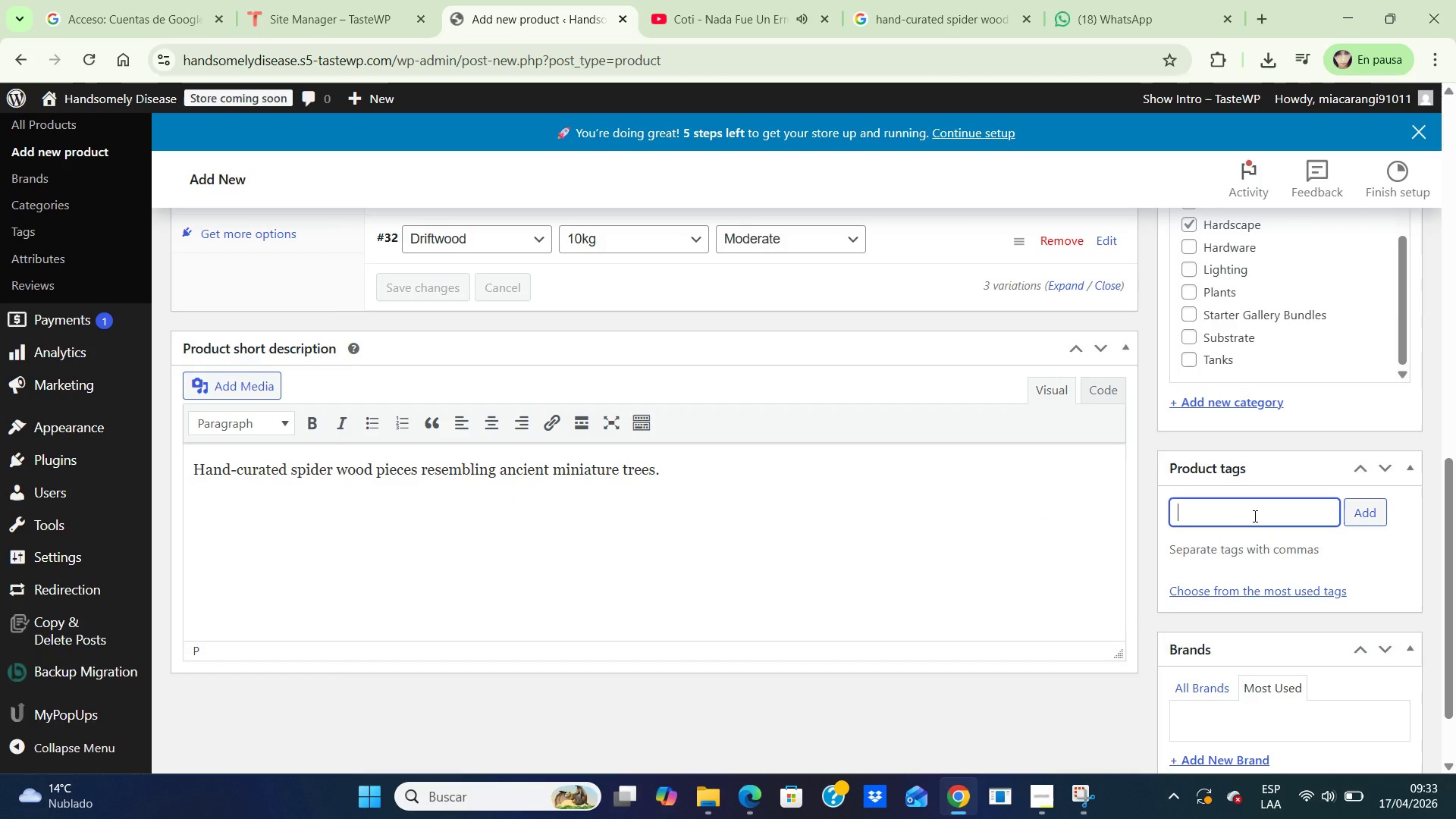 
type(driftwood aquascape)
 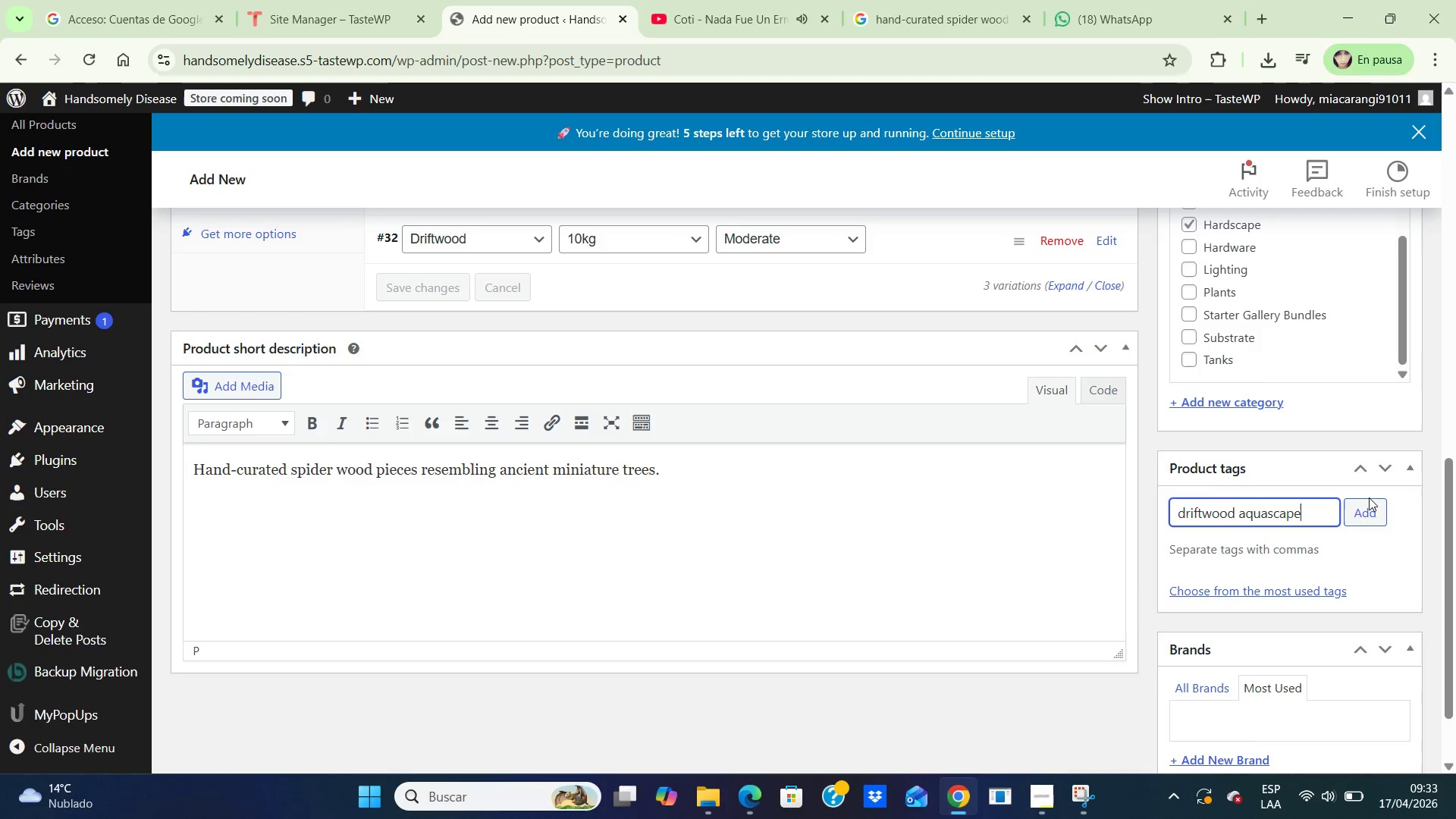 
left_click([1377, 508])
 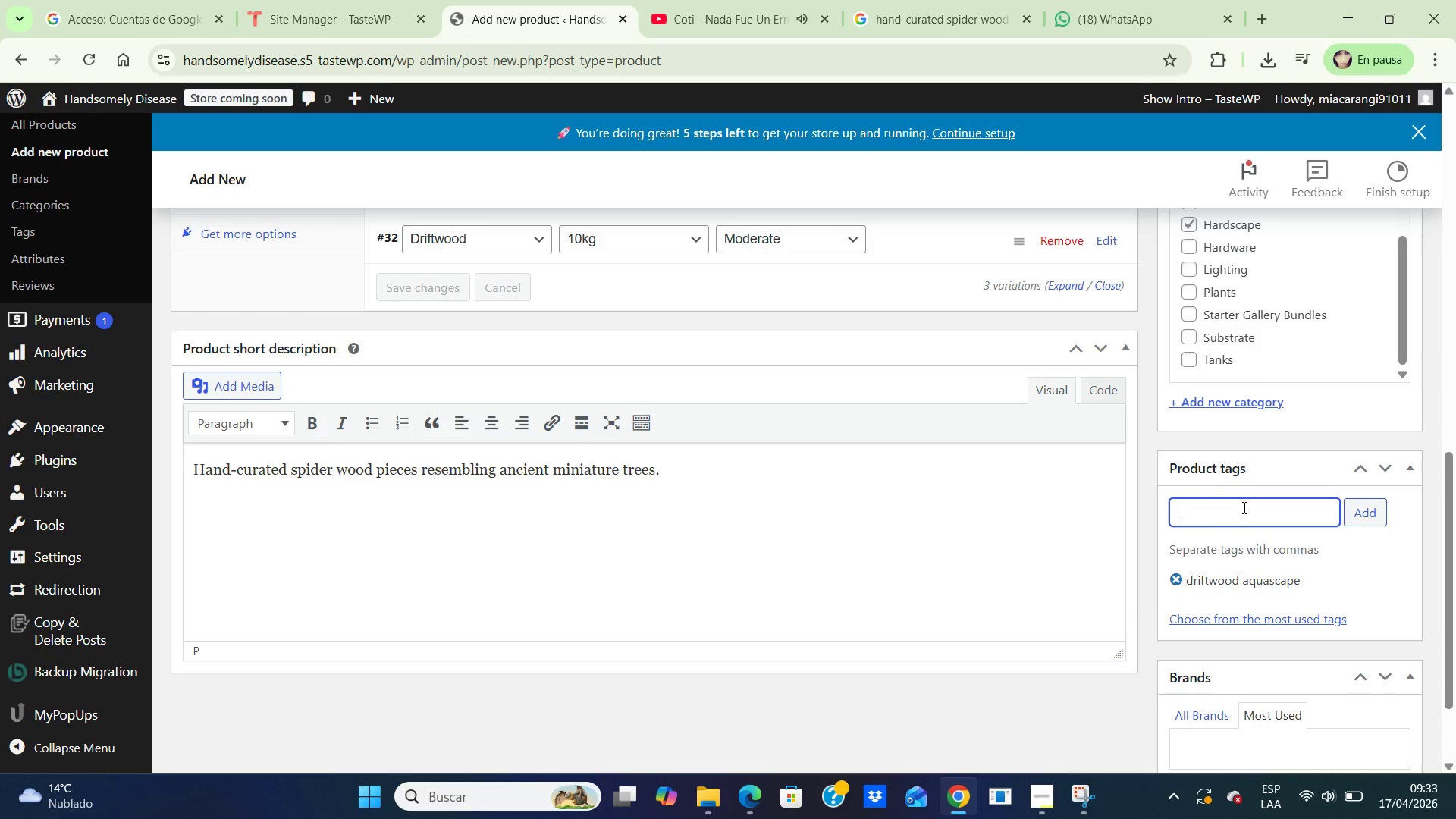 
left_click([1243, 507])
 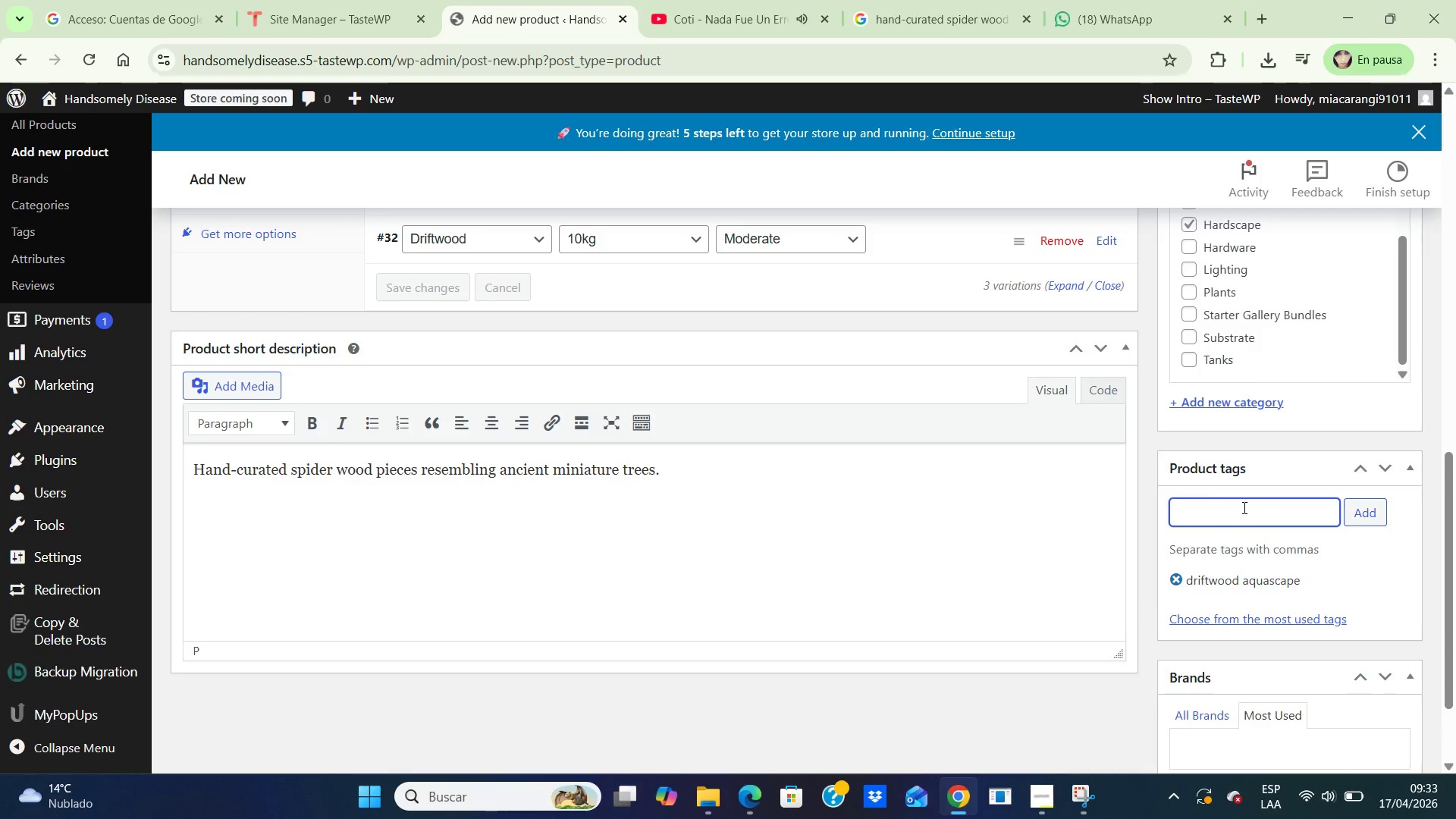 
type(bonsai wood)
 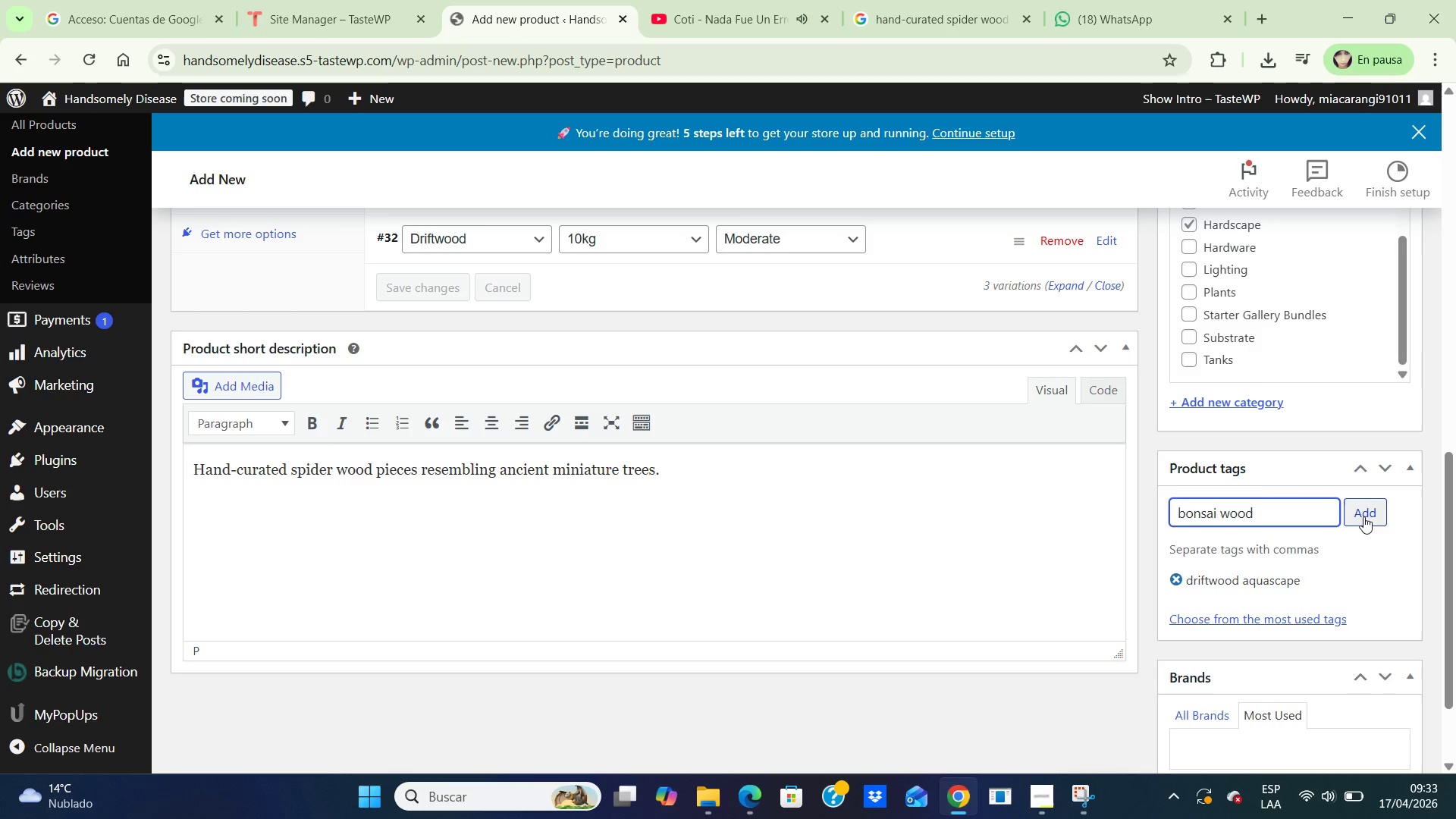 
left_click([1363, 516])
 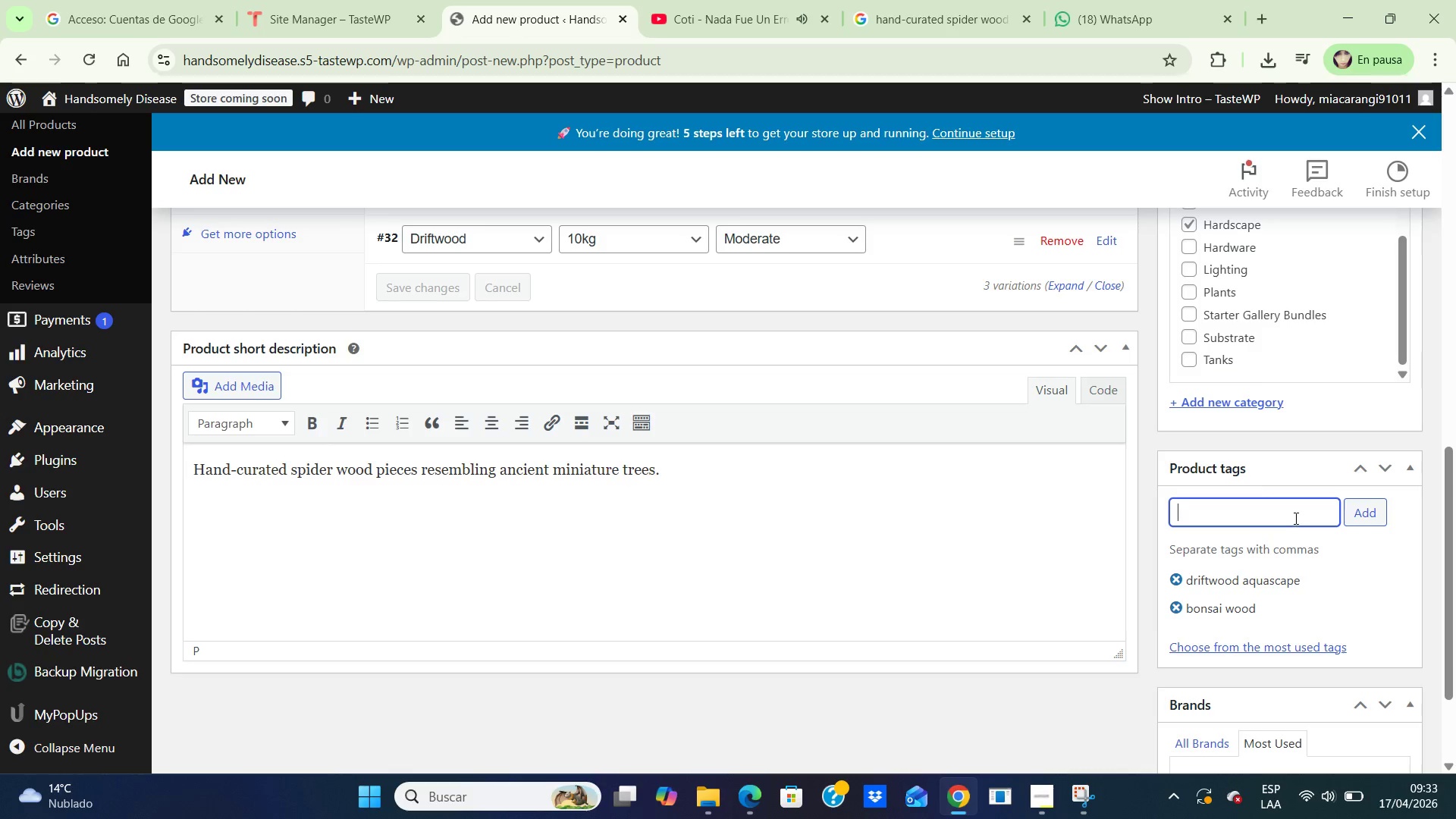 
left_click([1292, 517])
 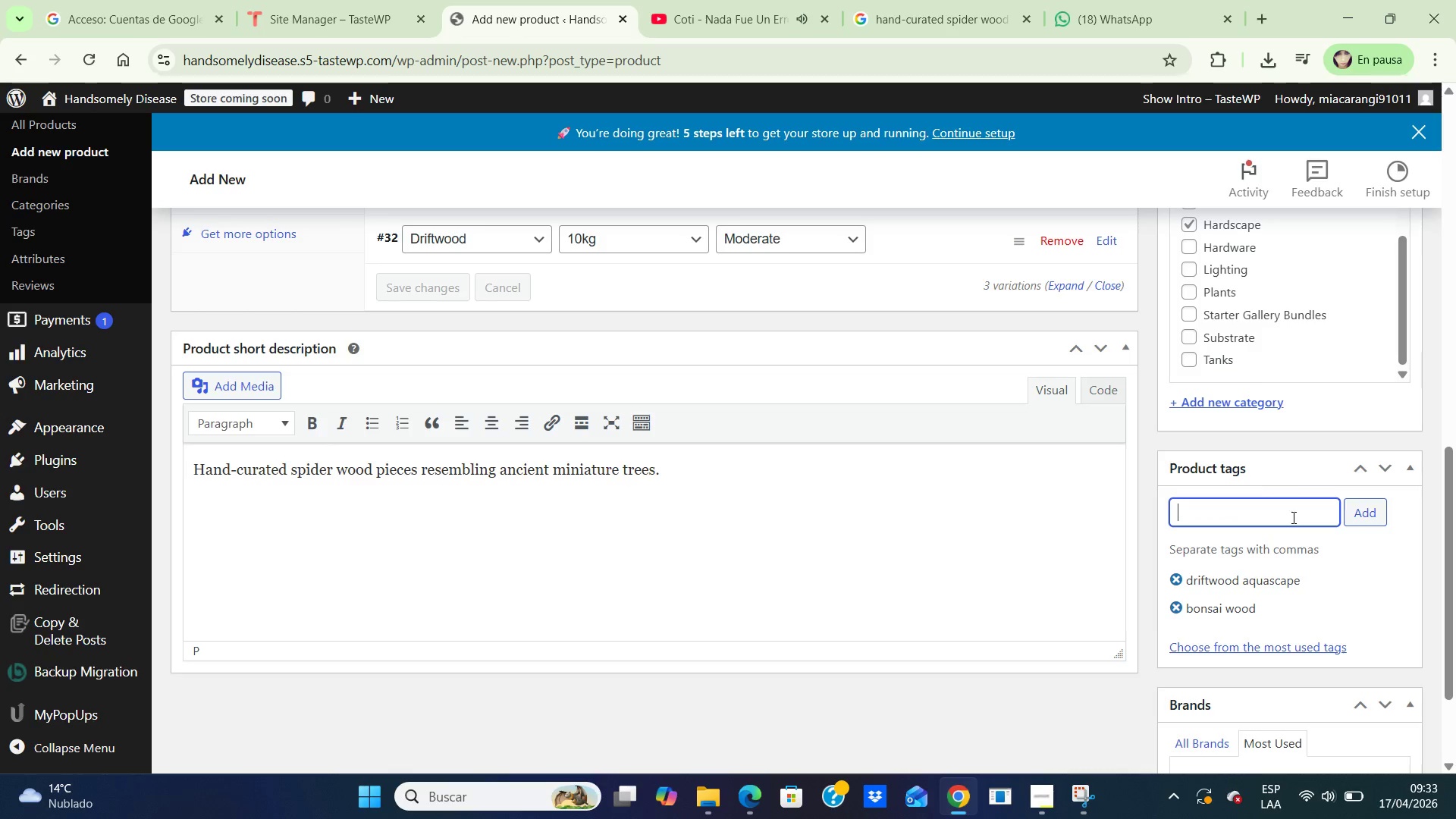 
type(nano hardscape)
 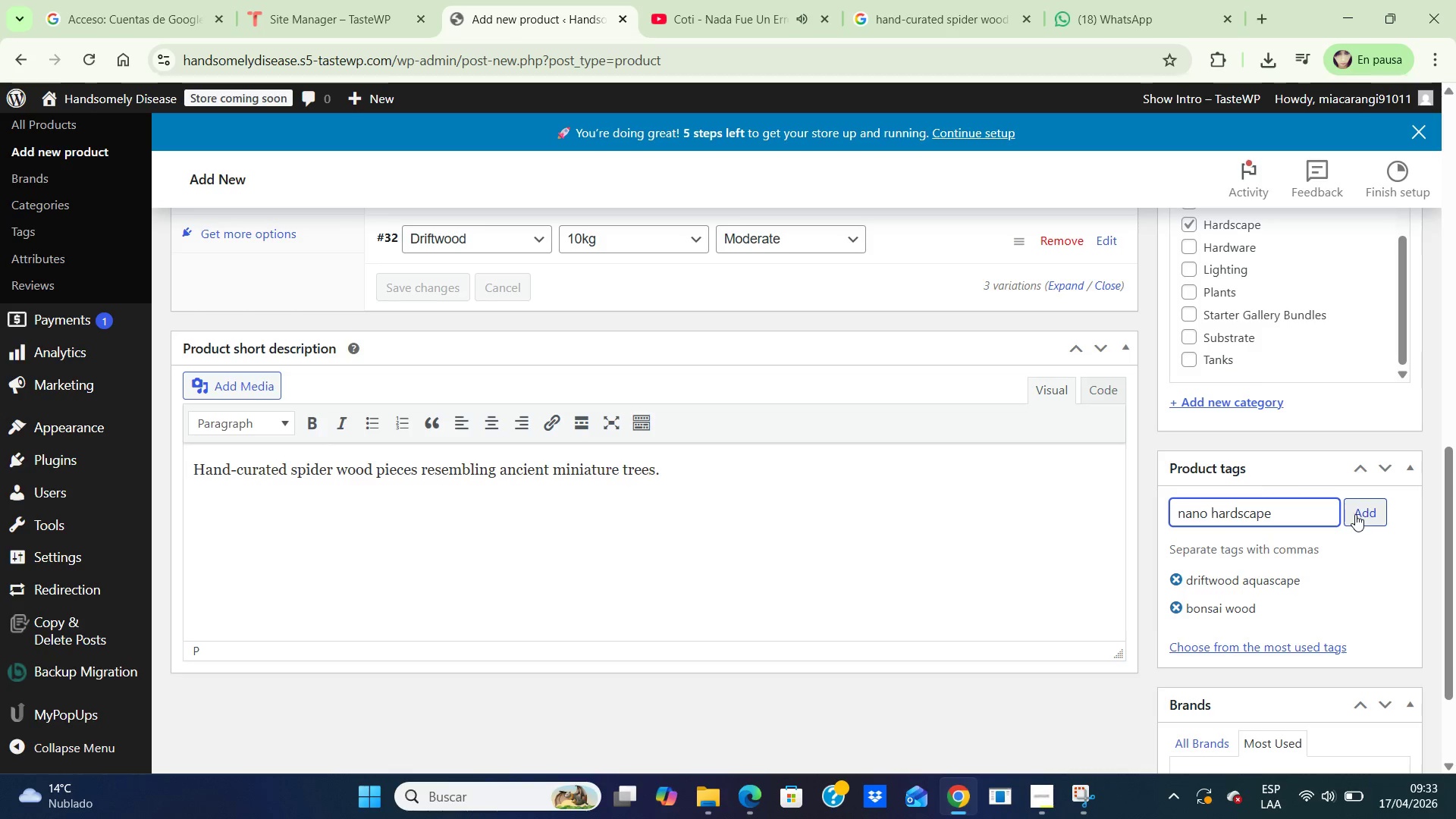 
left_click([1378, 513])
 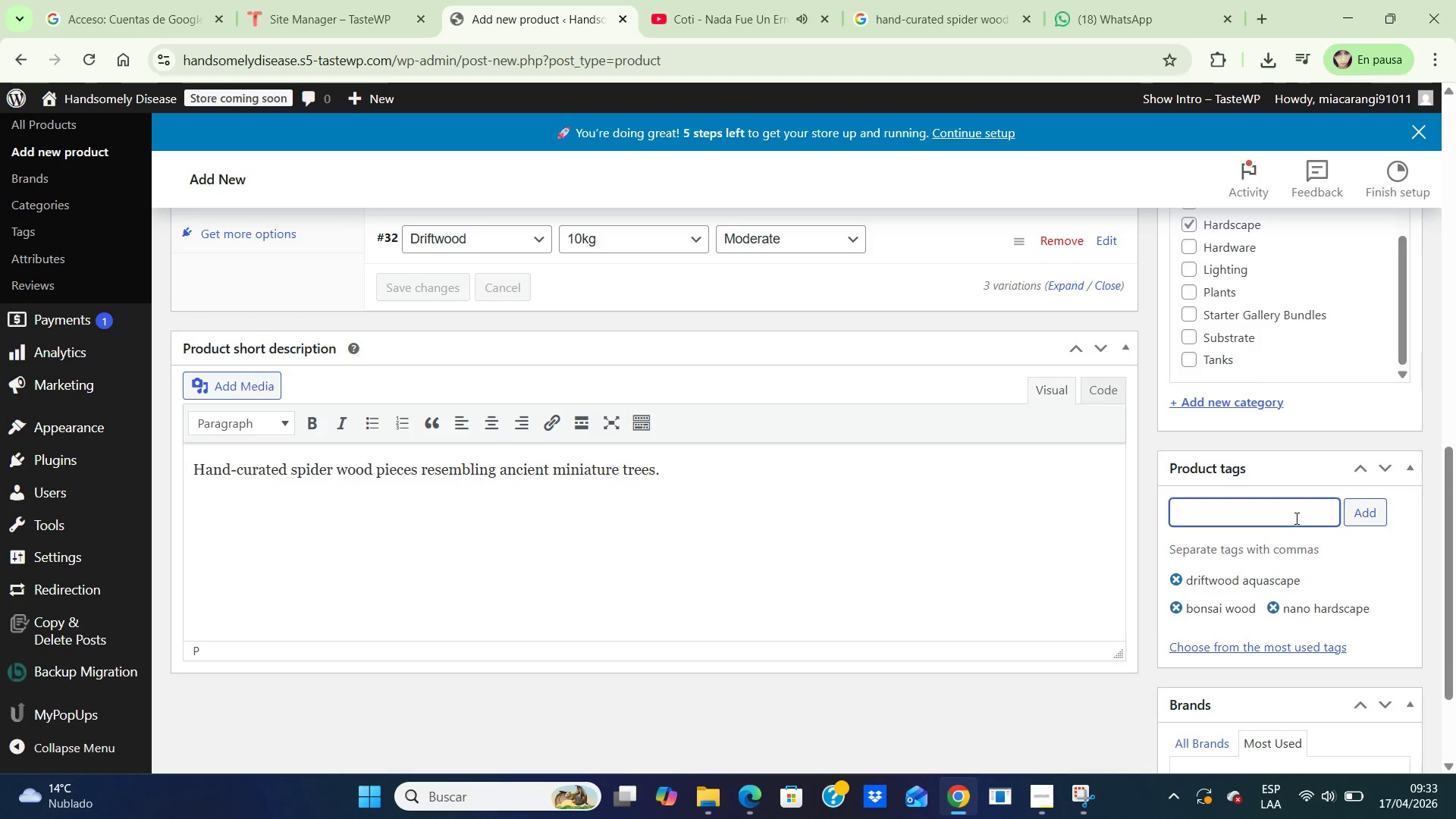 
left_click([1279, 515])
 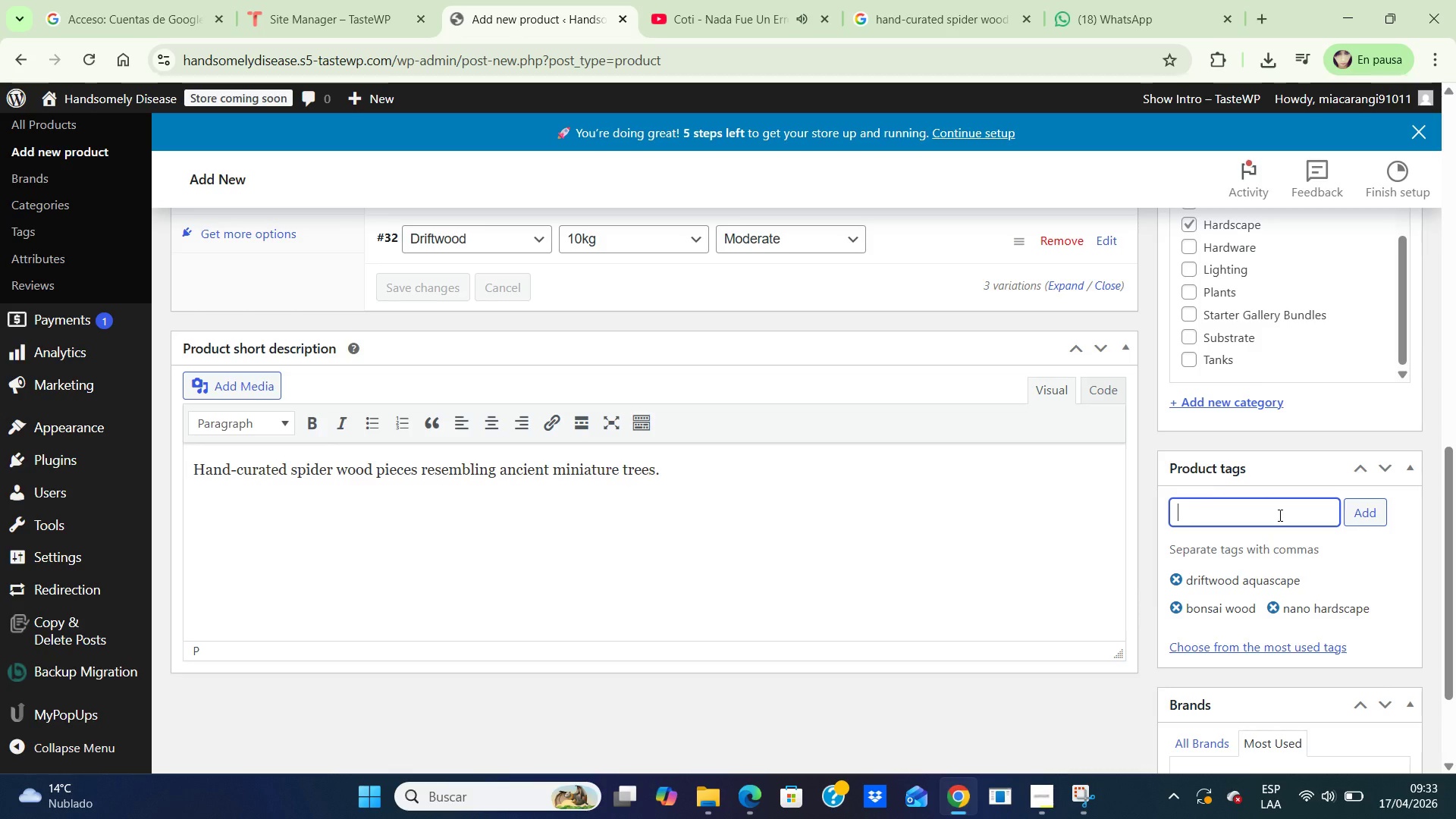 
type(nature )
 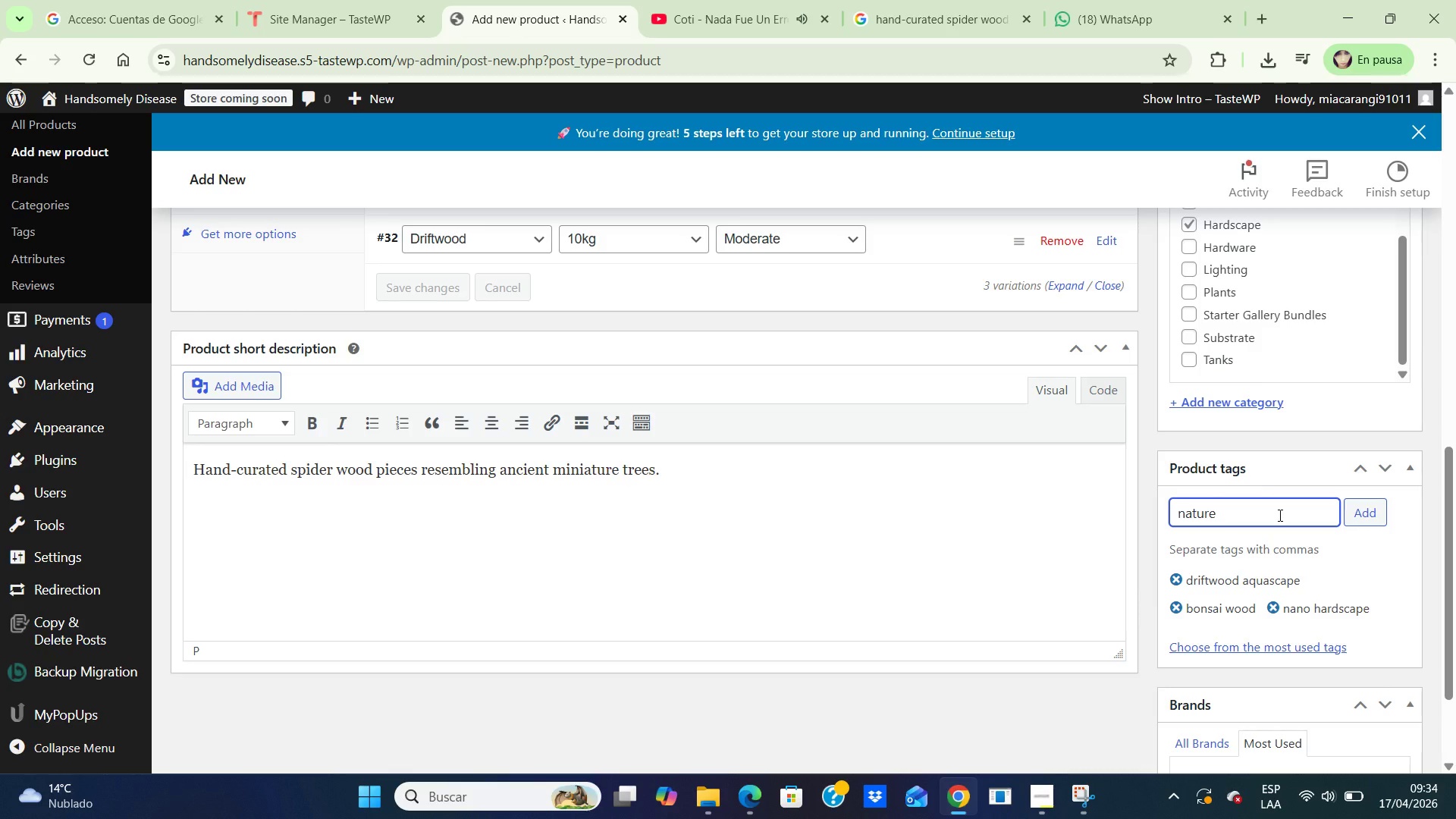 
type(aquarium )
 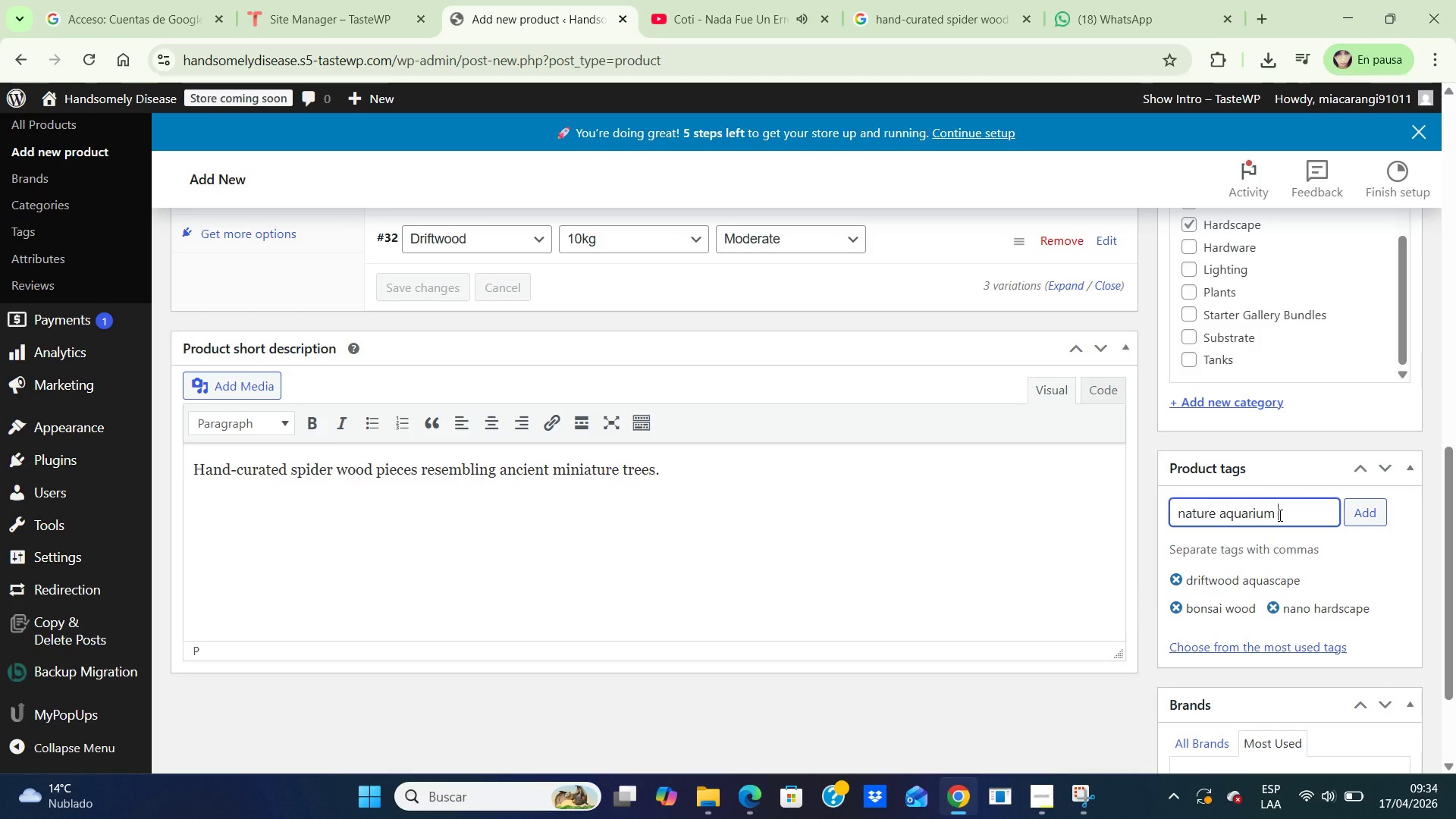 
type(wood)
 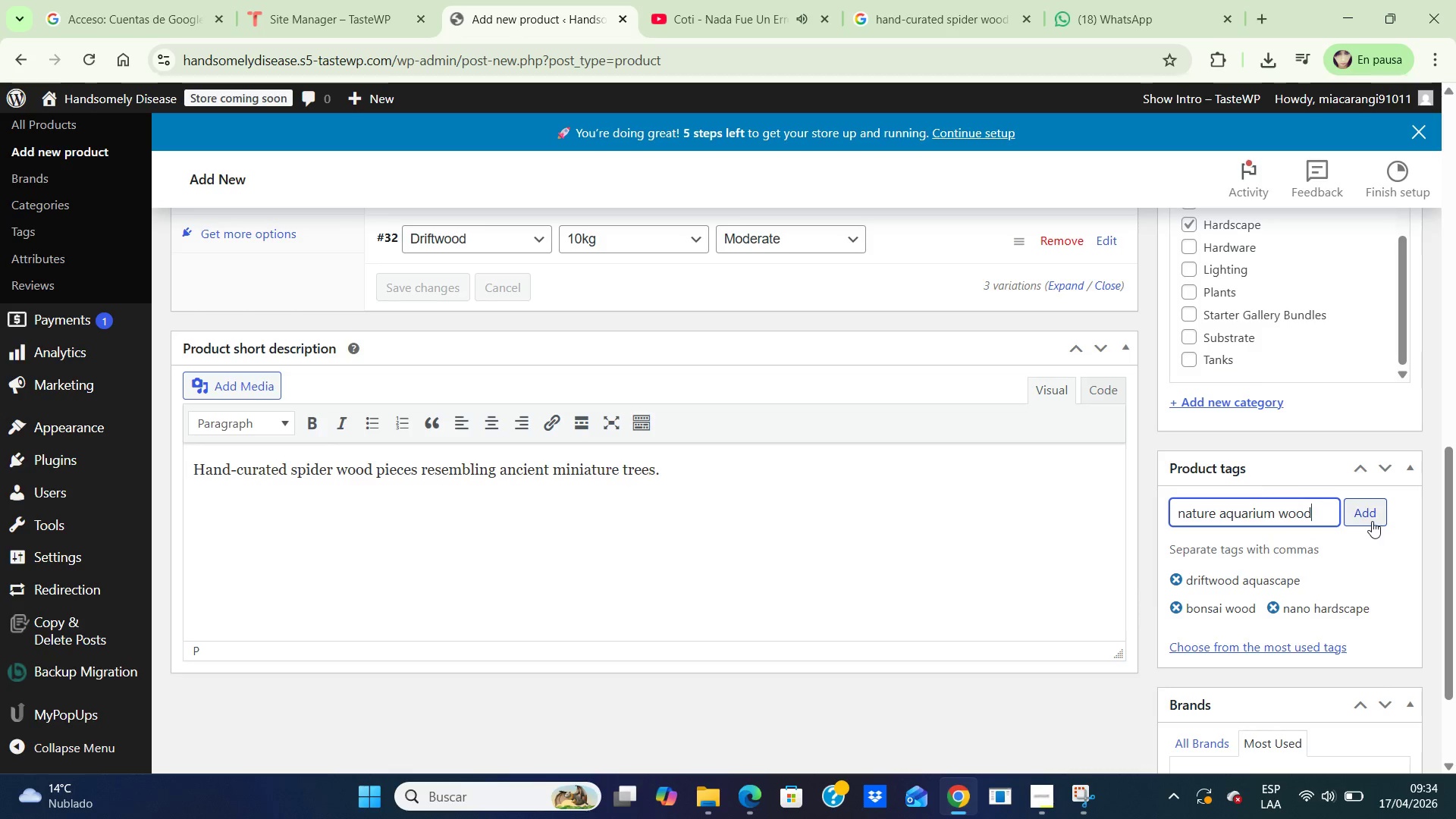 
left_click([1363, 513])
 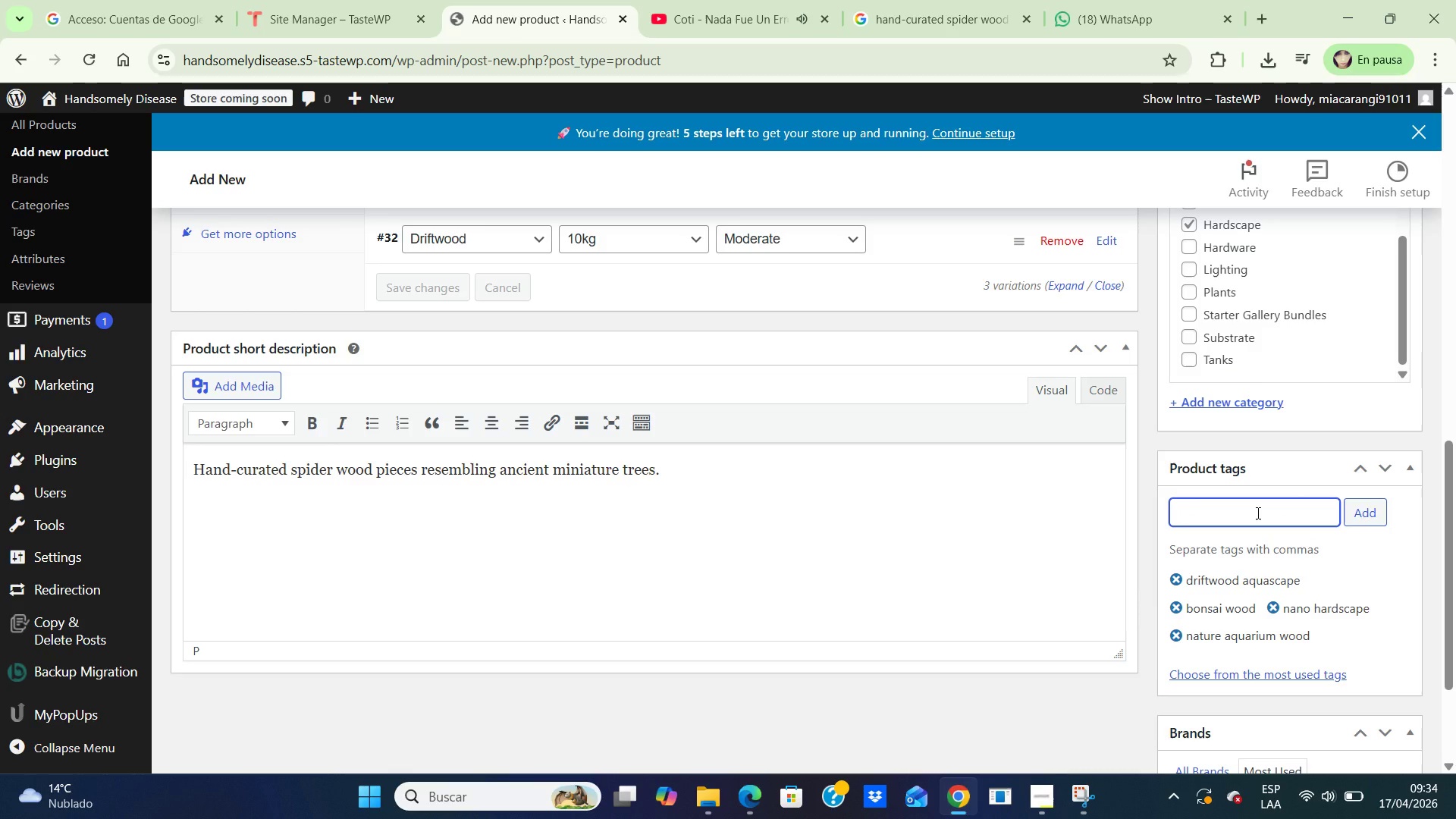 
left_click([1257, 513])
 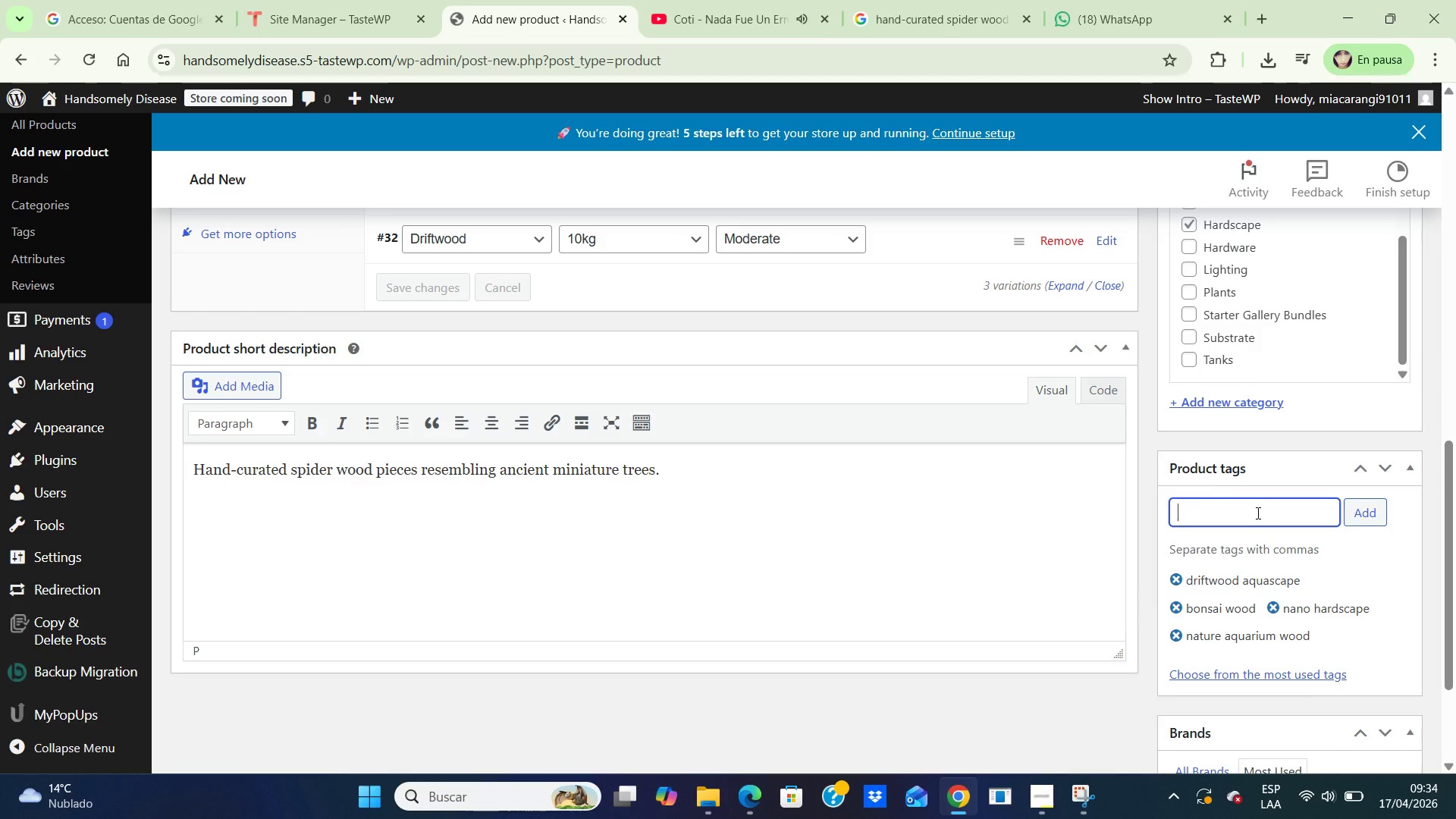 
type(premium aquascaping material)
 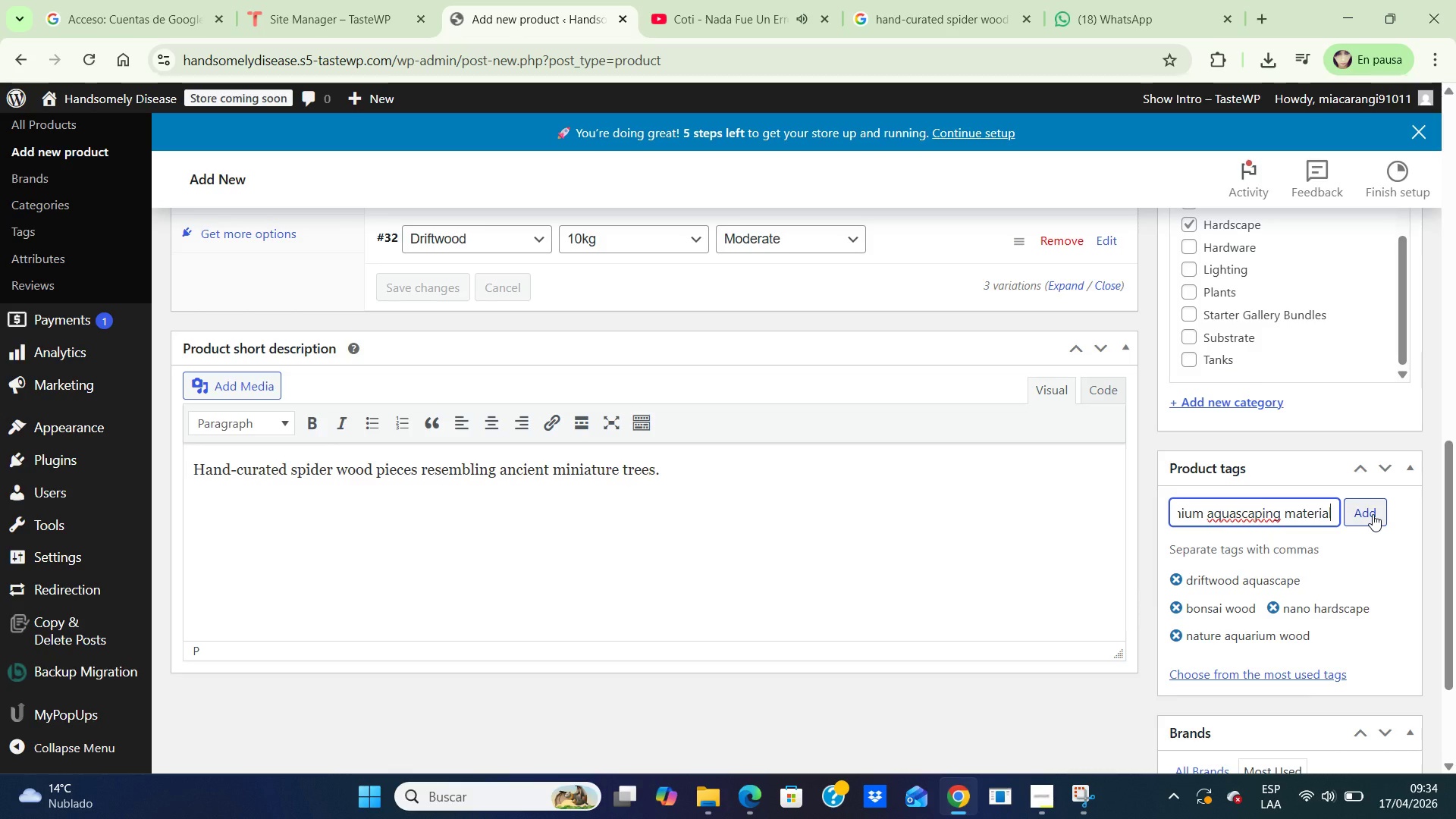 
left_click([1373, 514])
 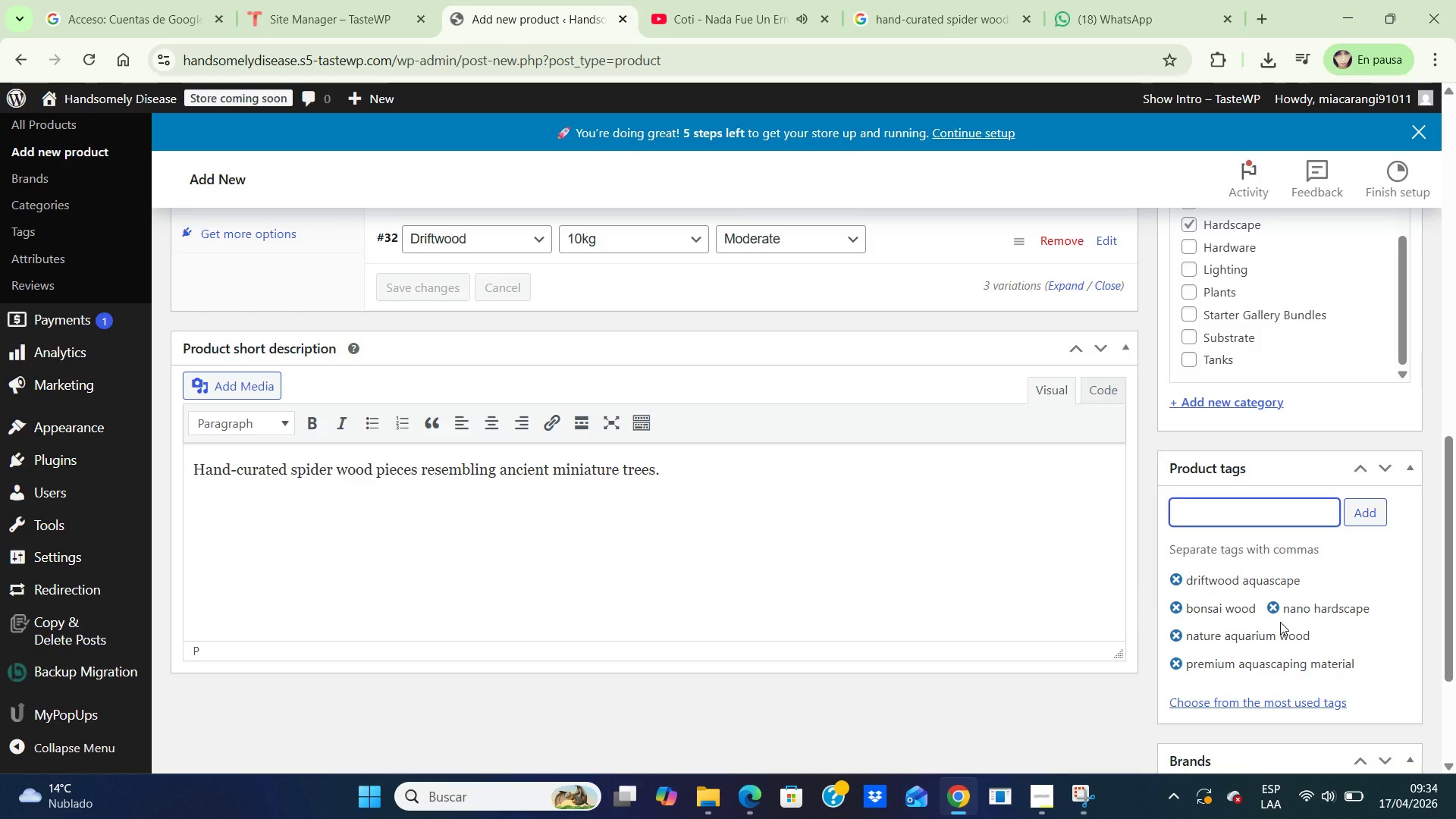 
wait(7.98)
 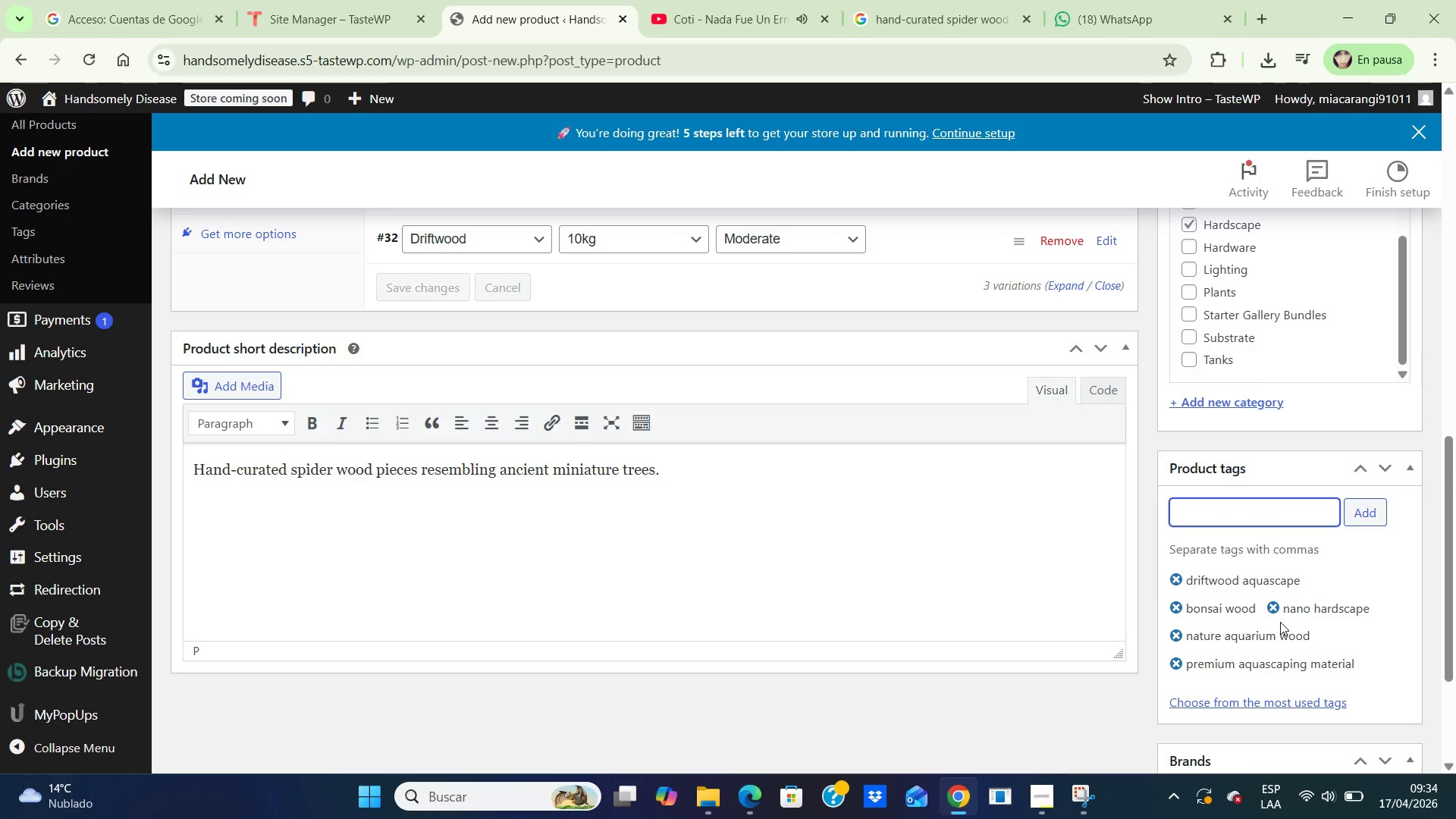 
scroll: coordinate [923, 572], scroll_direction: up, amount: 5.0
 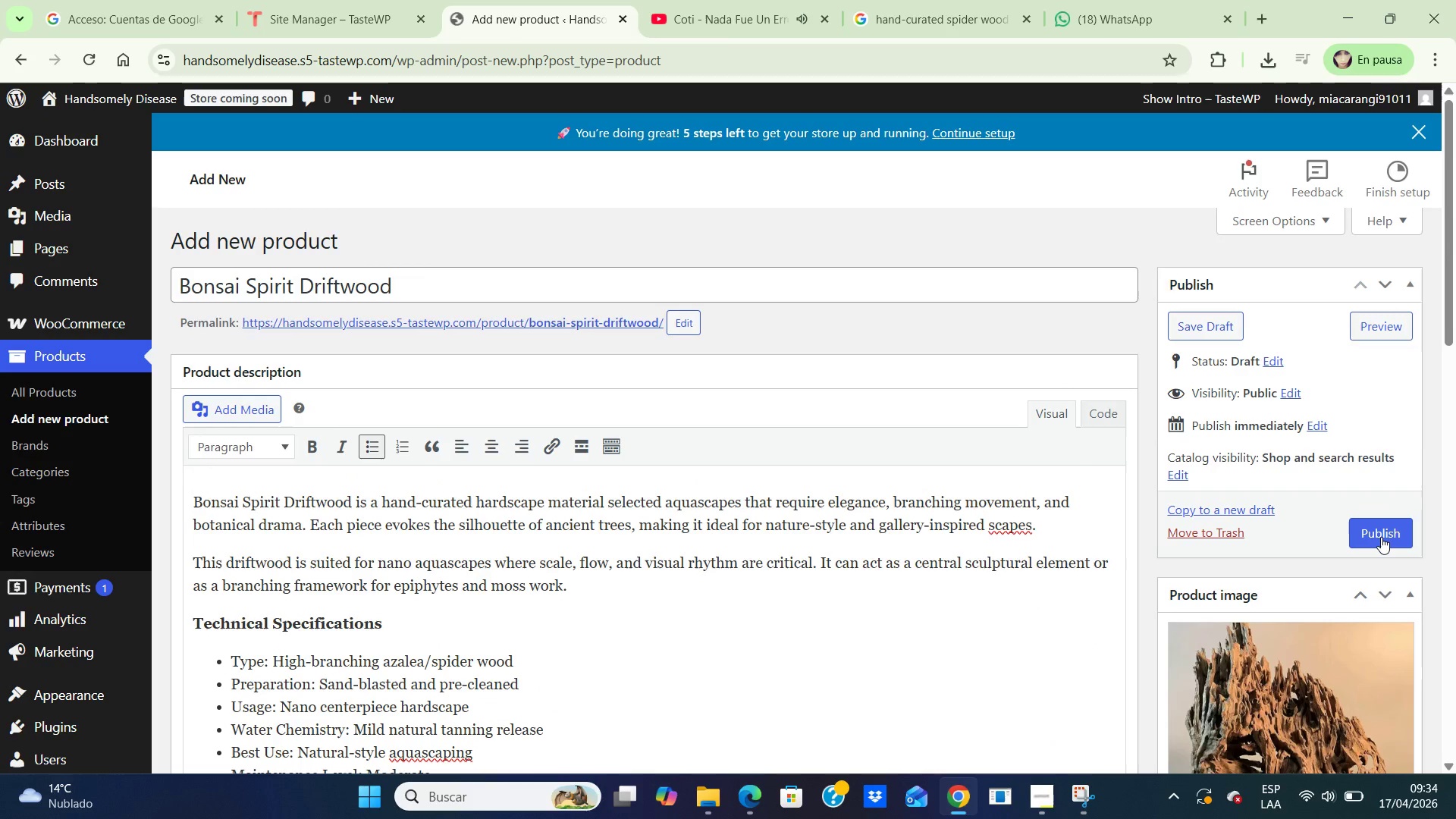 
left_click([1381, 537])
 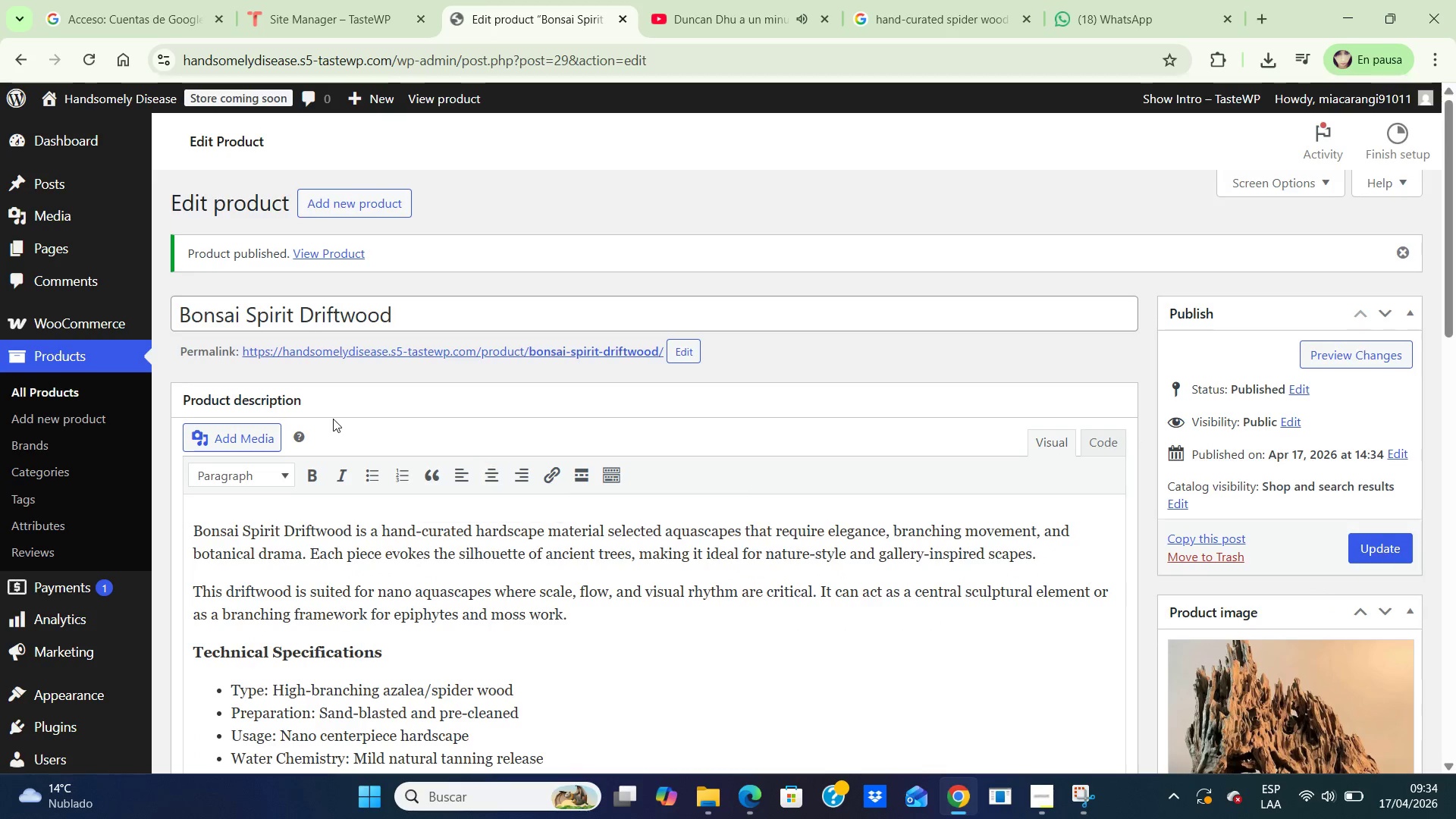 
wait(6.8)
 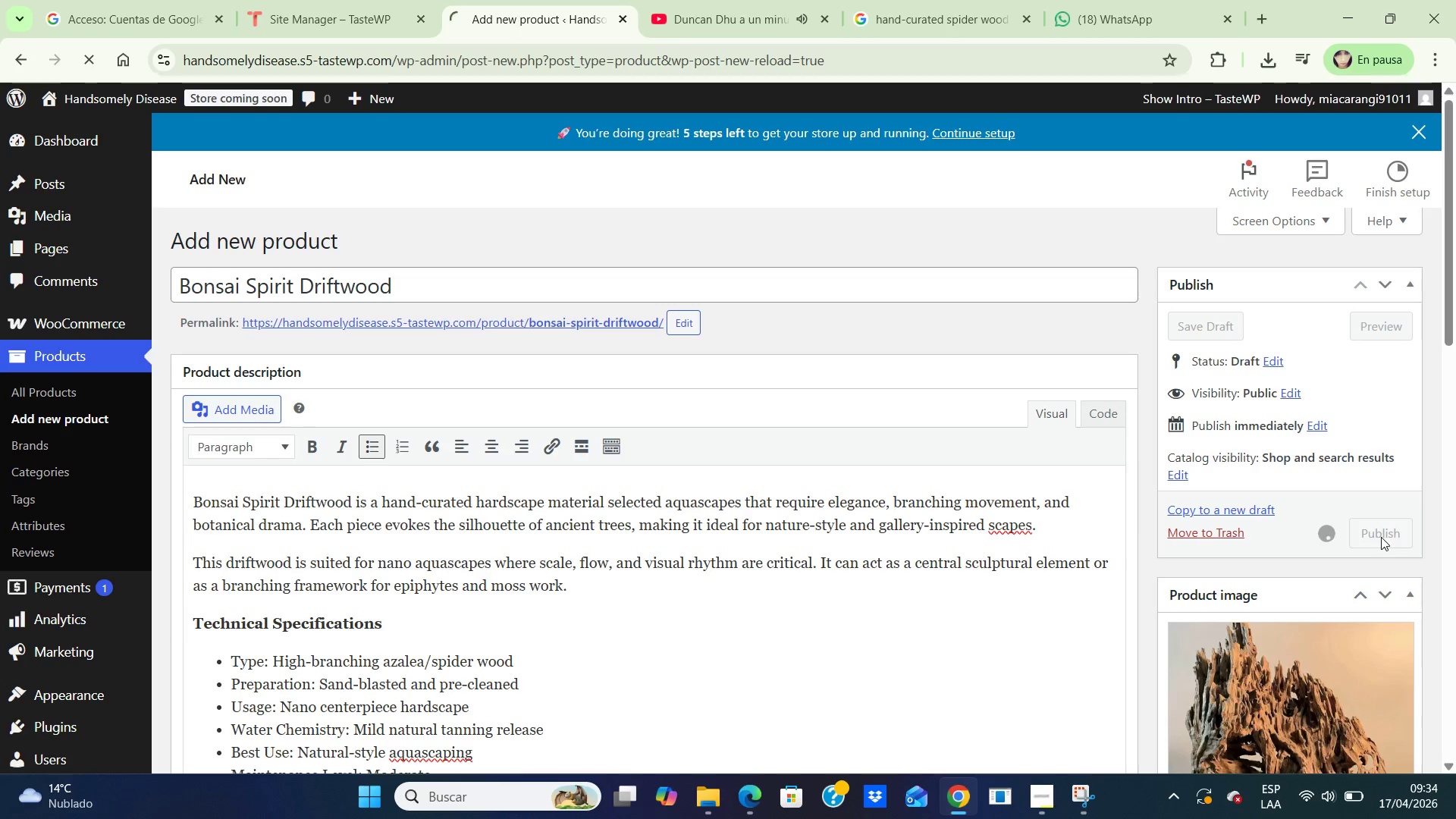 
left_click([354, 242])
 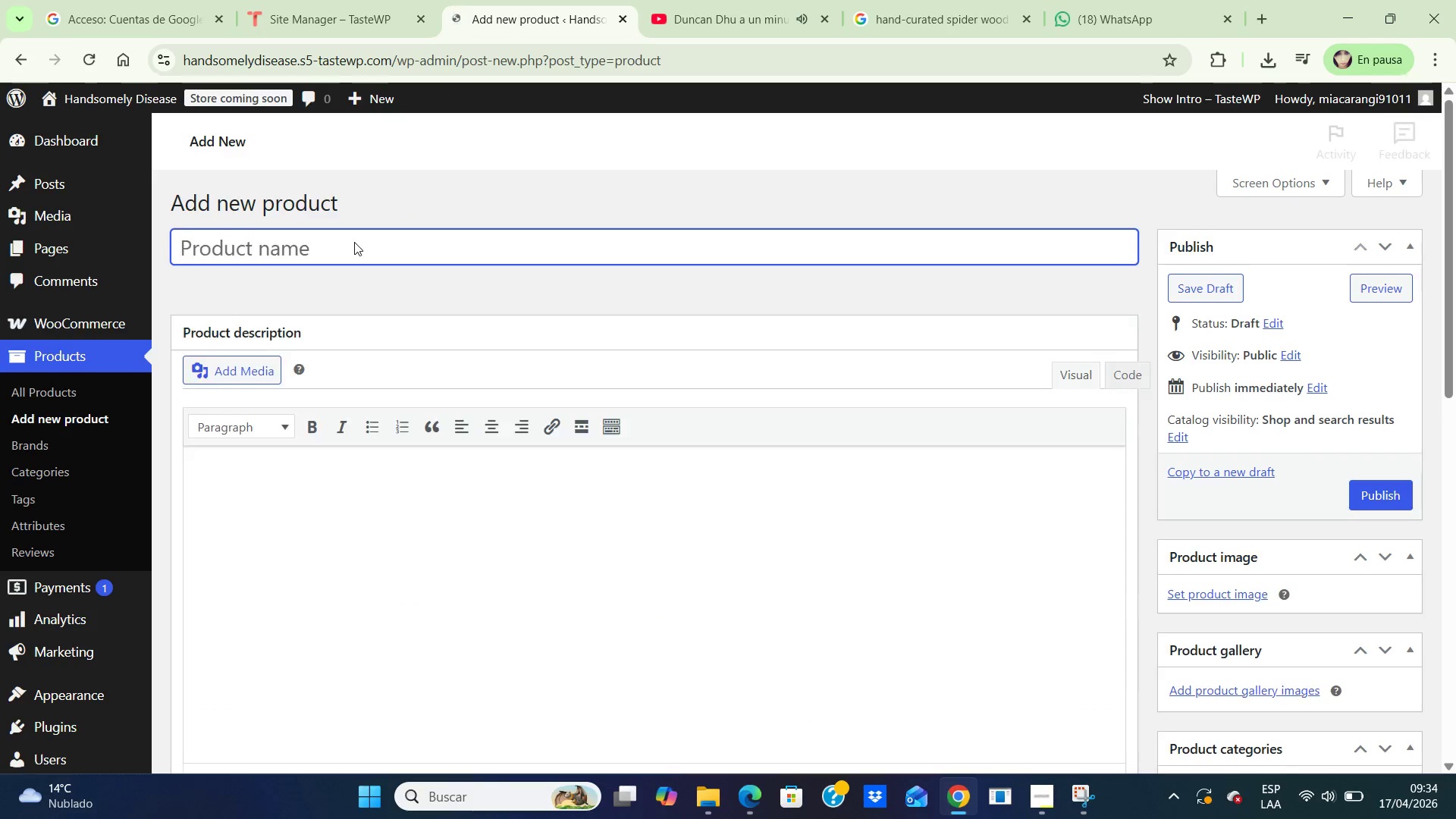 
left_click([394, 239])
 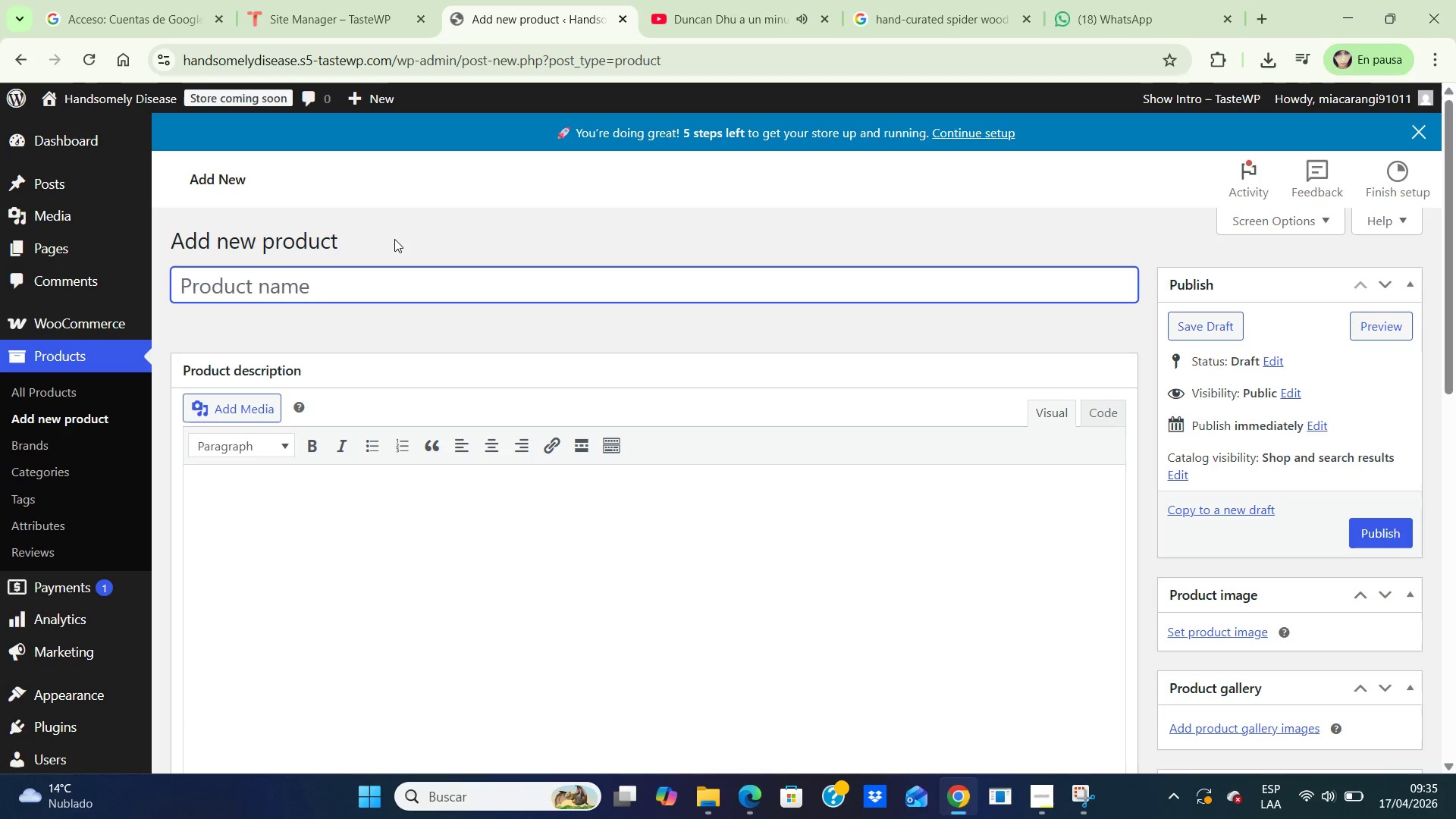 
wait(11.48)
 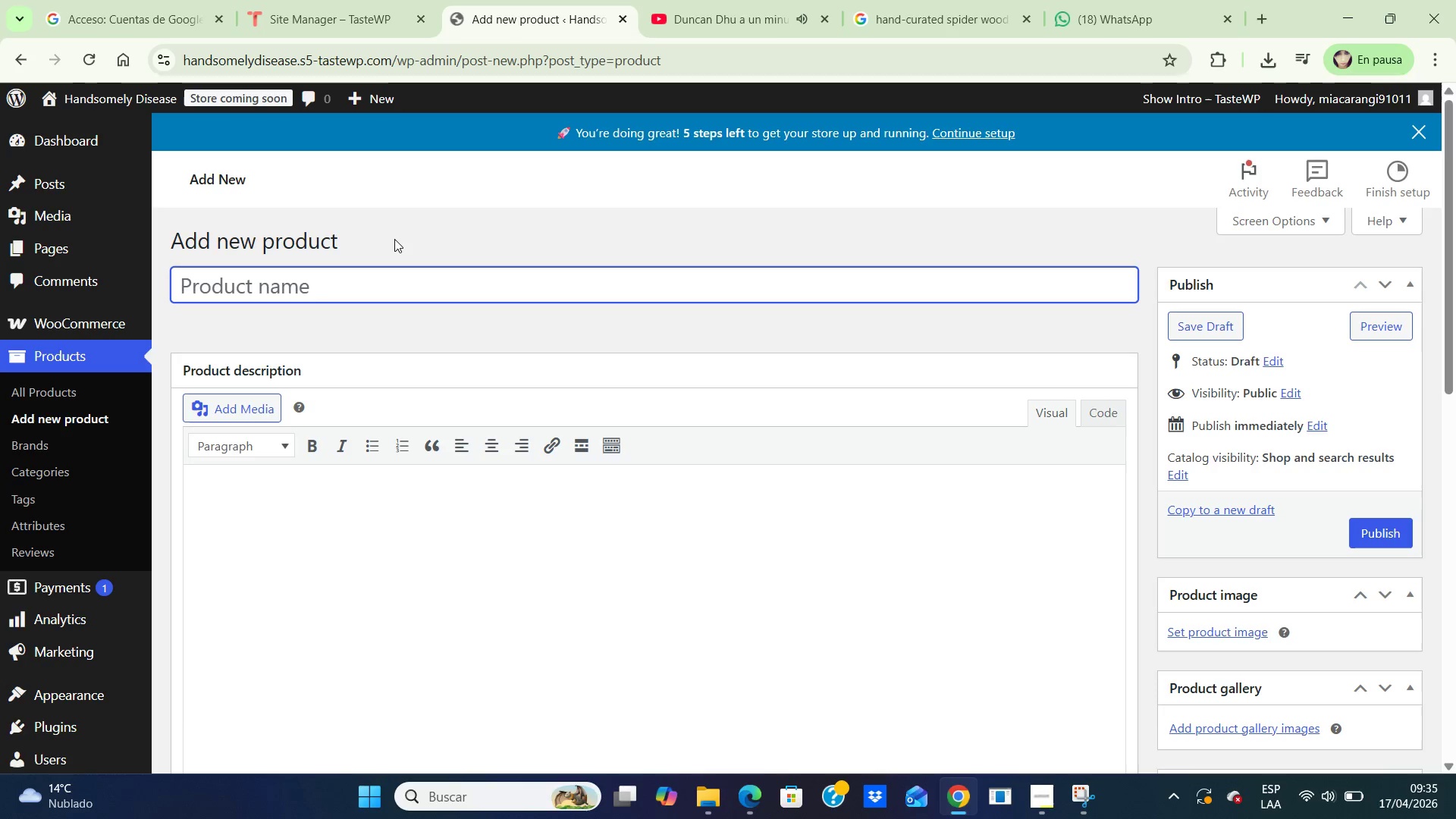 
type(Amazonia Ver.2 Substrate)
 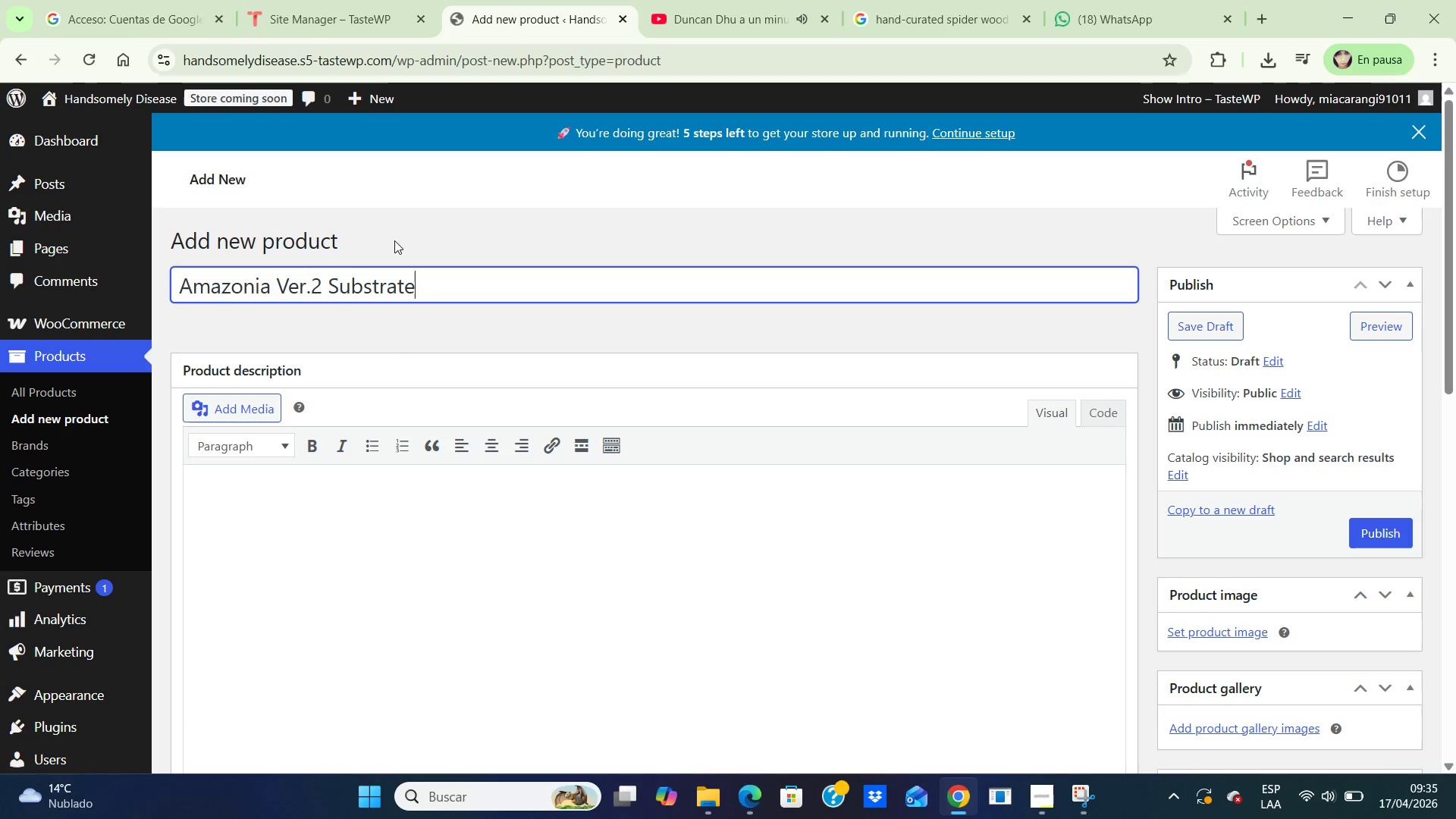 
left_click([335, 477])
 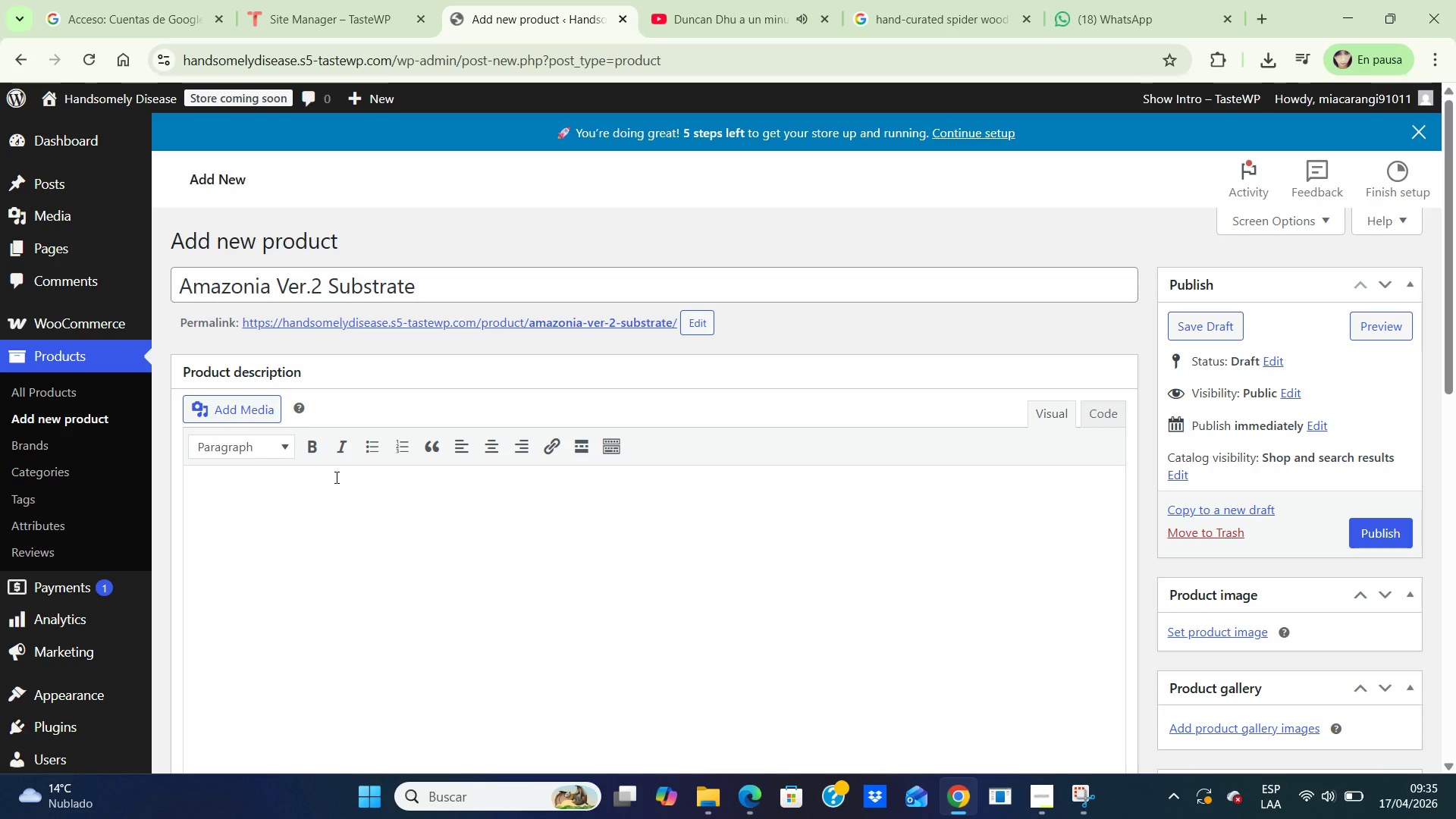 
type(Amazonia Ver.2 Substrate is an activate)
key(Backspace)
key(Backspace)
key(Backspace)
type(e planted aquarium soil designed for lush growth, stronger root development, and r)
key(Backspace)
type(tropical water conditions preferred by advance )
key(Backspace)
type(d aquascaping plants)
key(Backspace)
type(. It is especially suitable for high )
key(Backspace)
type(-end nano aquascapes )
 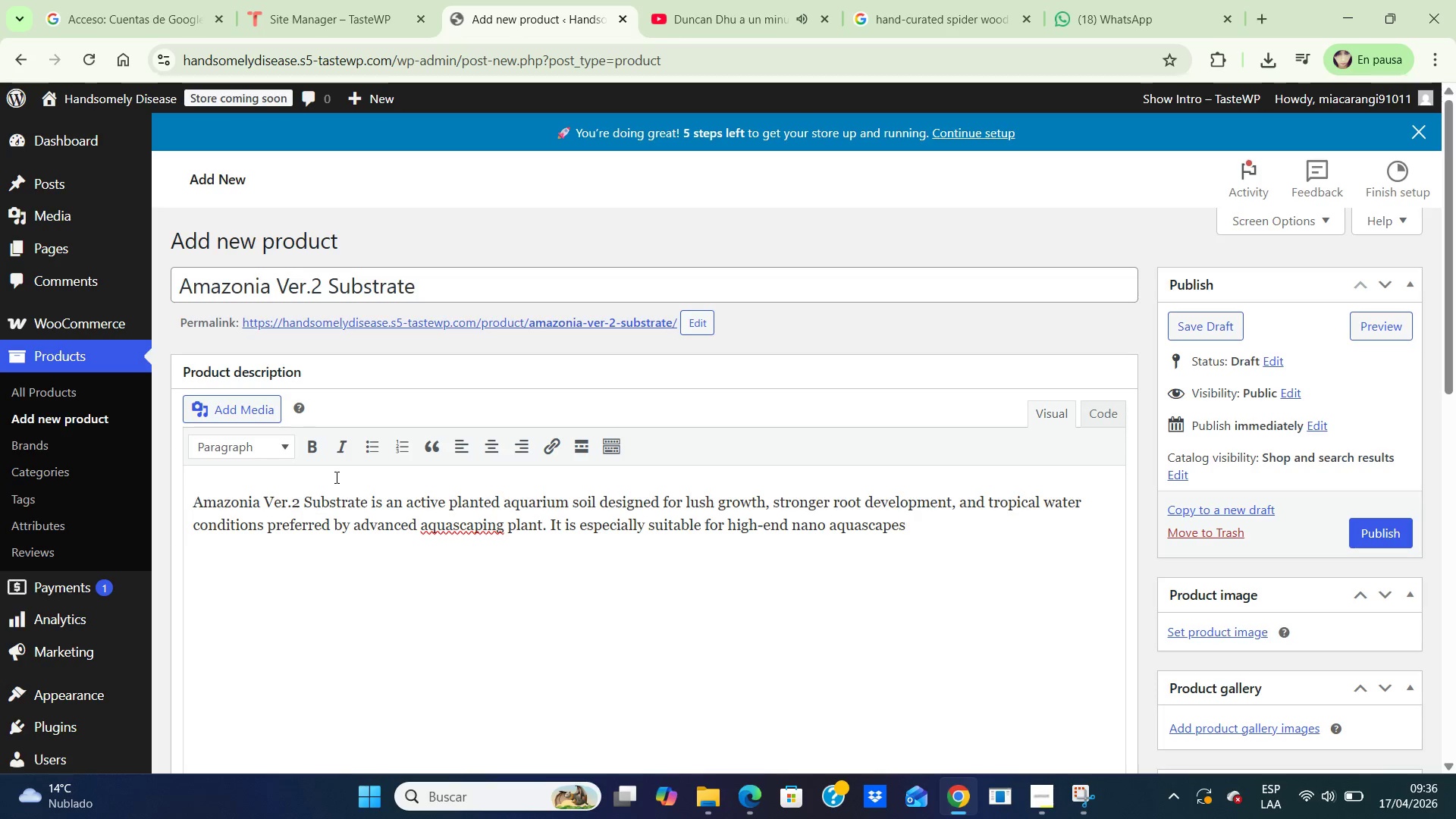 
wait(7.59)
 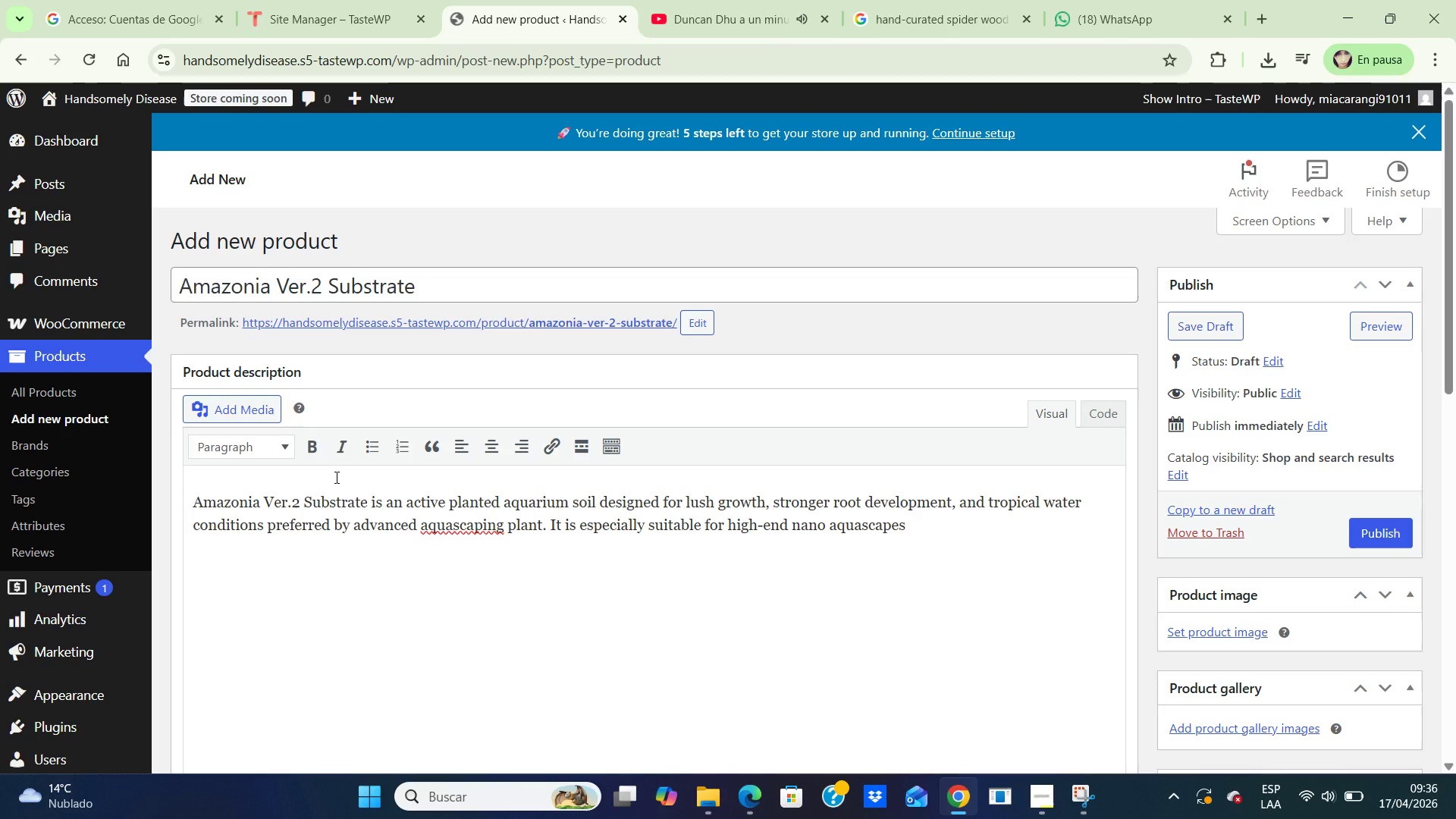 
type(with )
 